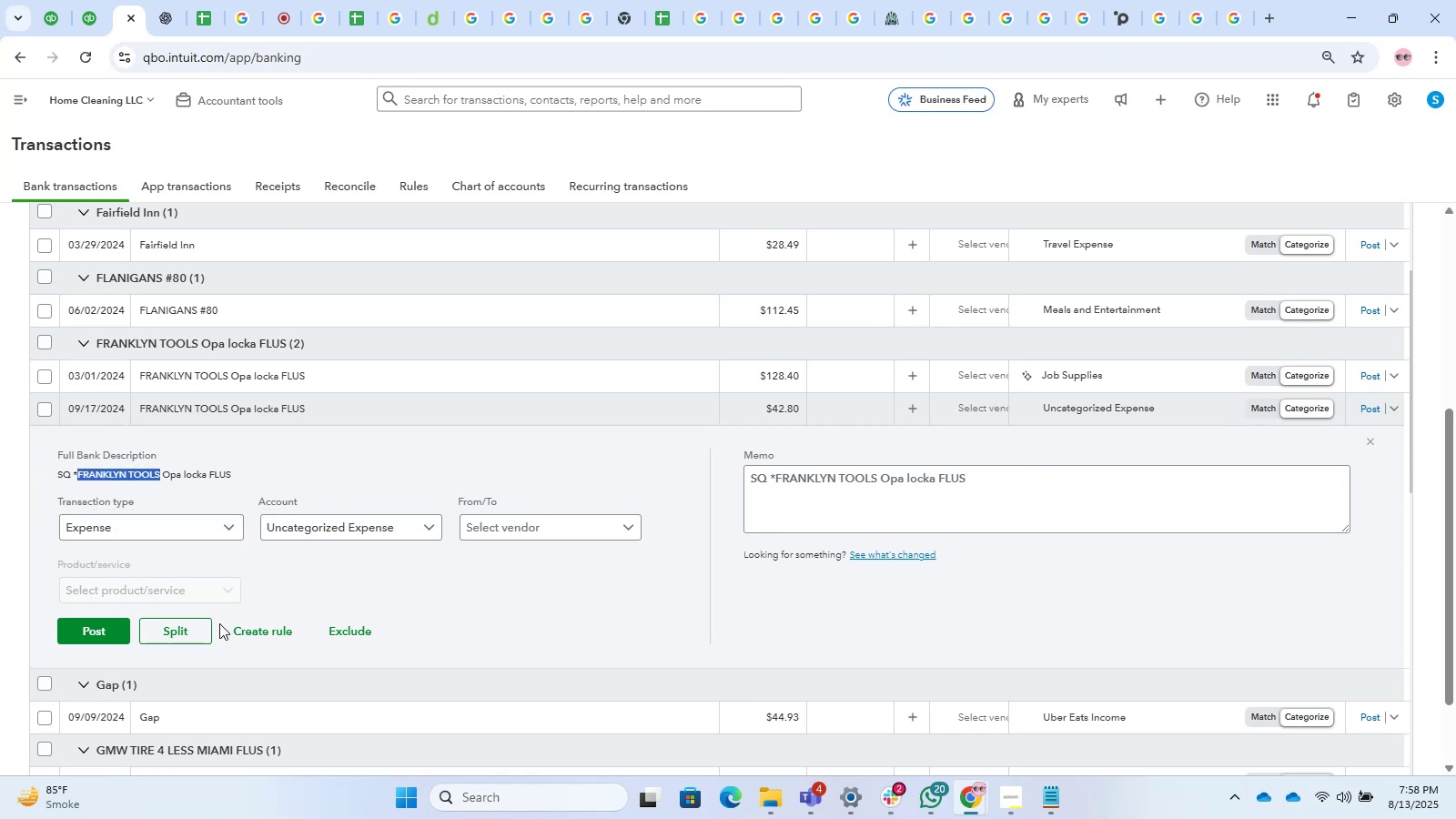 
key(Control+C)
 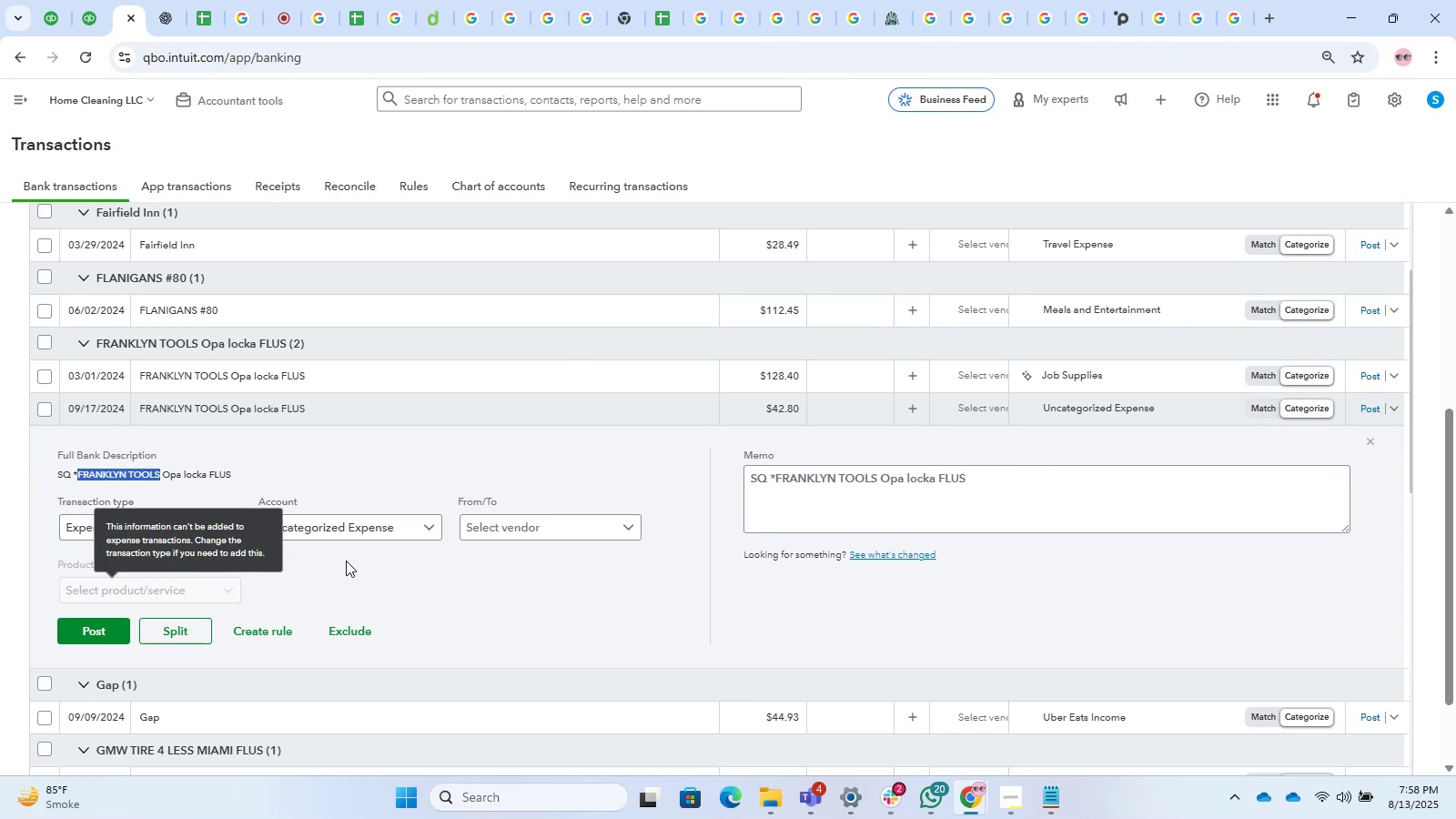 
left_click([490, 516])
 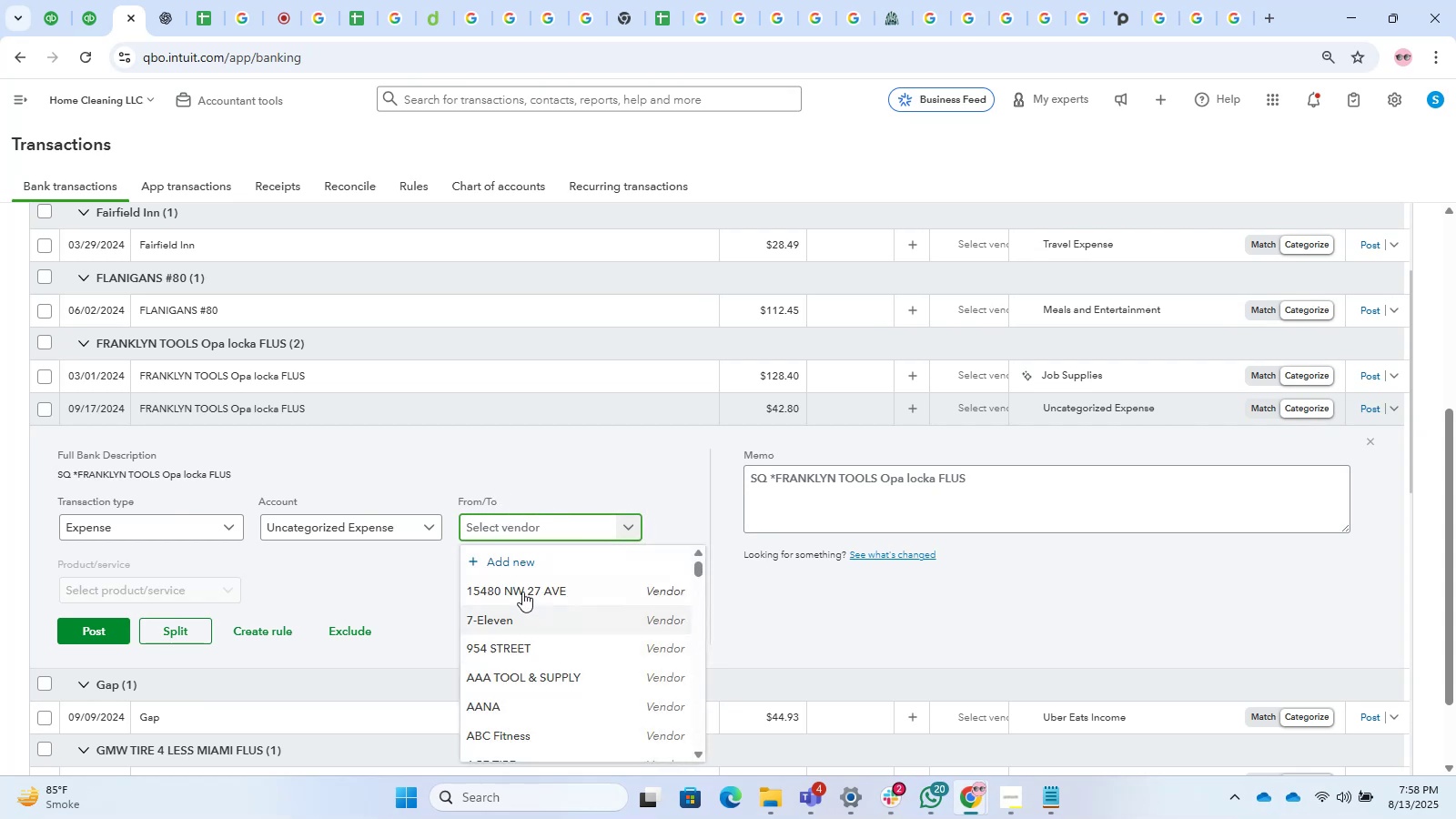 
left_click([527, 563])
 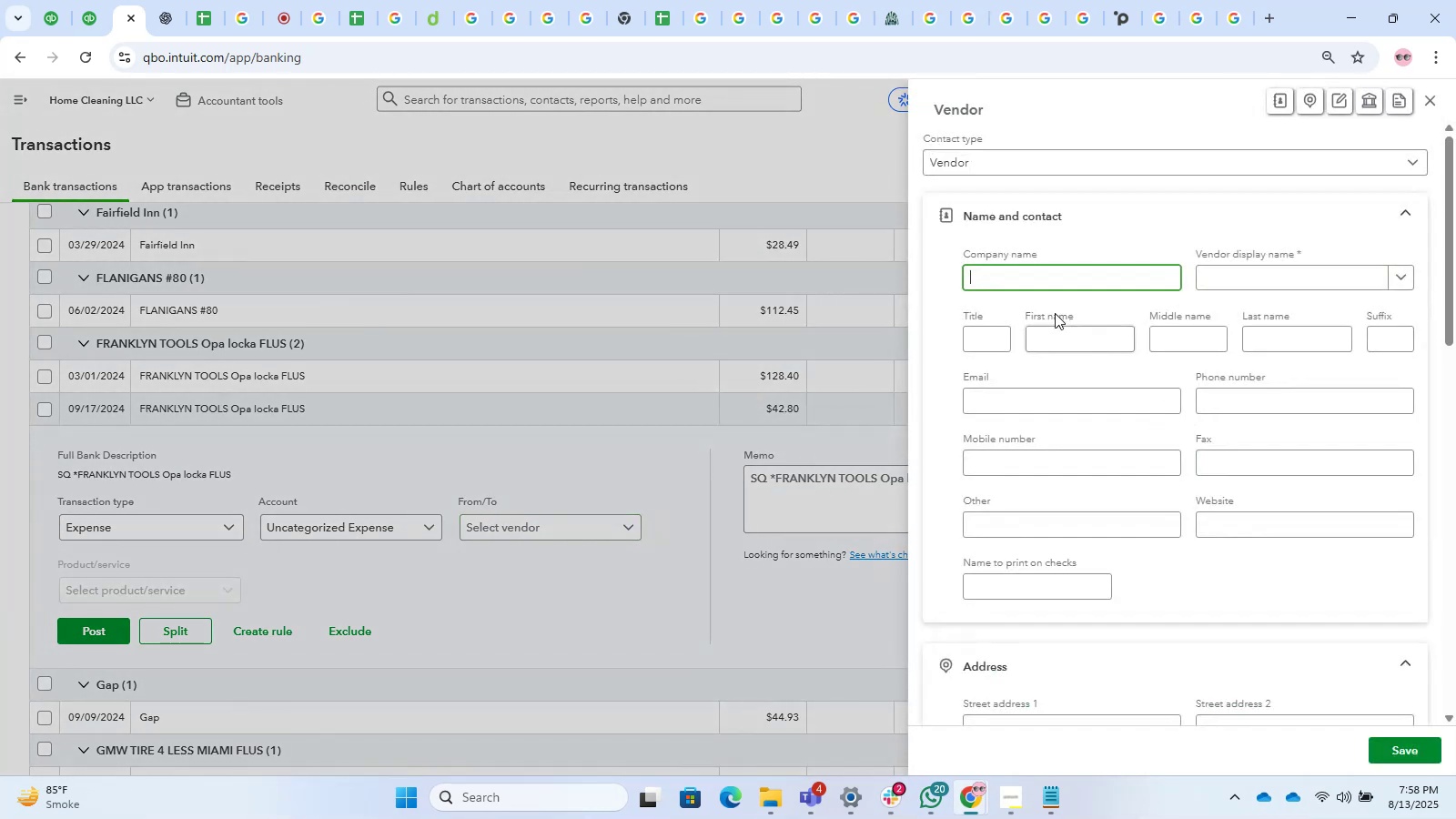 
key(Control+V)
 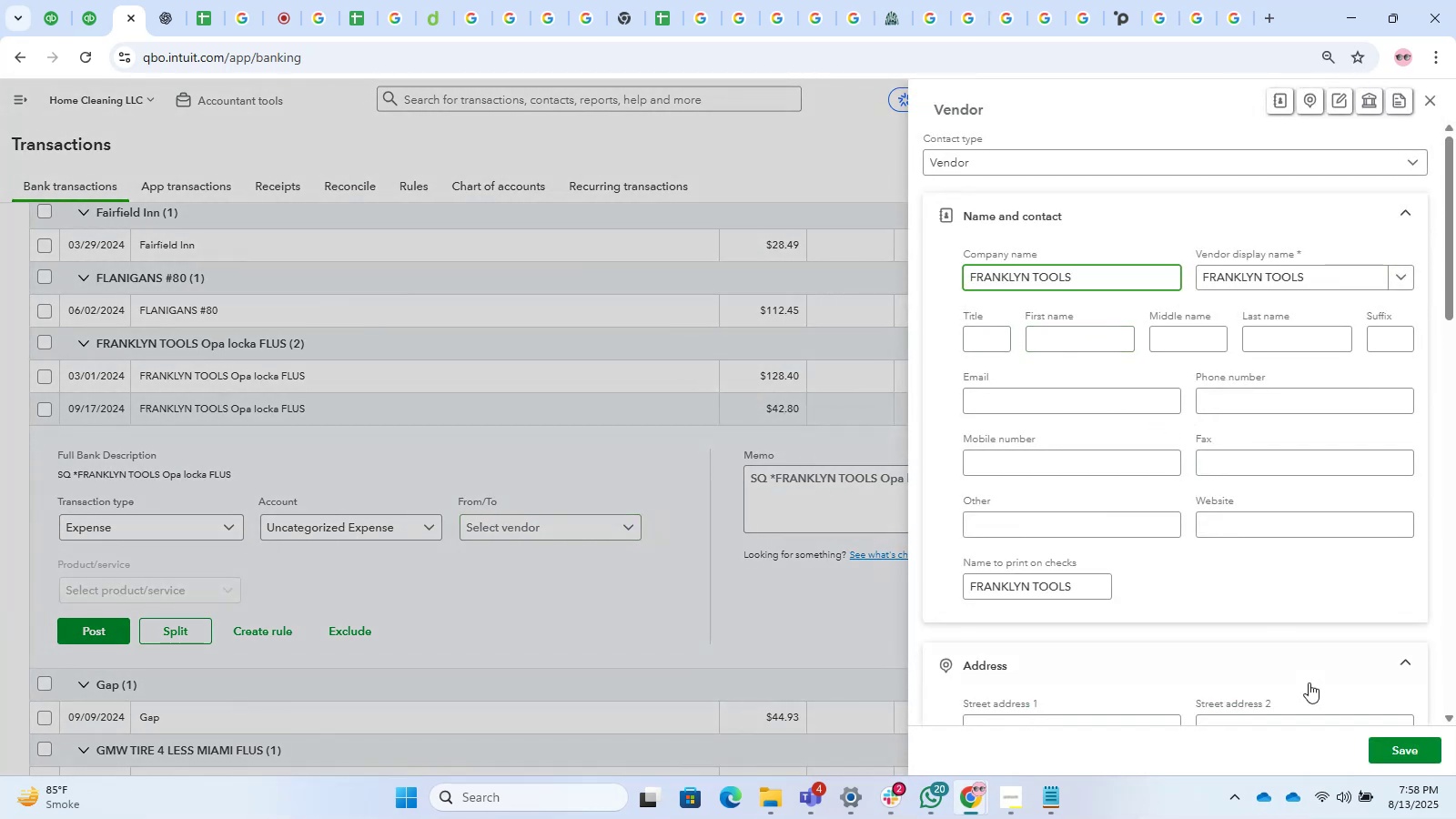 
left_click([1390, 746])
 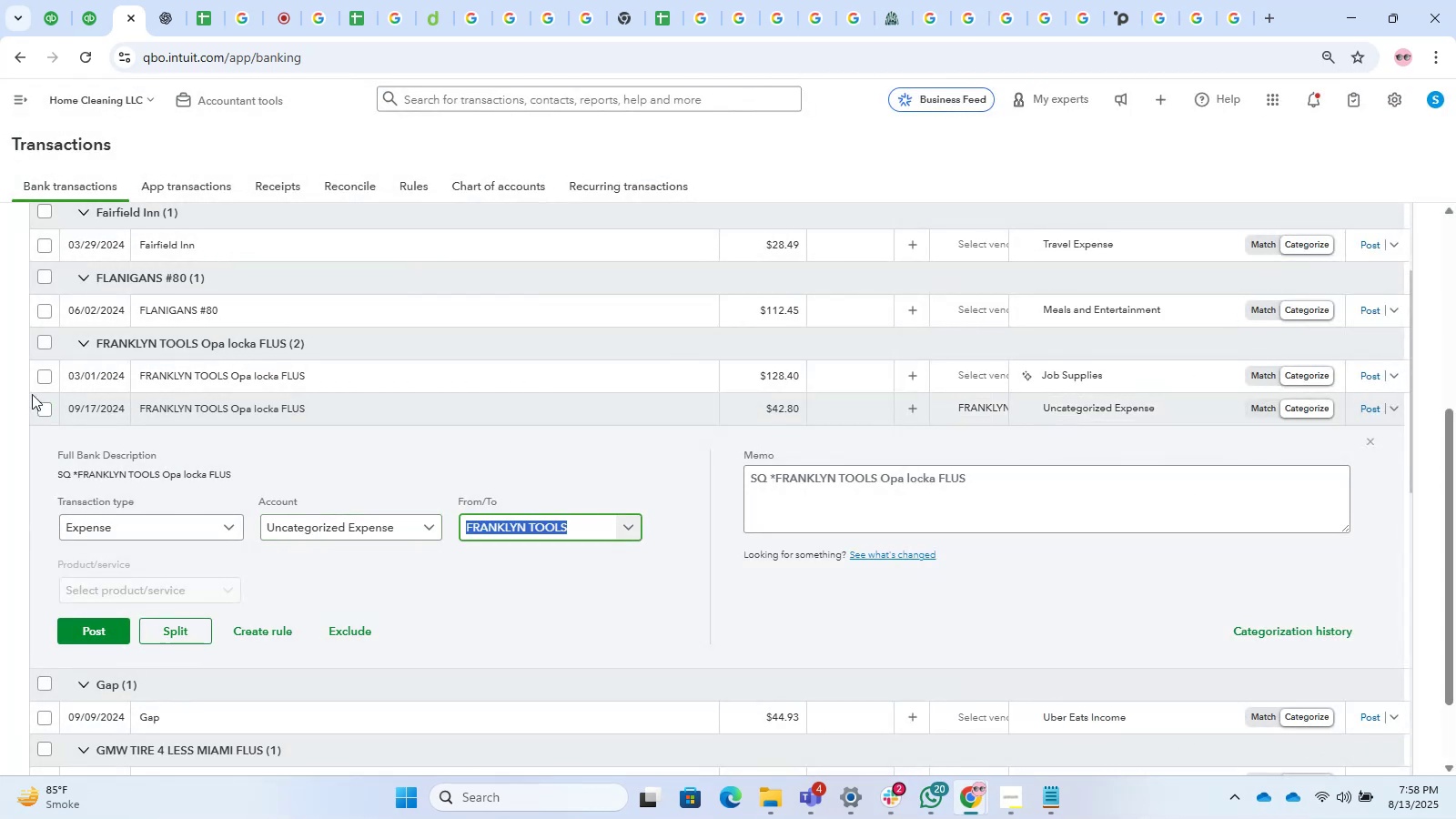 
left_click([44, 342])
 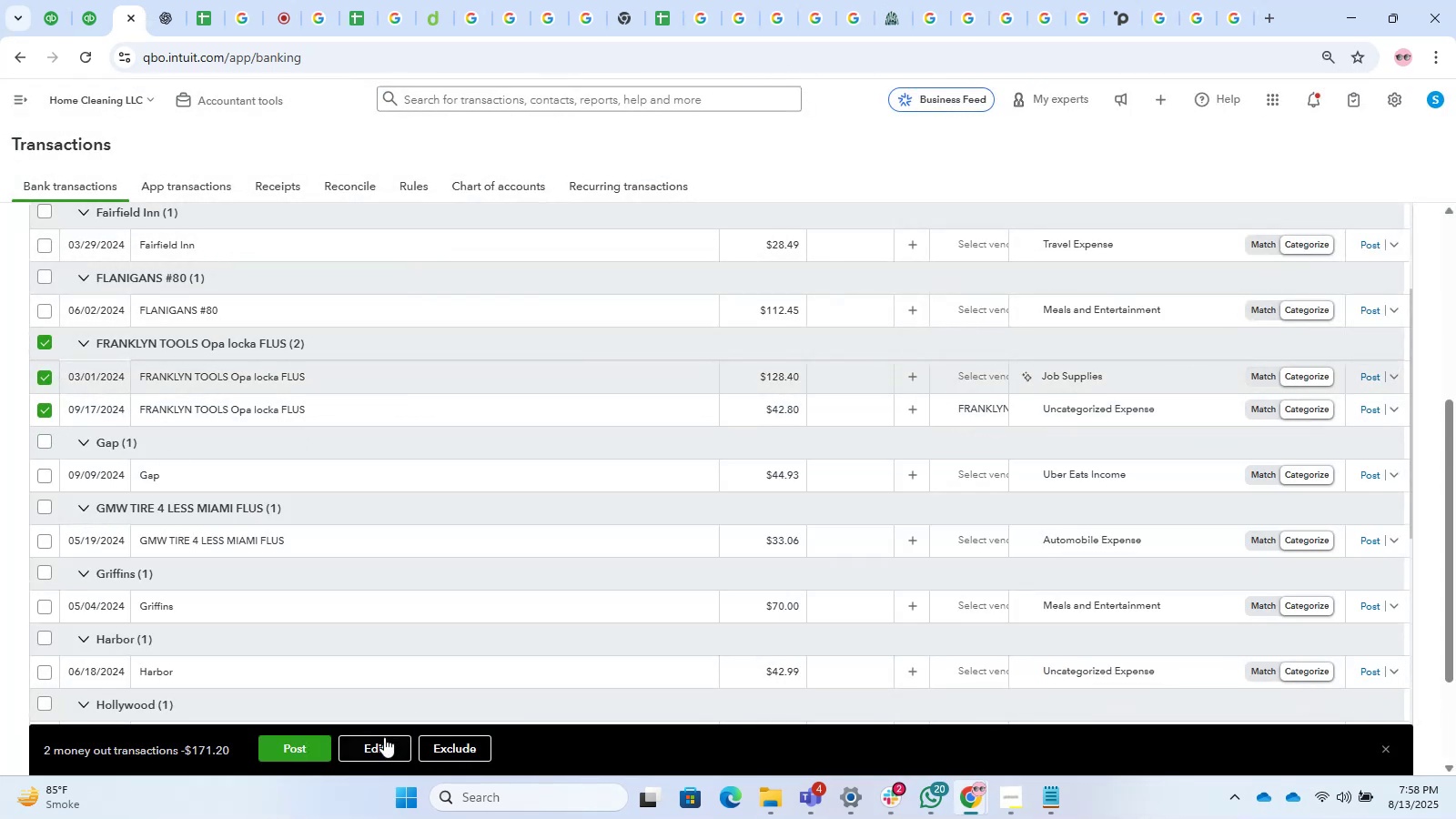 
left_click([384, 737])
 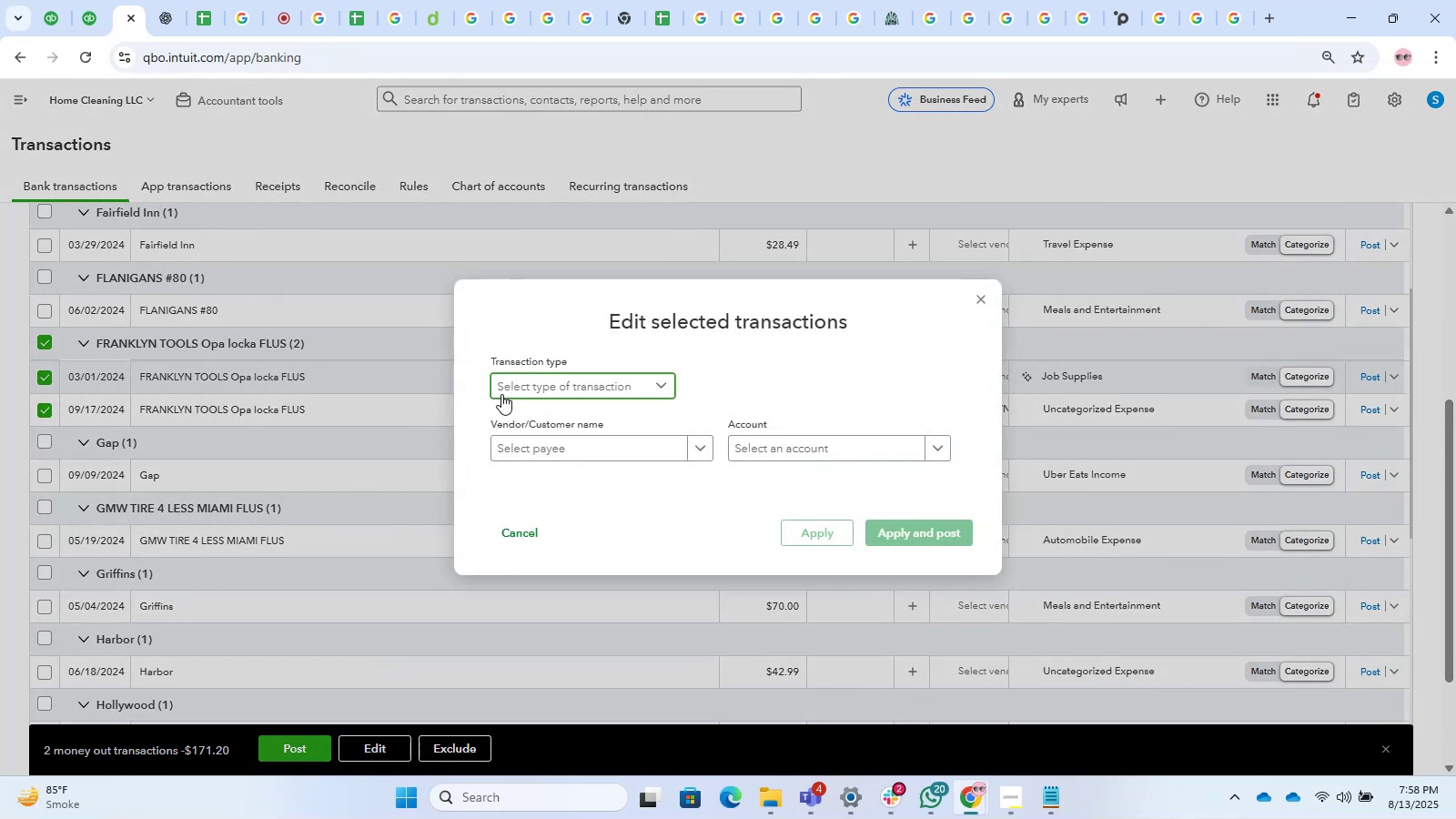 
double_click([522, 412])
 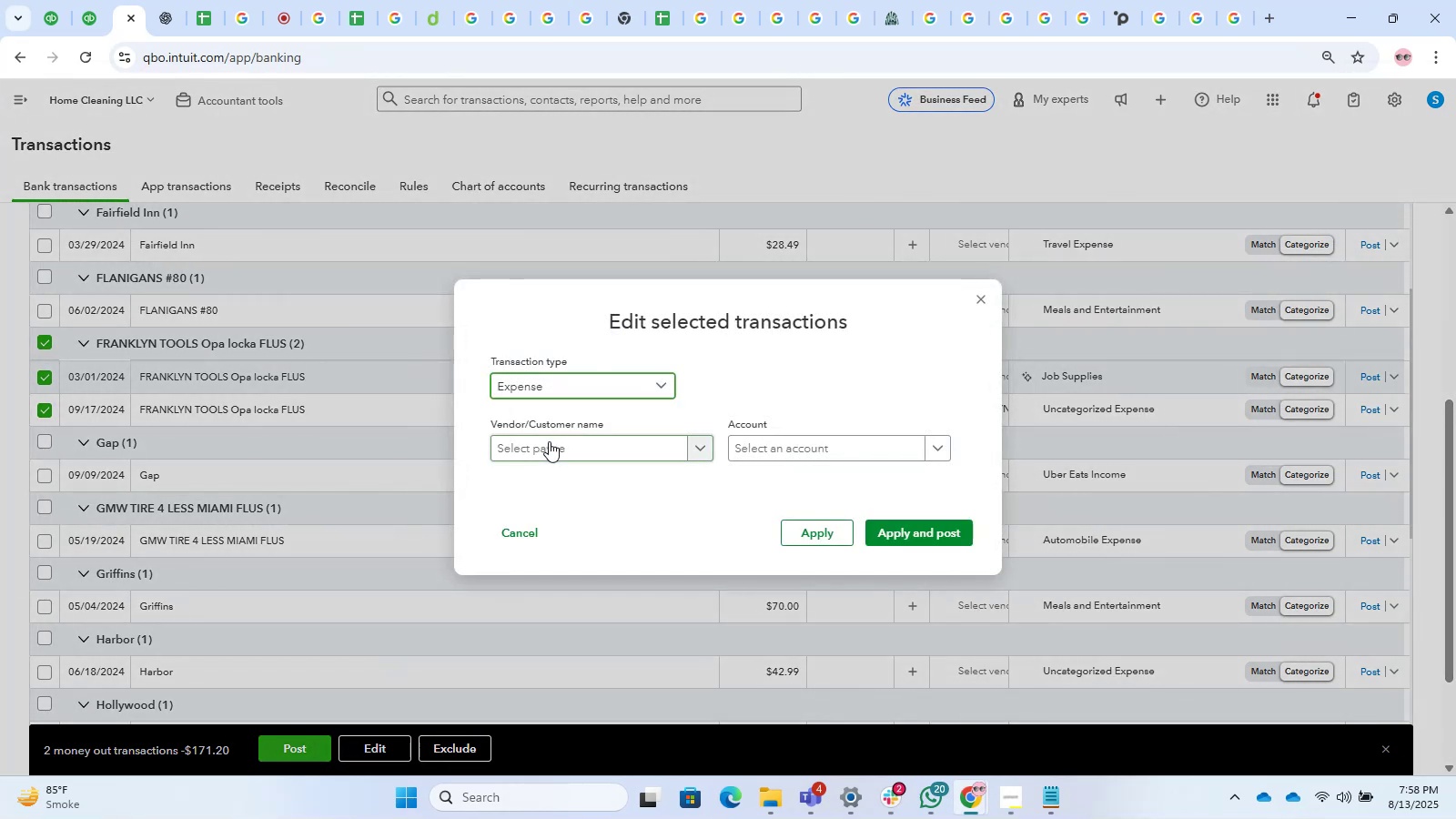 
triple_click([553, 444])
 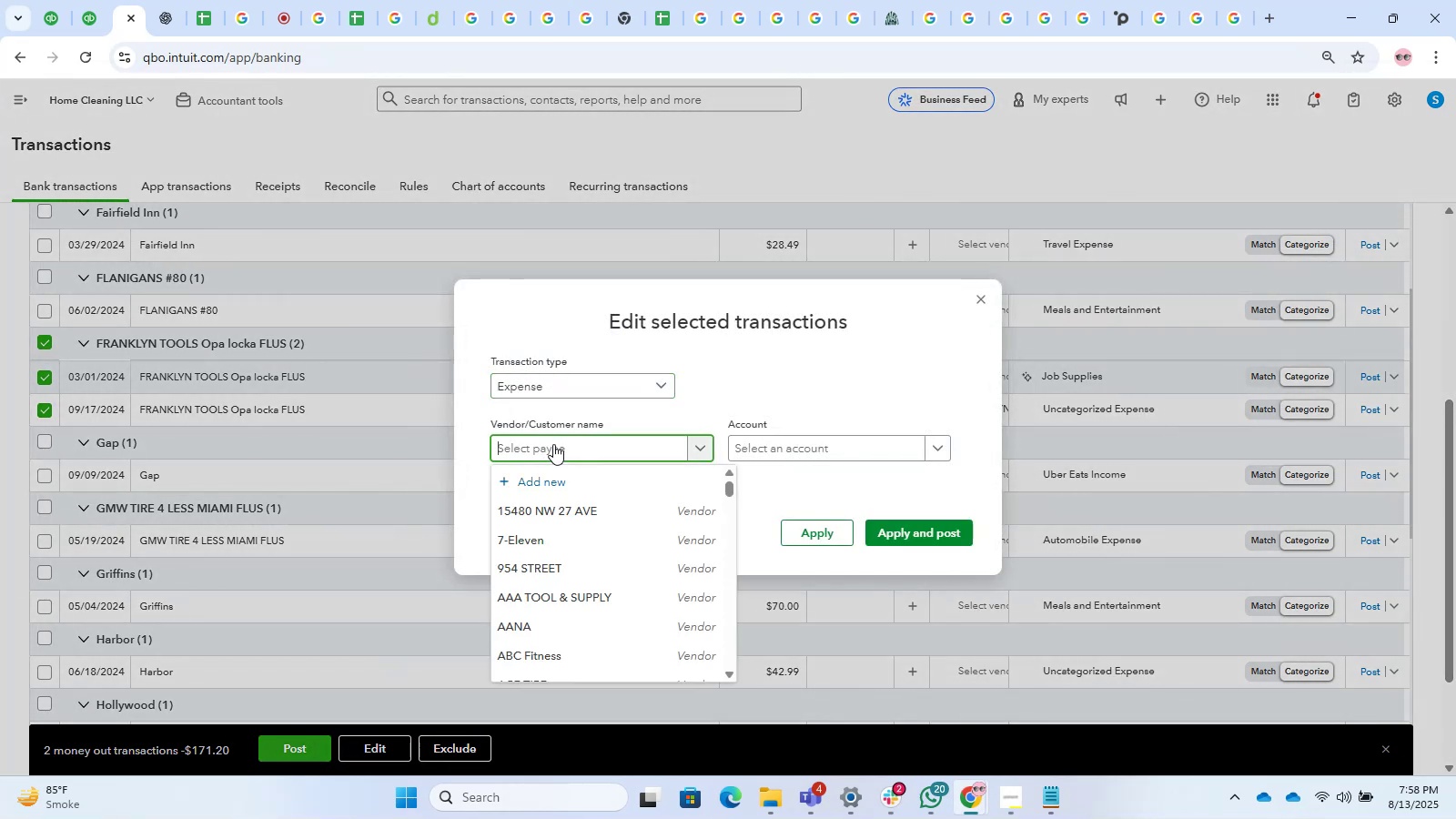 
type(fran)
 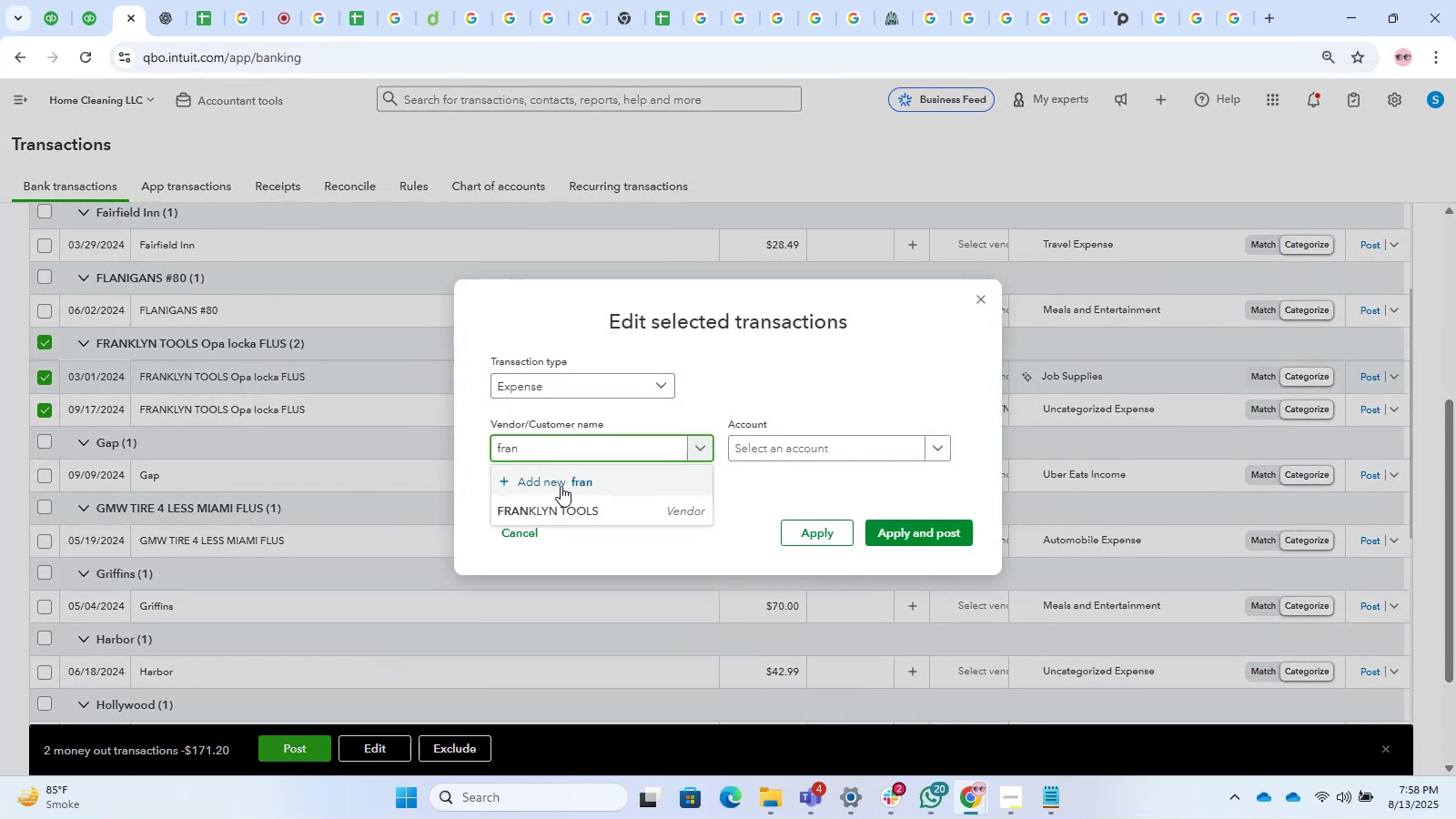 
left_click([564, 502])
 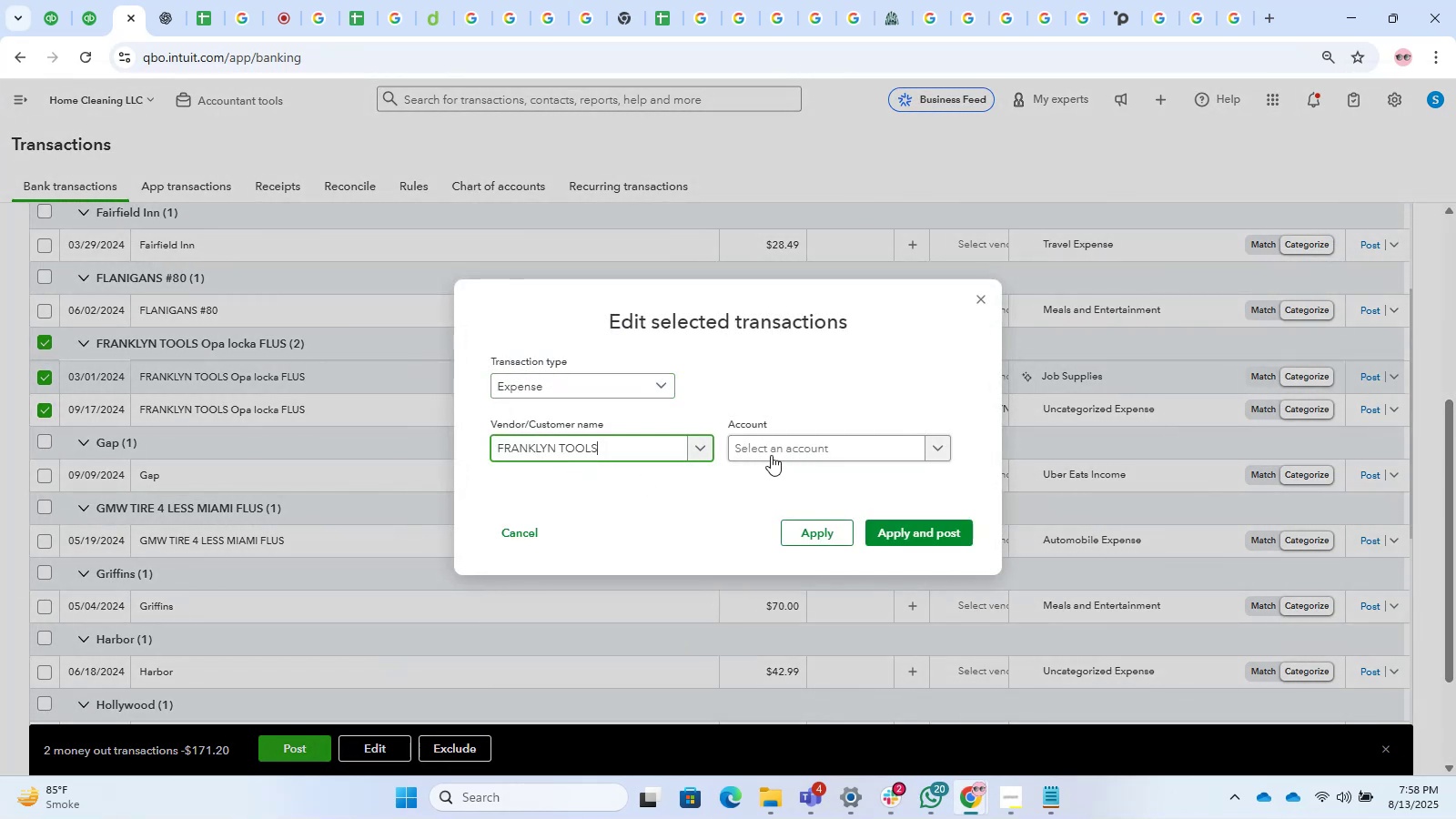 
left_click([772, 454])
 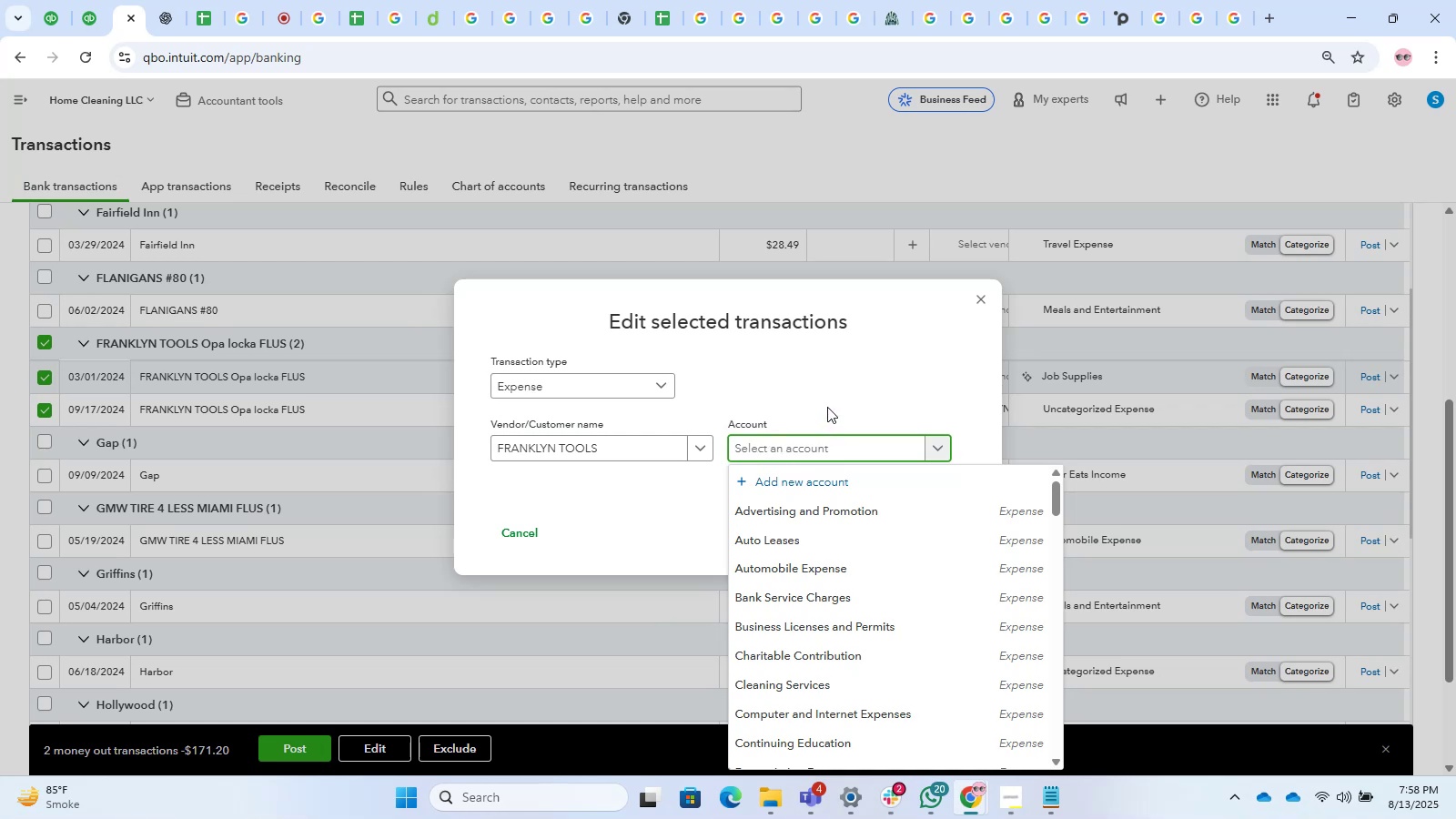 
wait(15.34)
 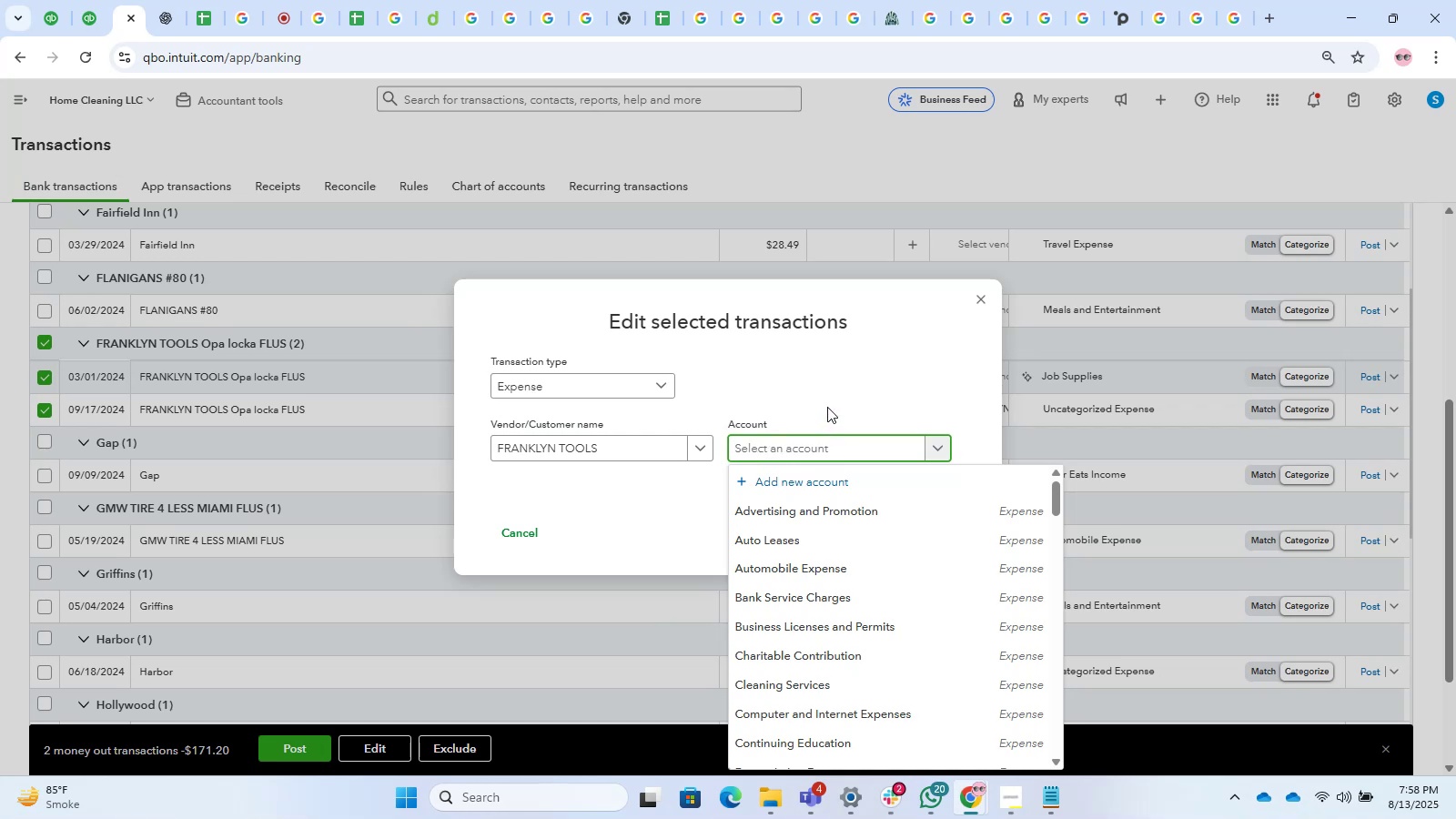 
left_click([791, 449])
 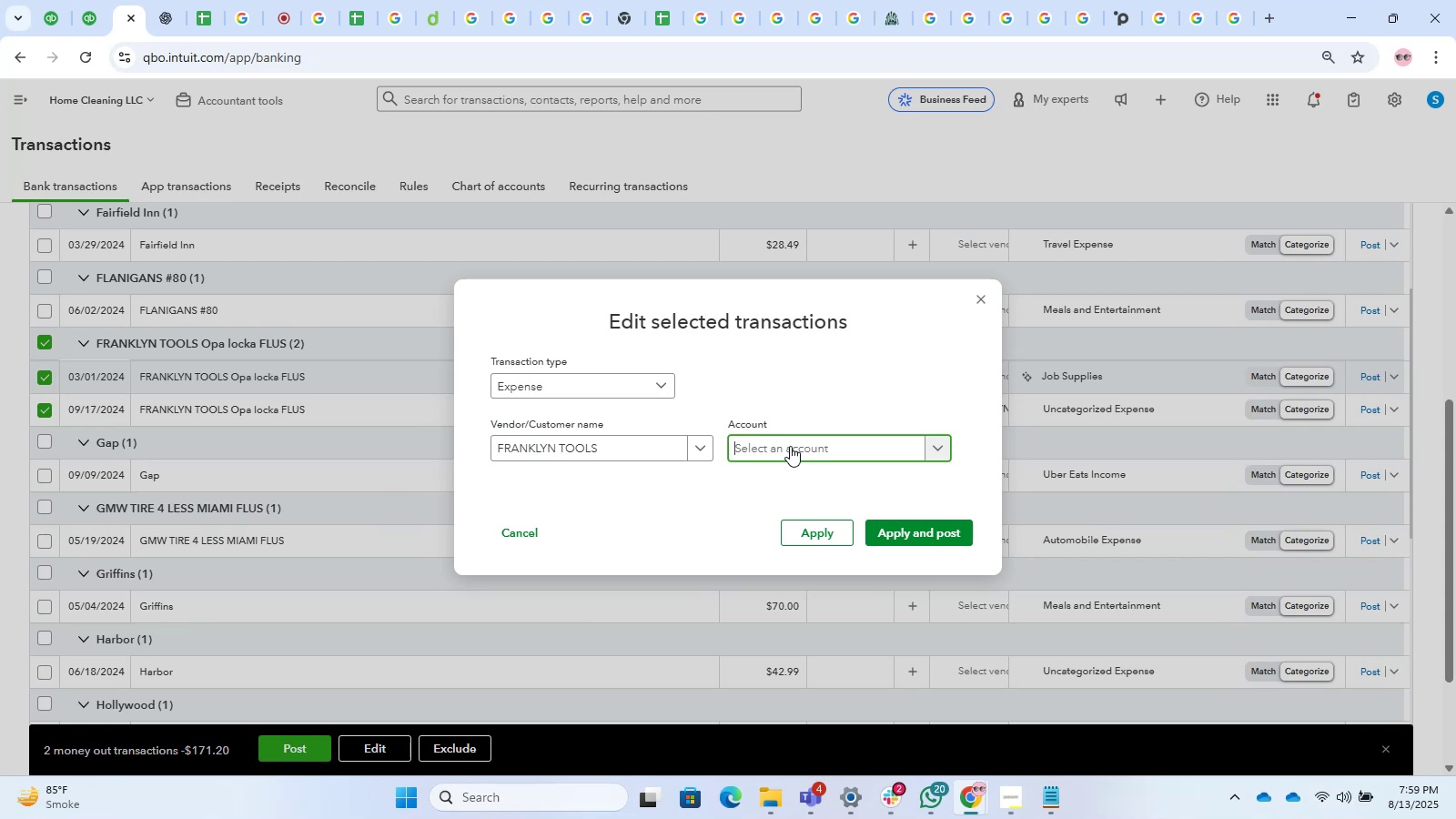 
wait(44.73)
 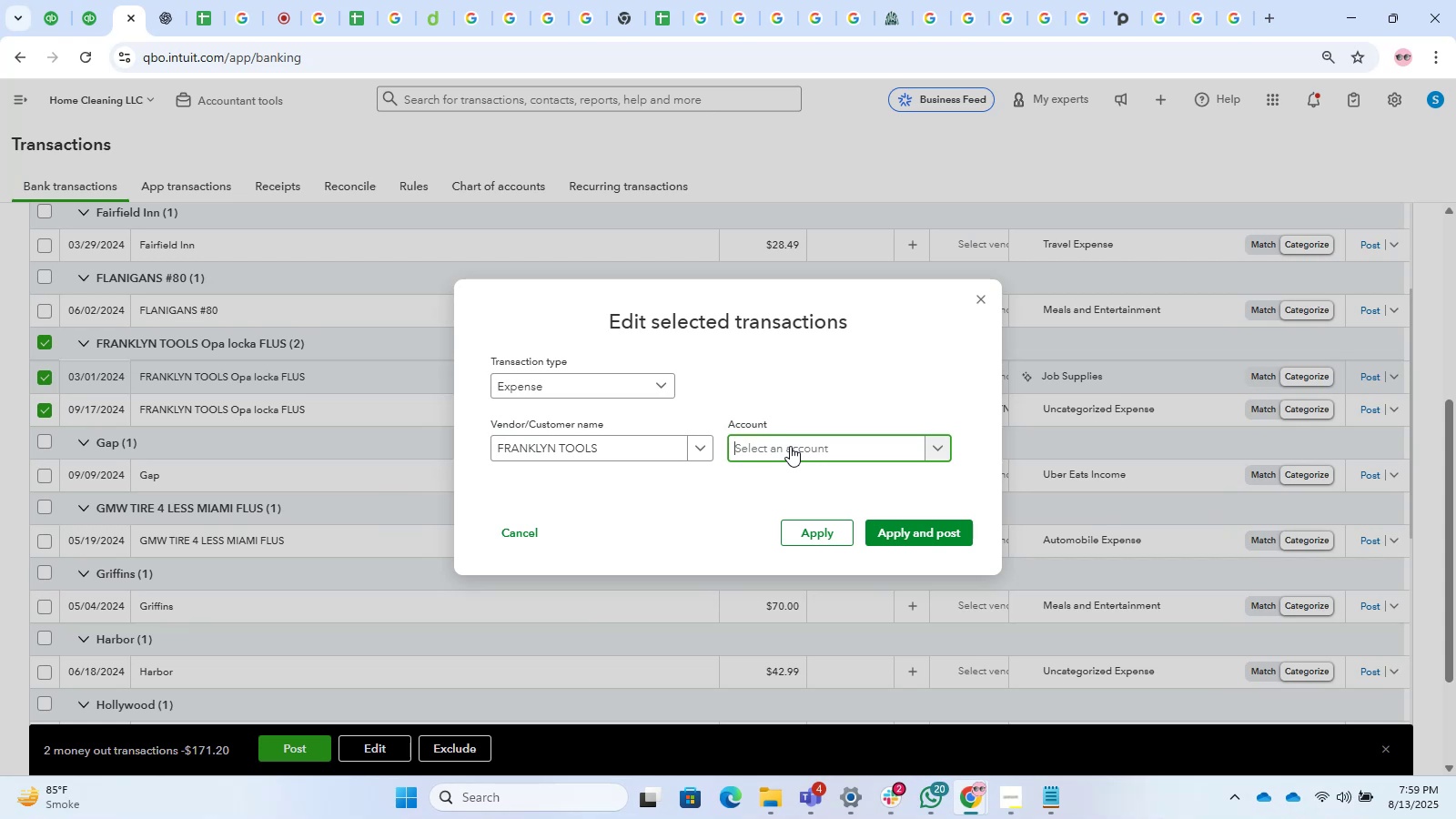 
left_click([795, 449])
 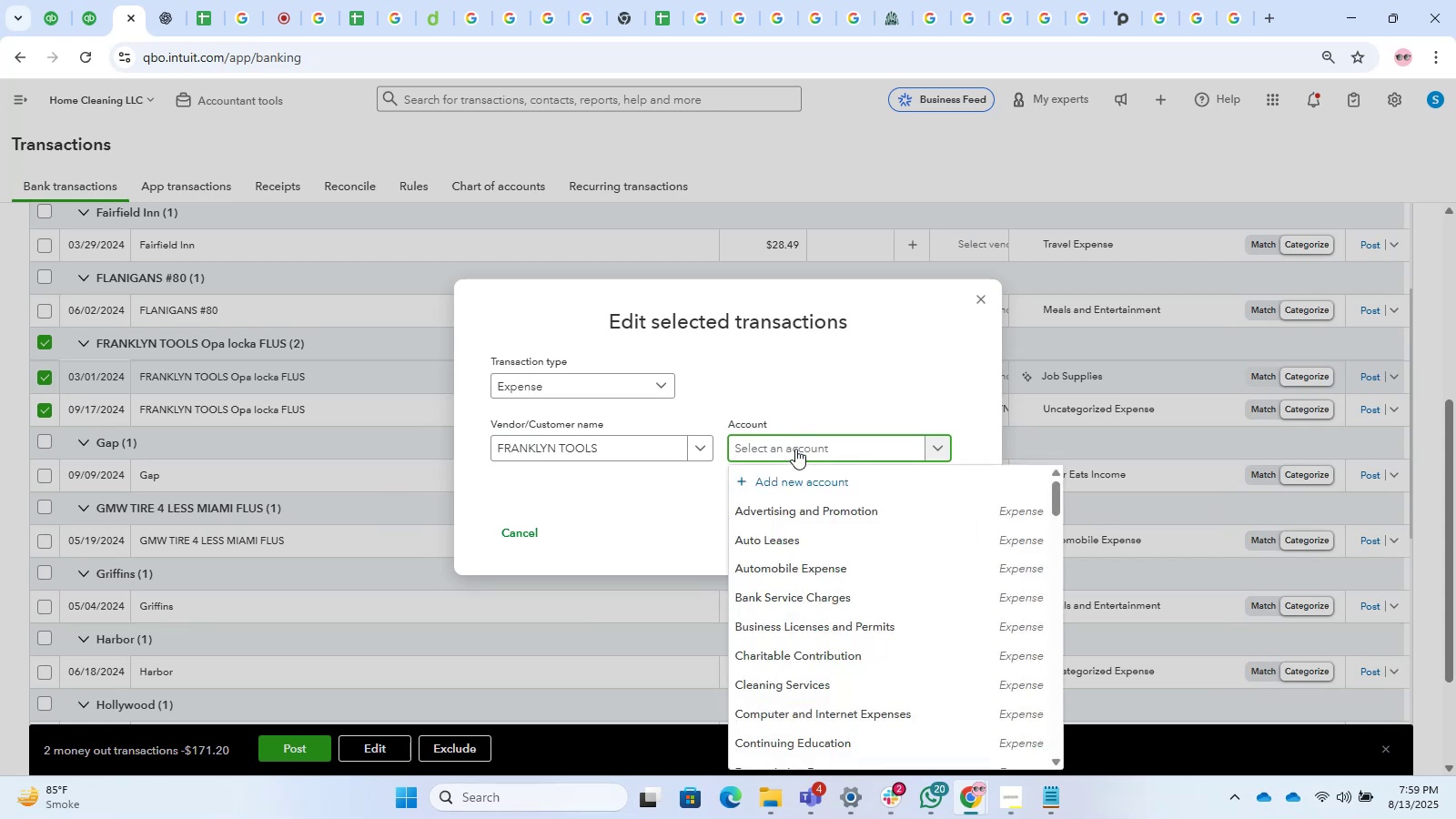 
type(repairs)
 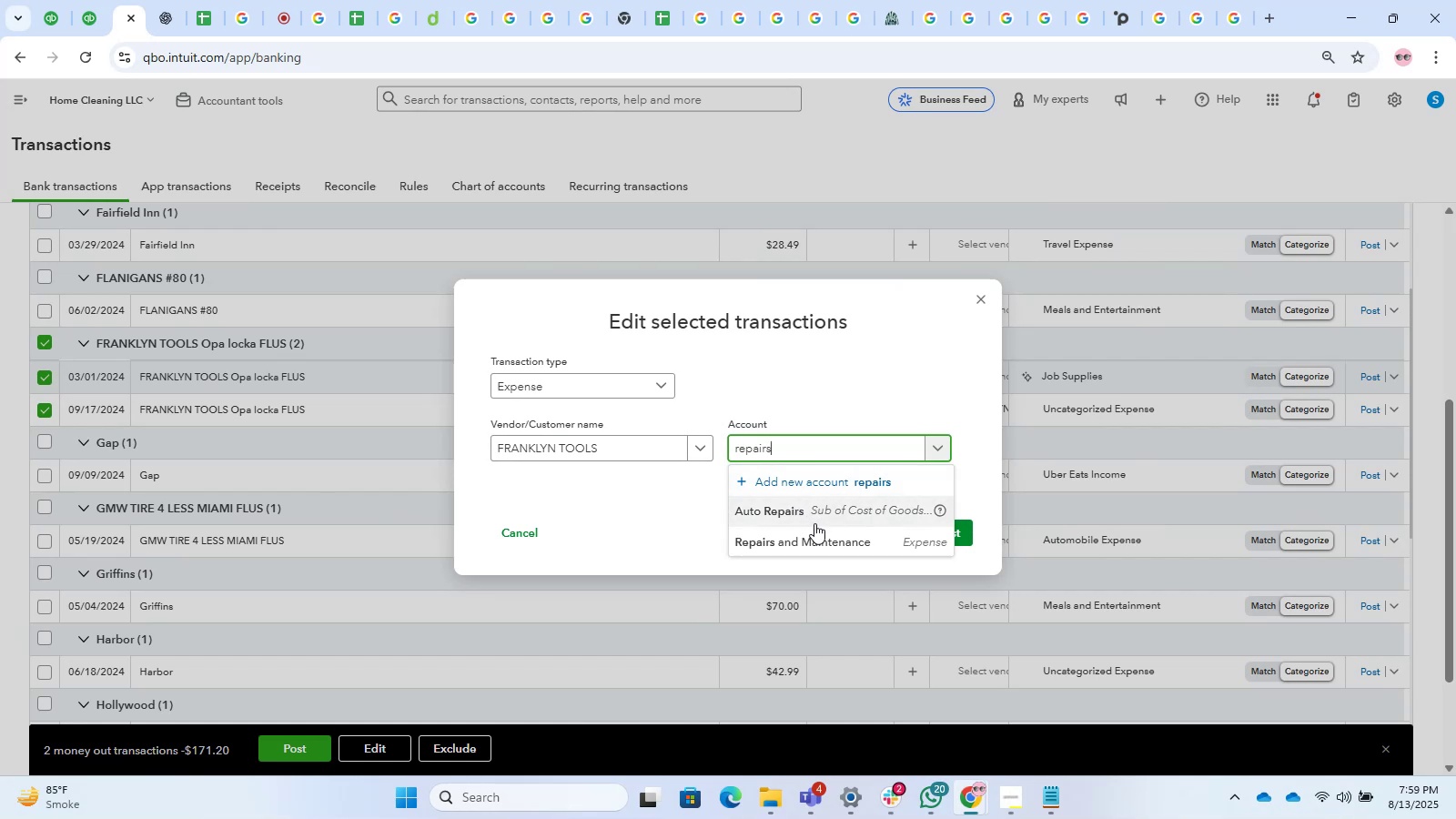 
left_click([829, 539])
 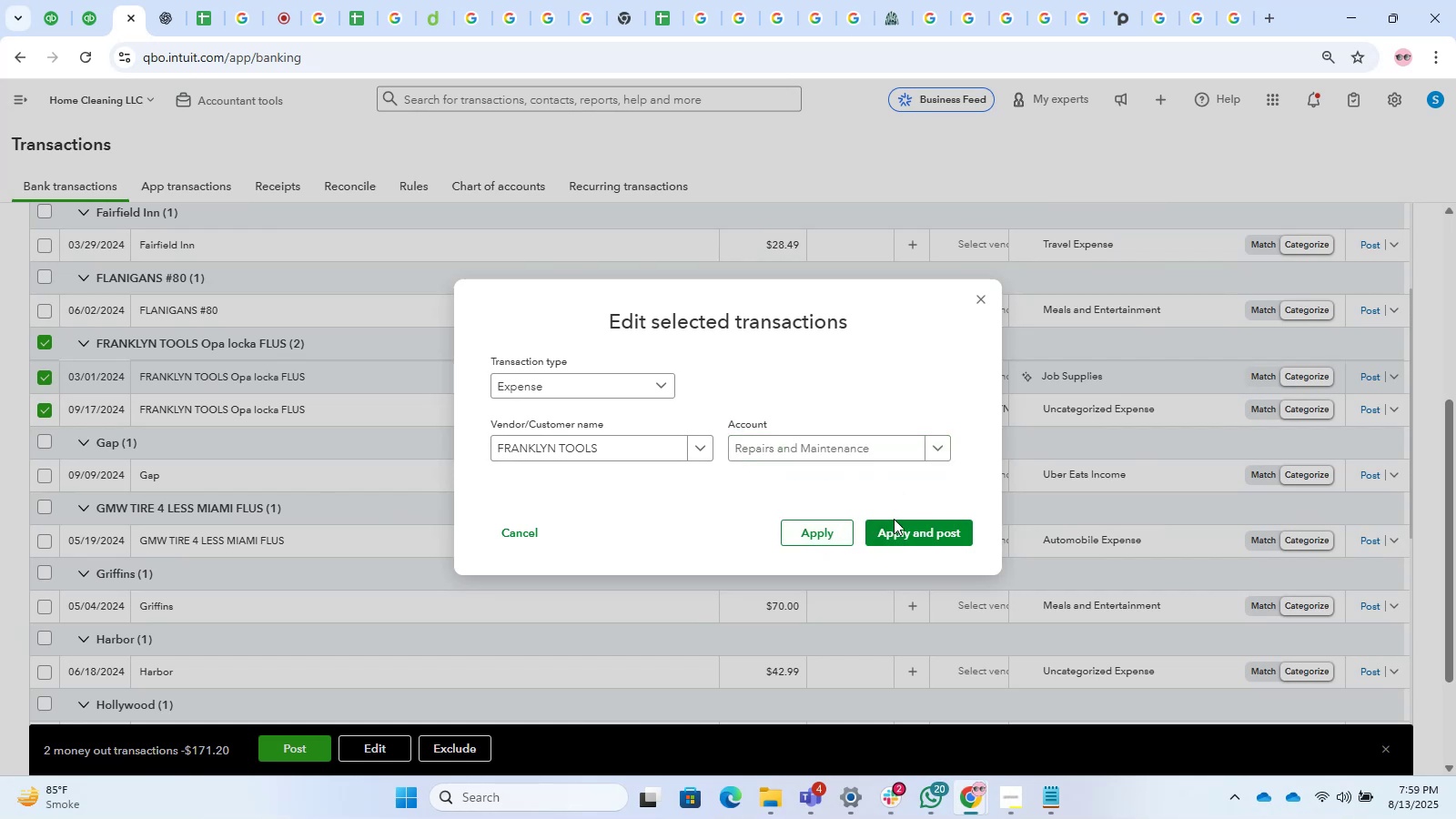 
left_click([895, 523])
 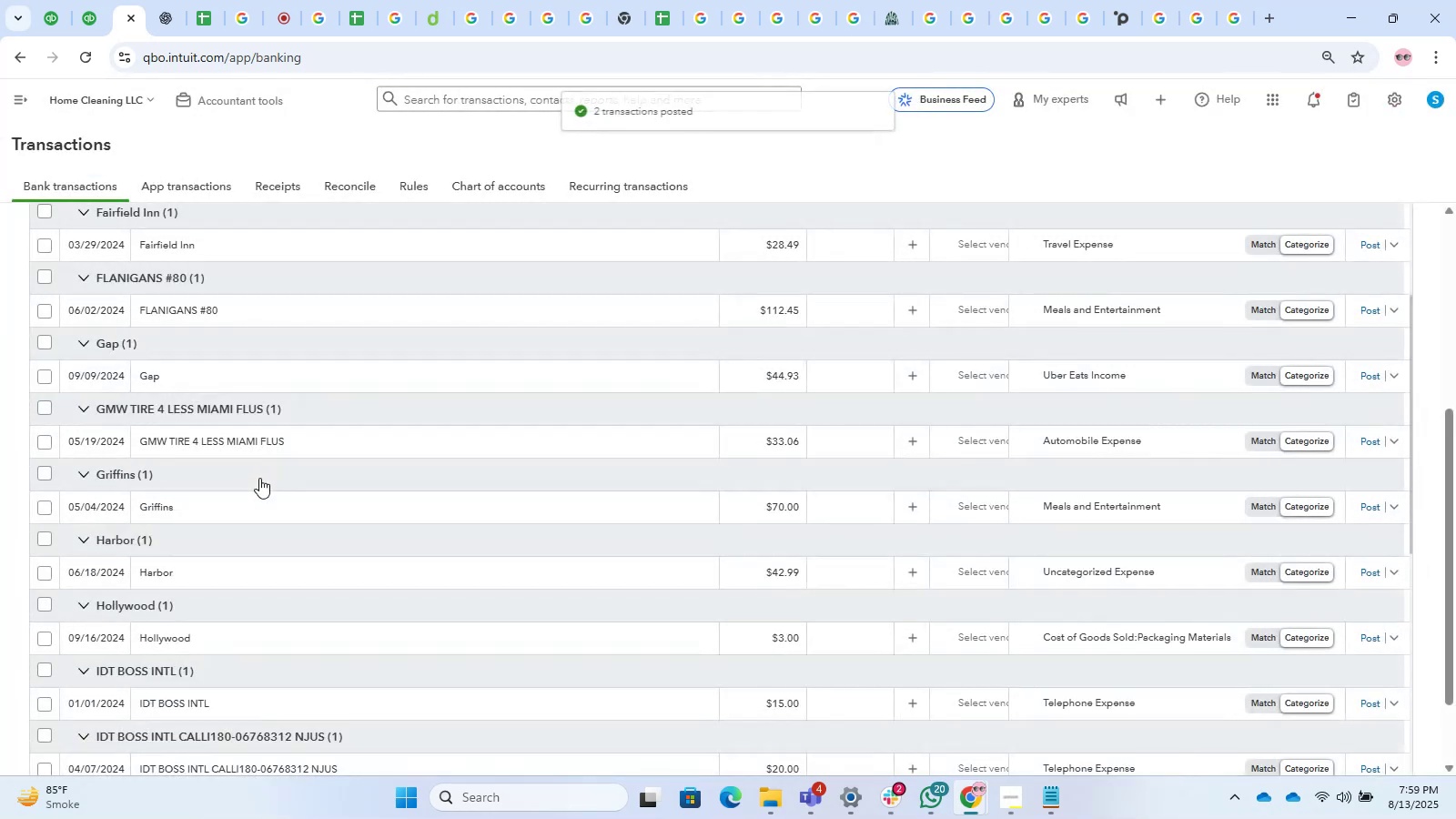 
left_click([236, 504])
 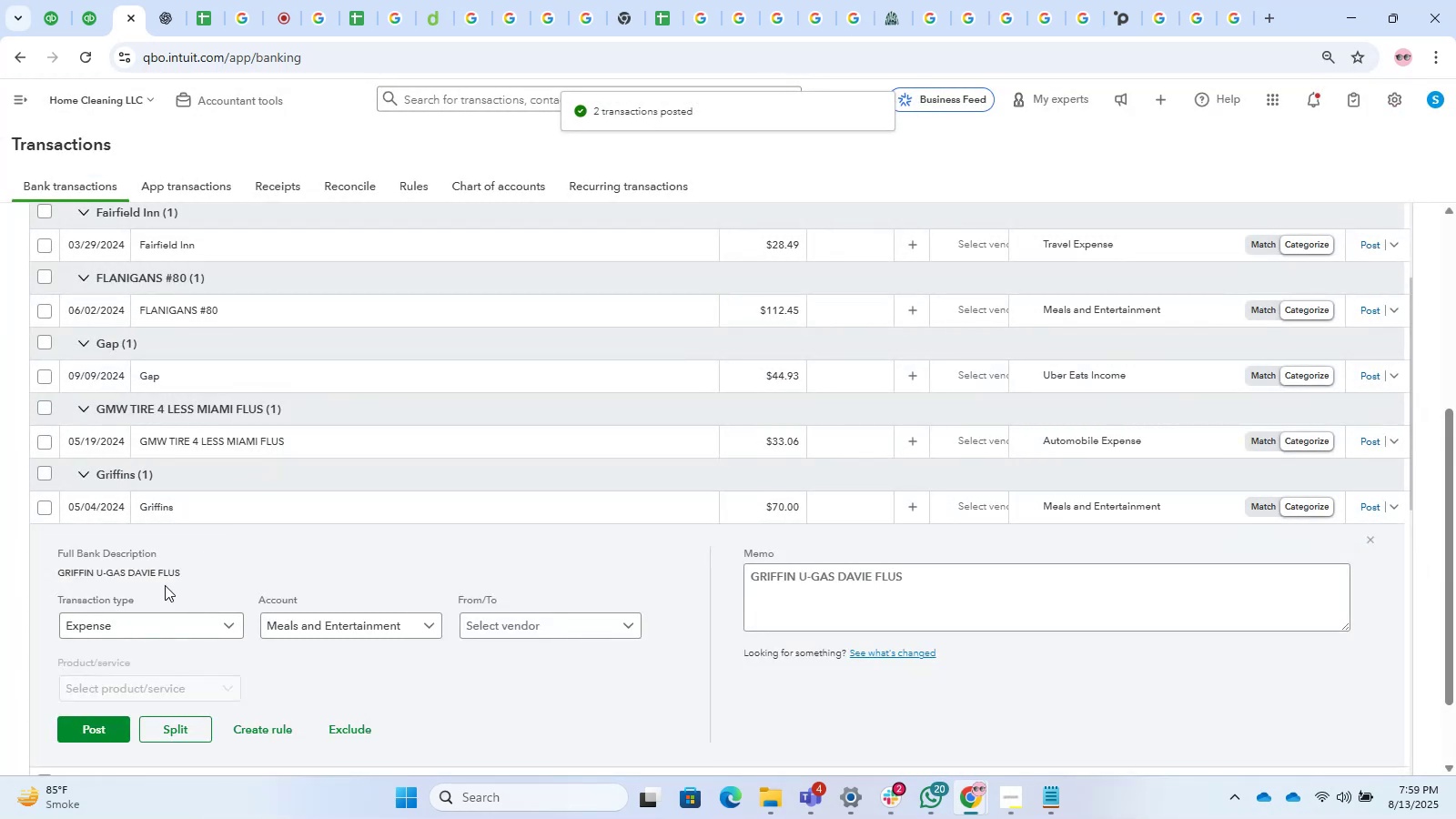 
left_click_drag(start_coordinate=[185, 567], to_coordinate=[42, 585])
 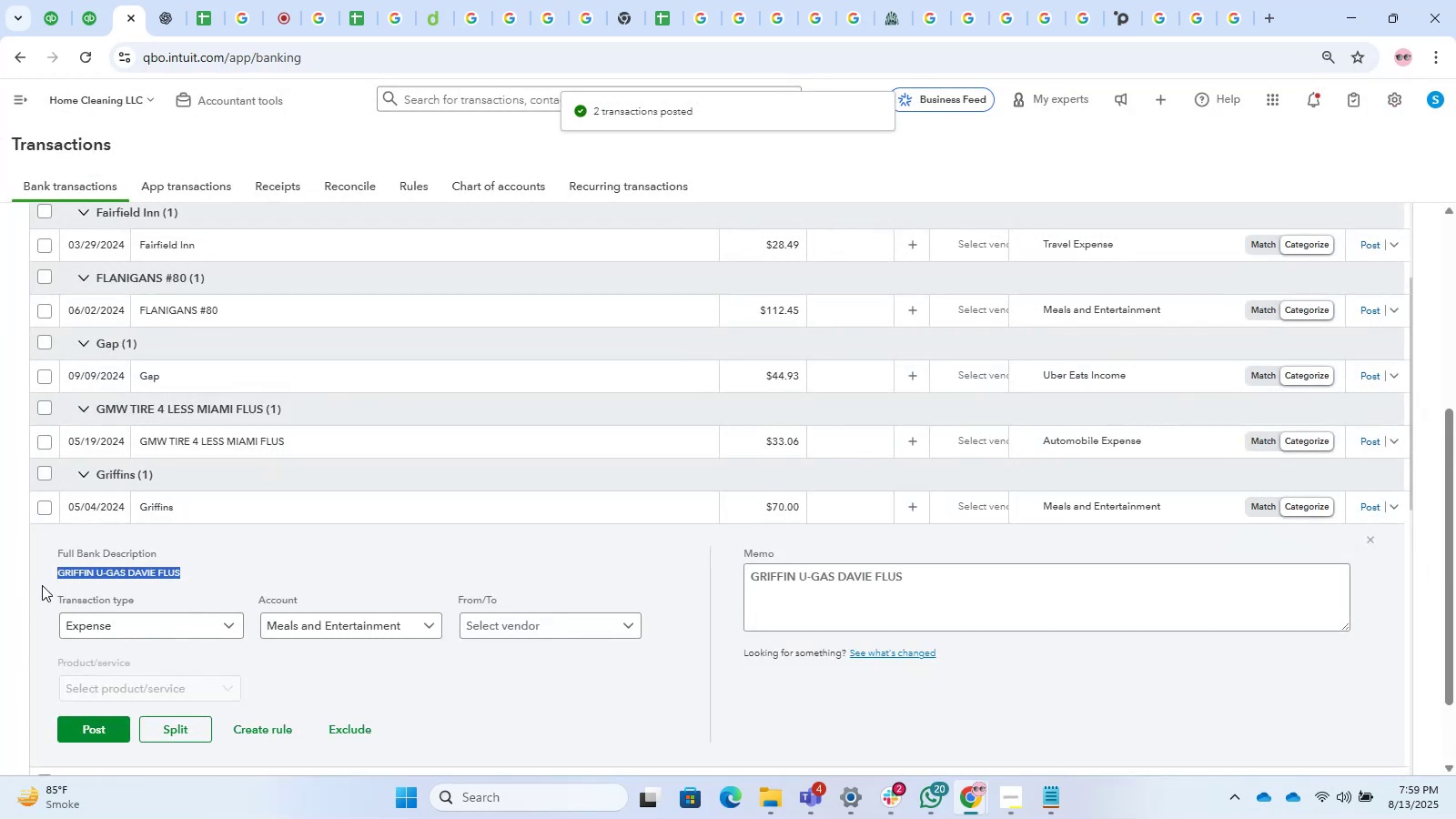 
key(Control+C)
 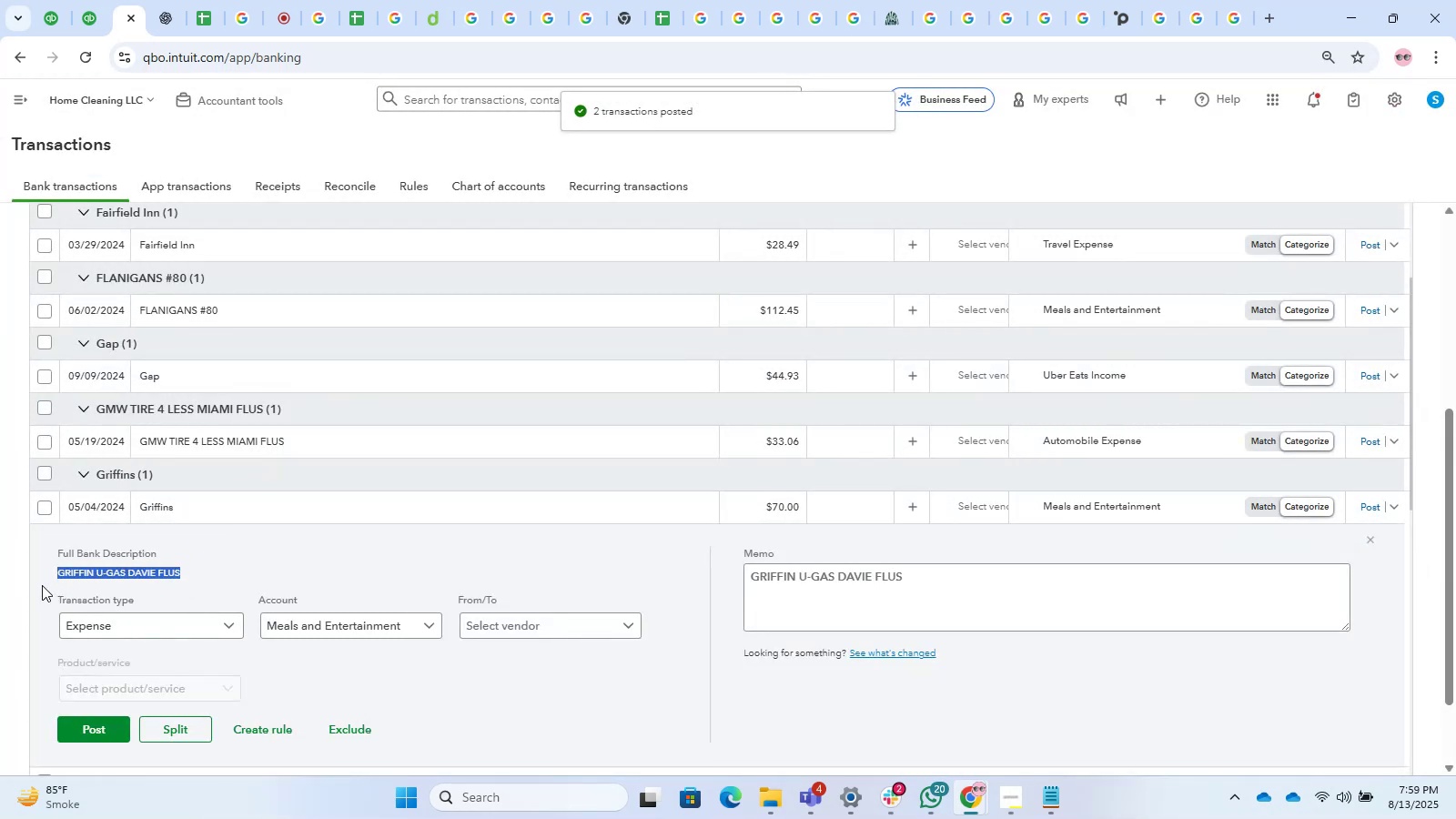 
key(Control+T)
 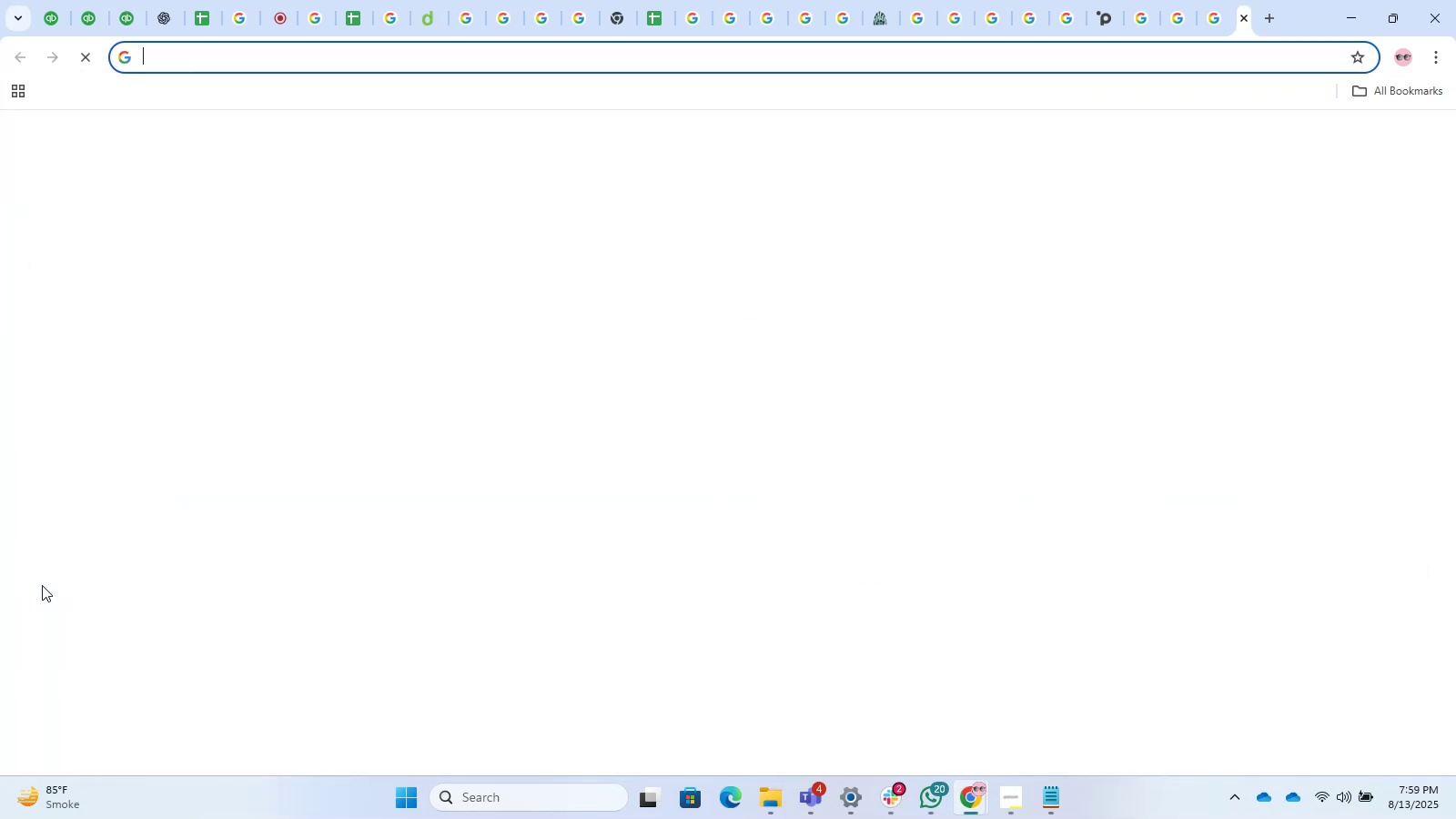 
key(Control+V)
 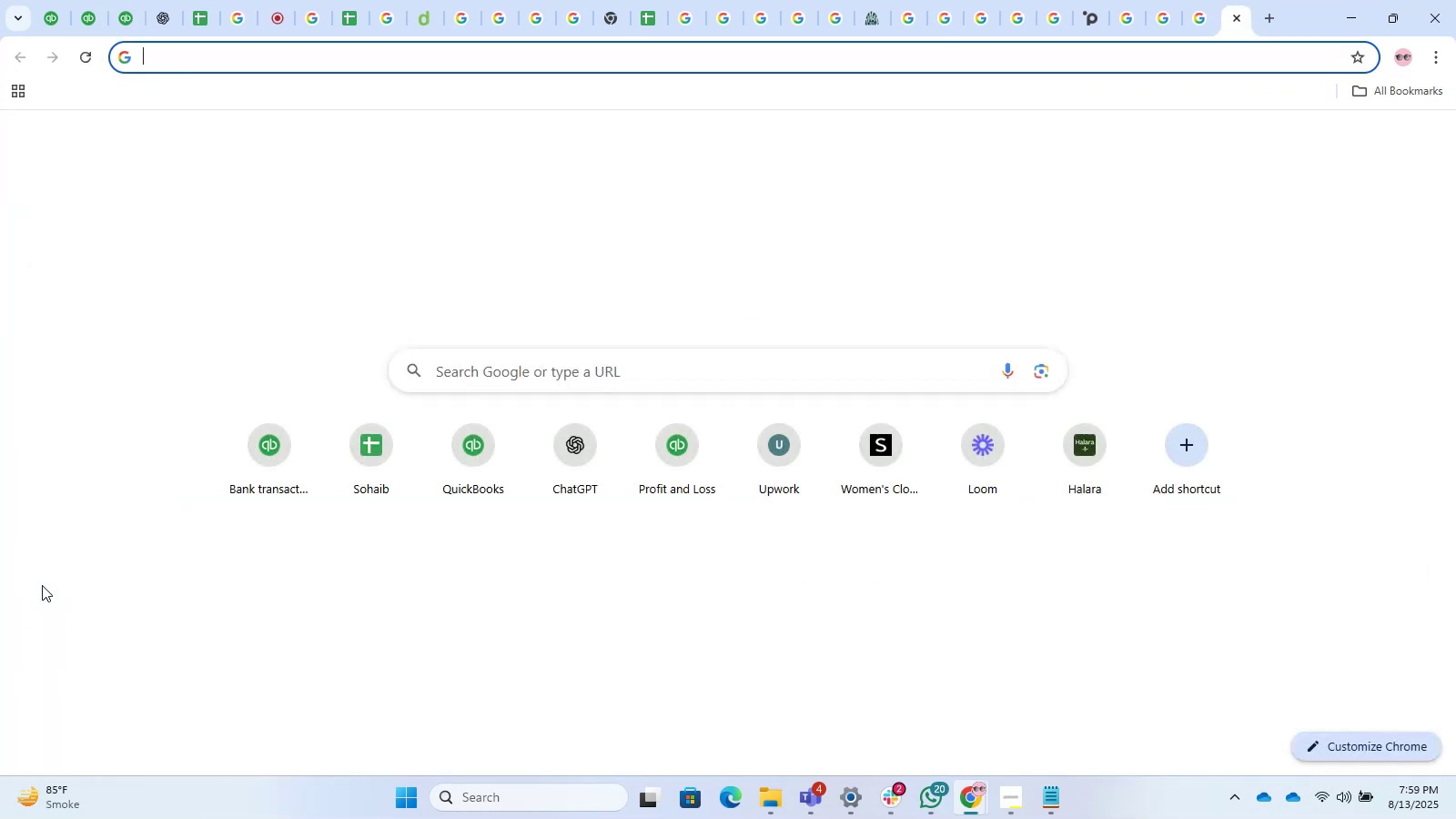 
key(Control+NumpadEnter)
 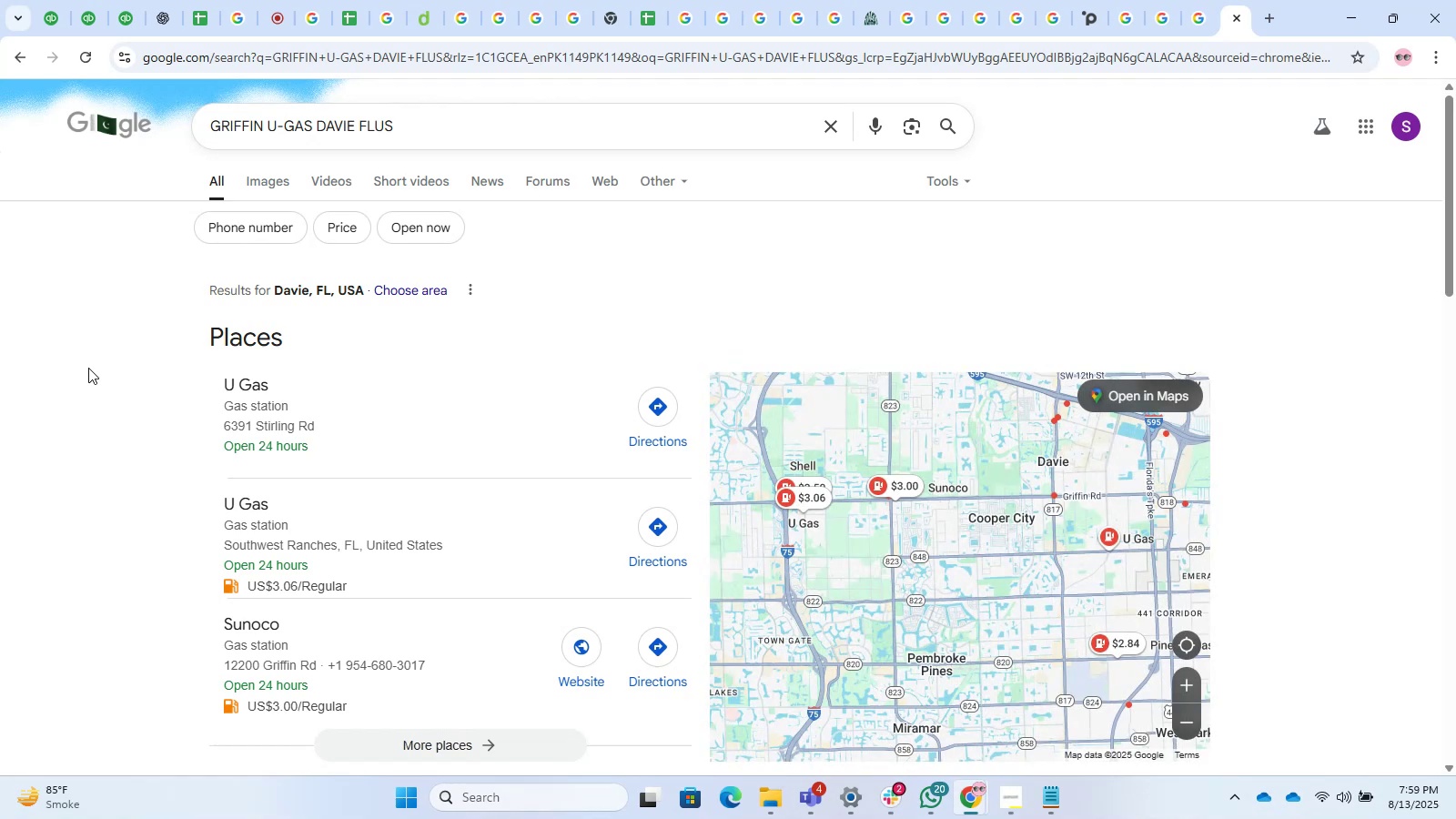 
wait(8.89)
 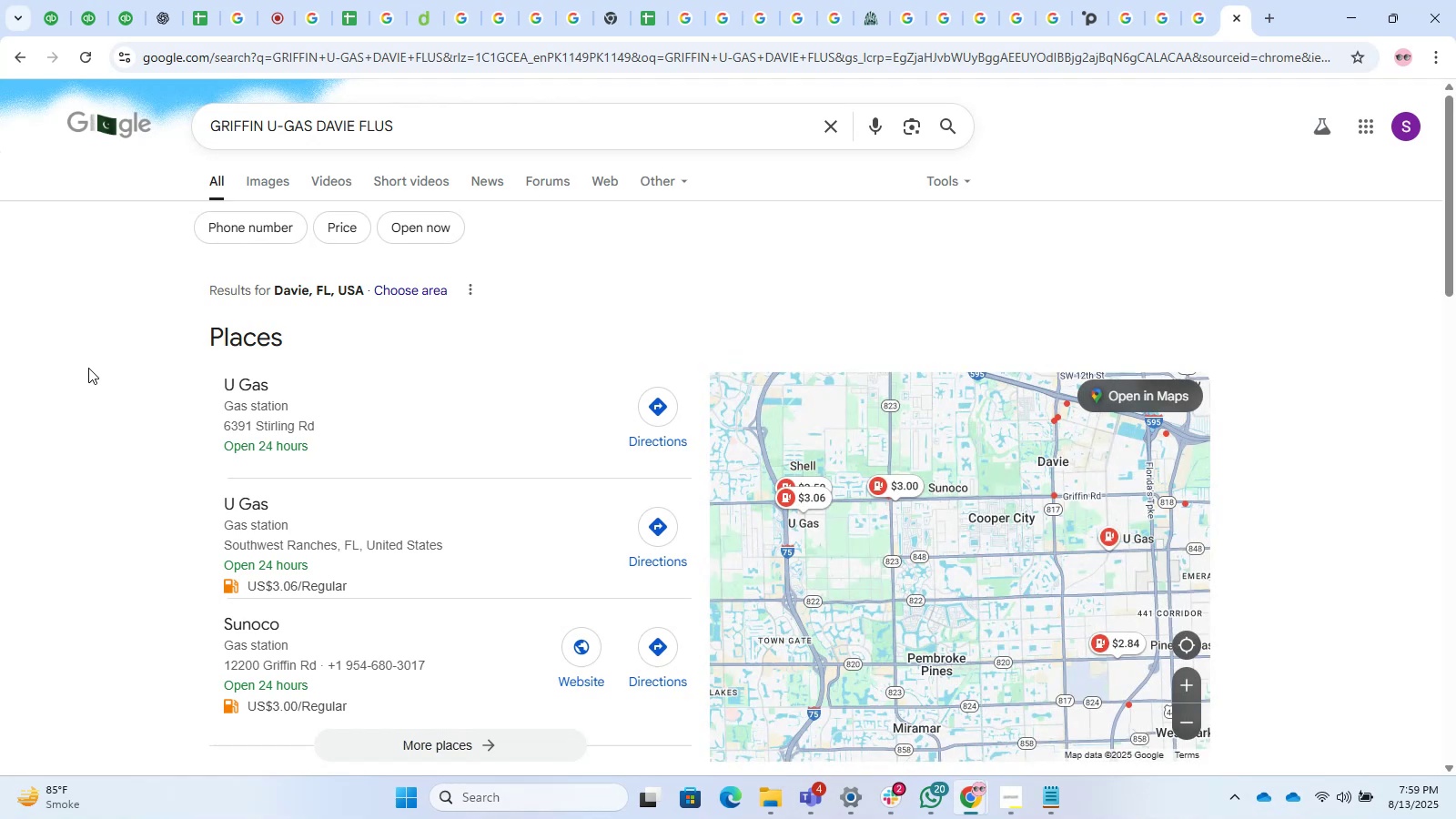 
left_click([169, 0])
 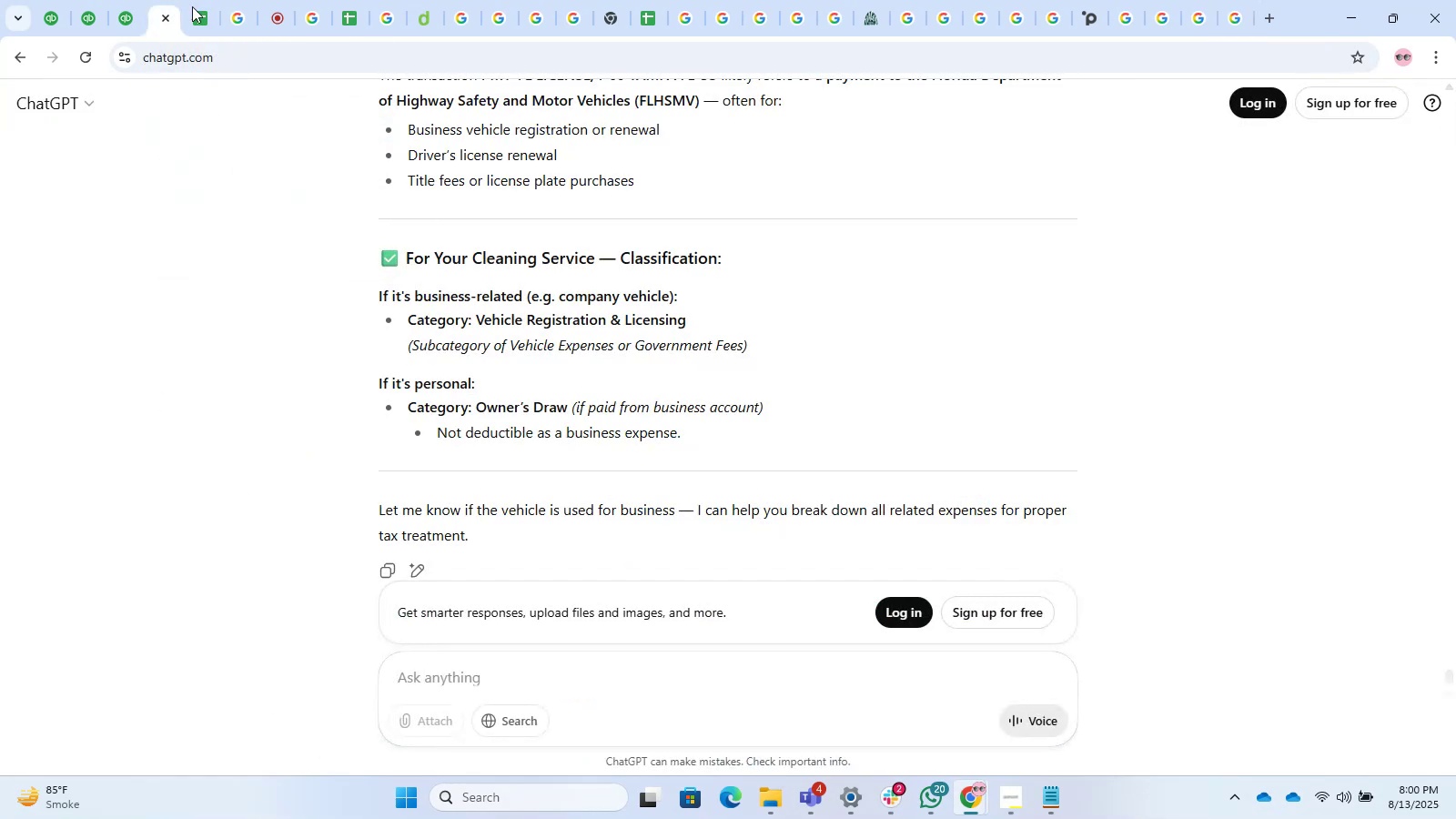 
left_click([128, 0])
 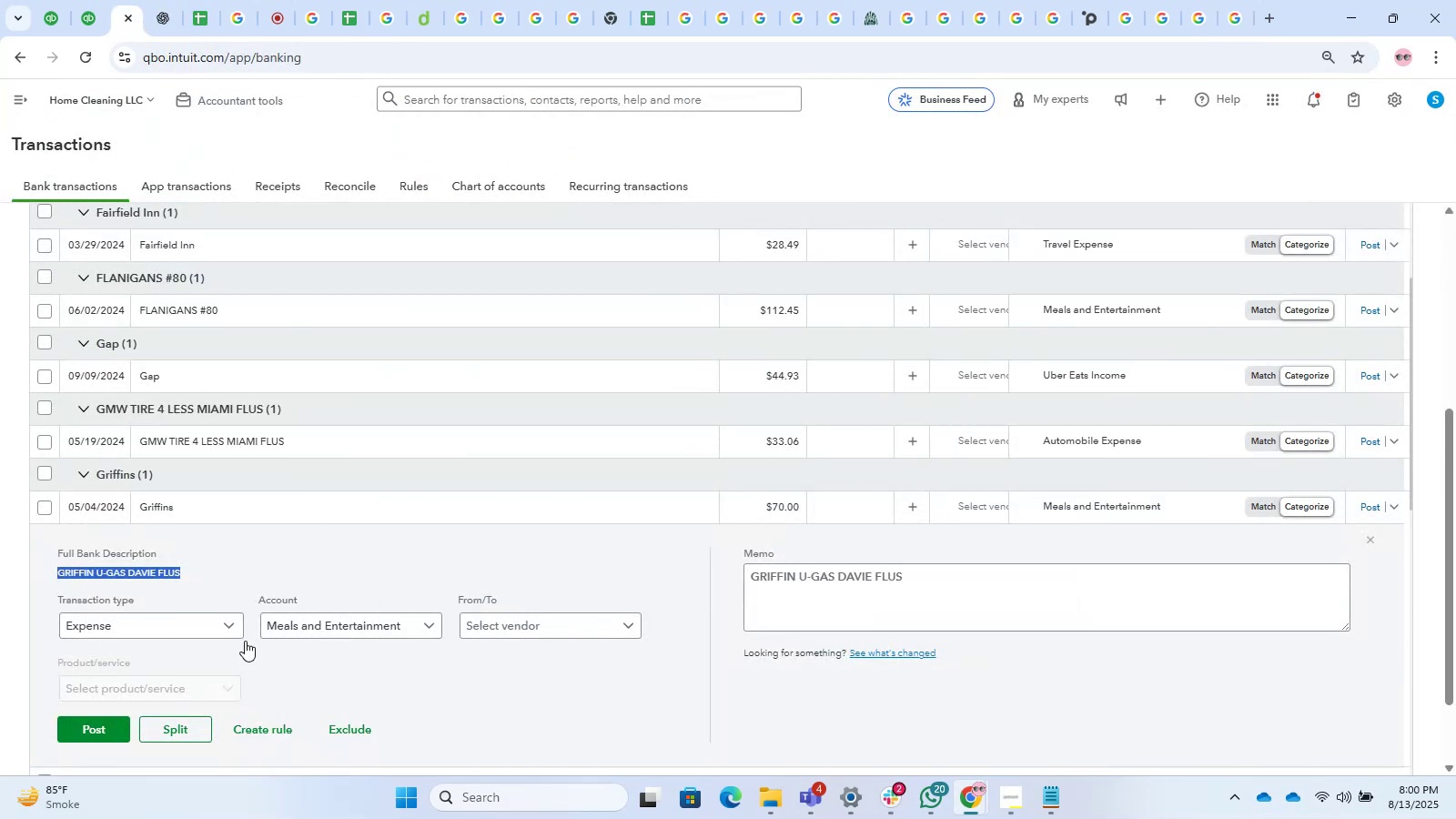 
left_click([503, 626])
 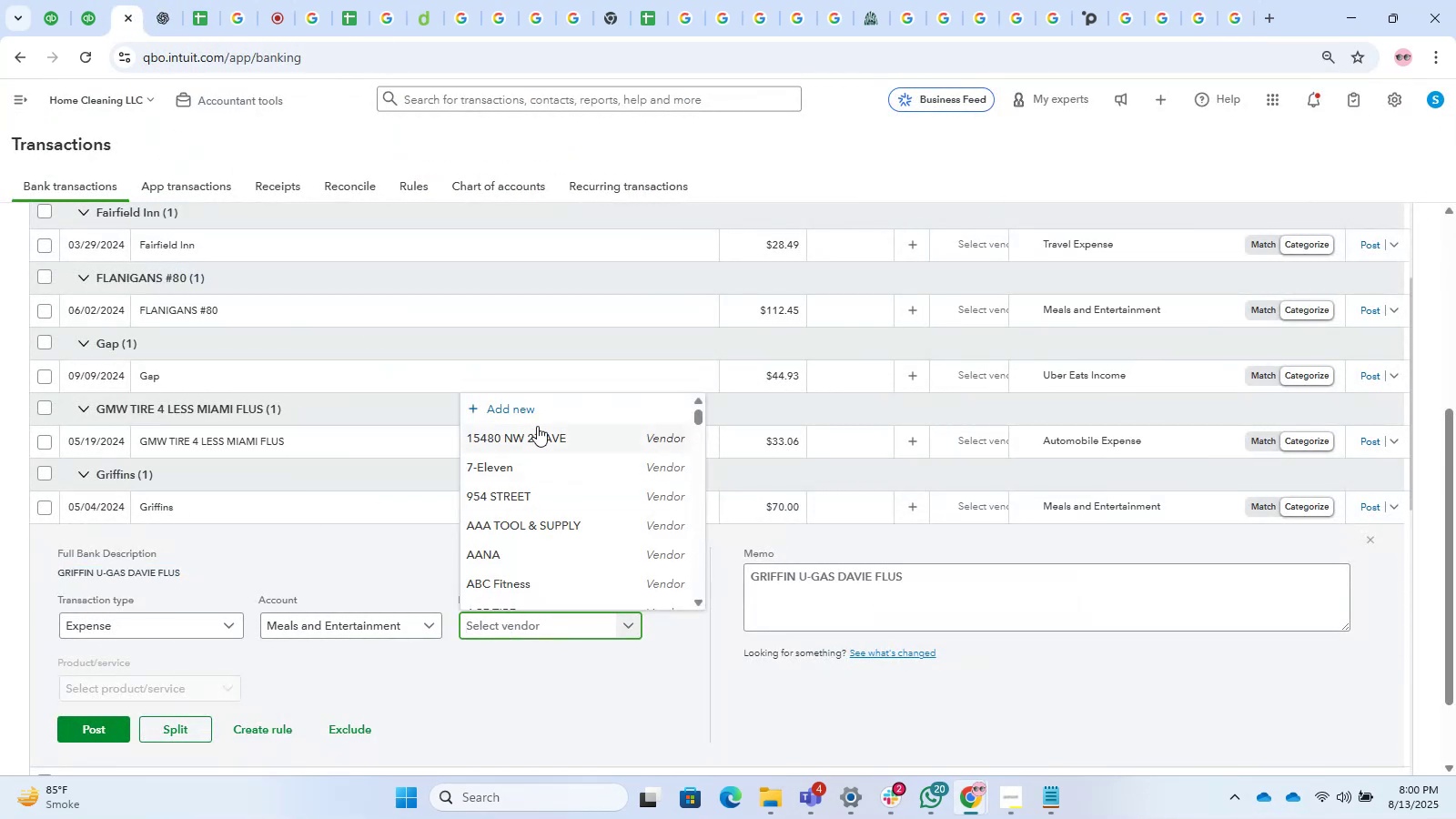 
left_click([539, 413])
 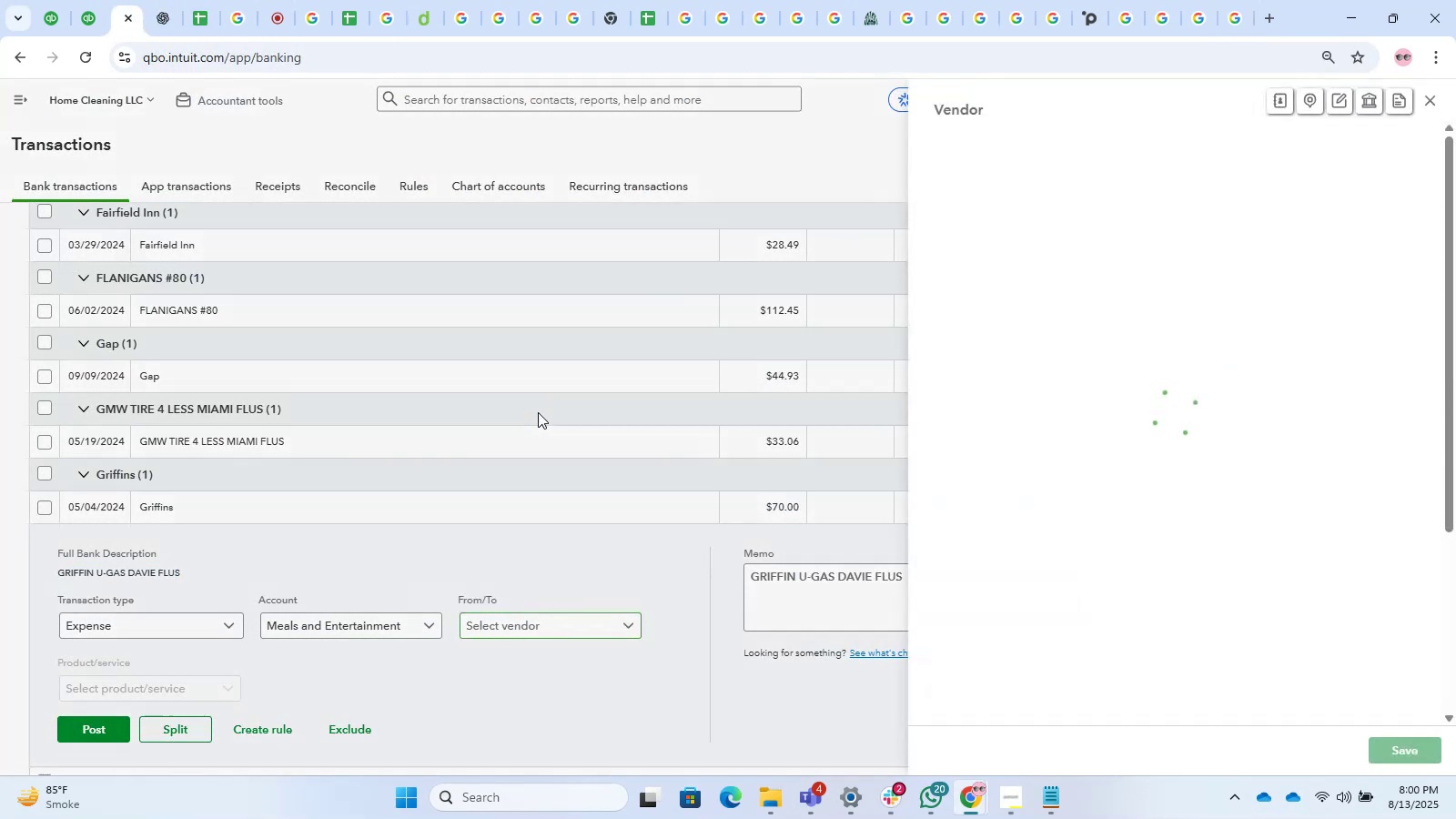 
key(Control+V)
 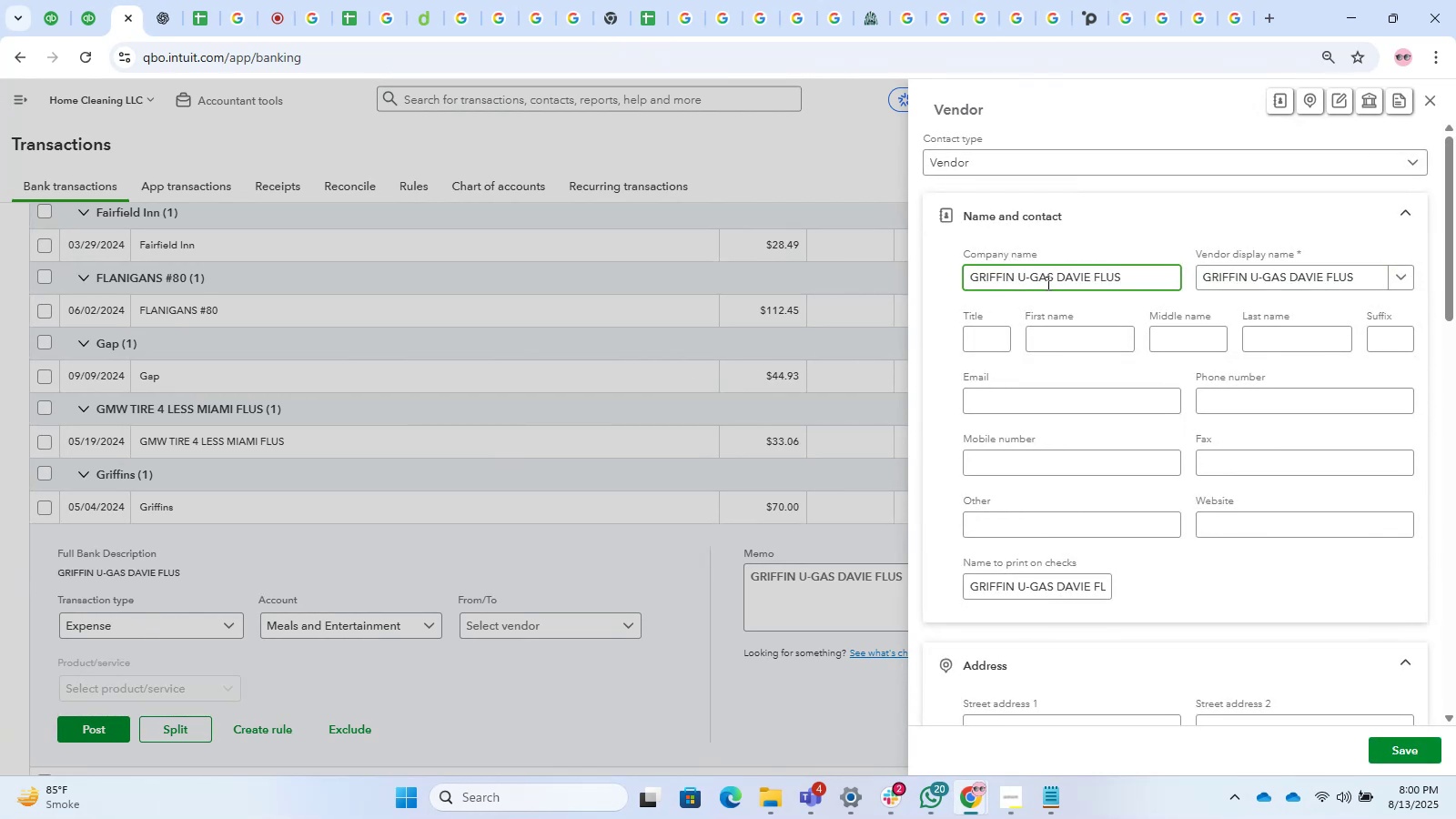 
left_click_drag(start_coordinate=[1054, 276], to_coordinate=[1235, 300])
 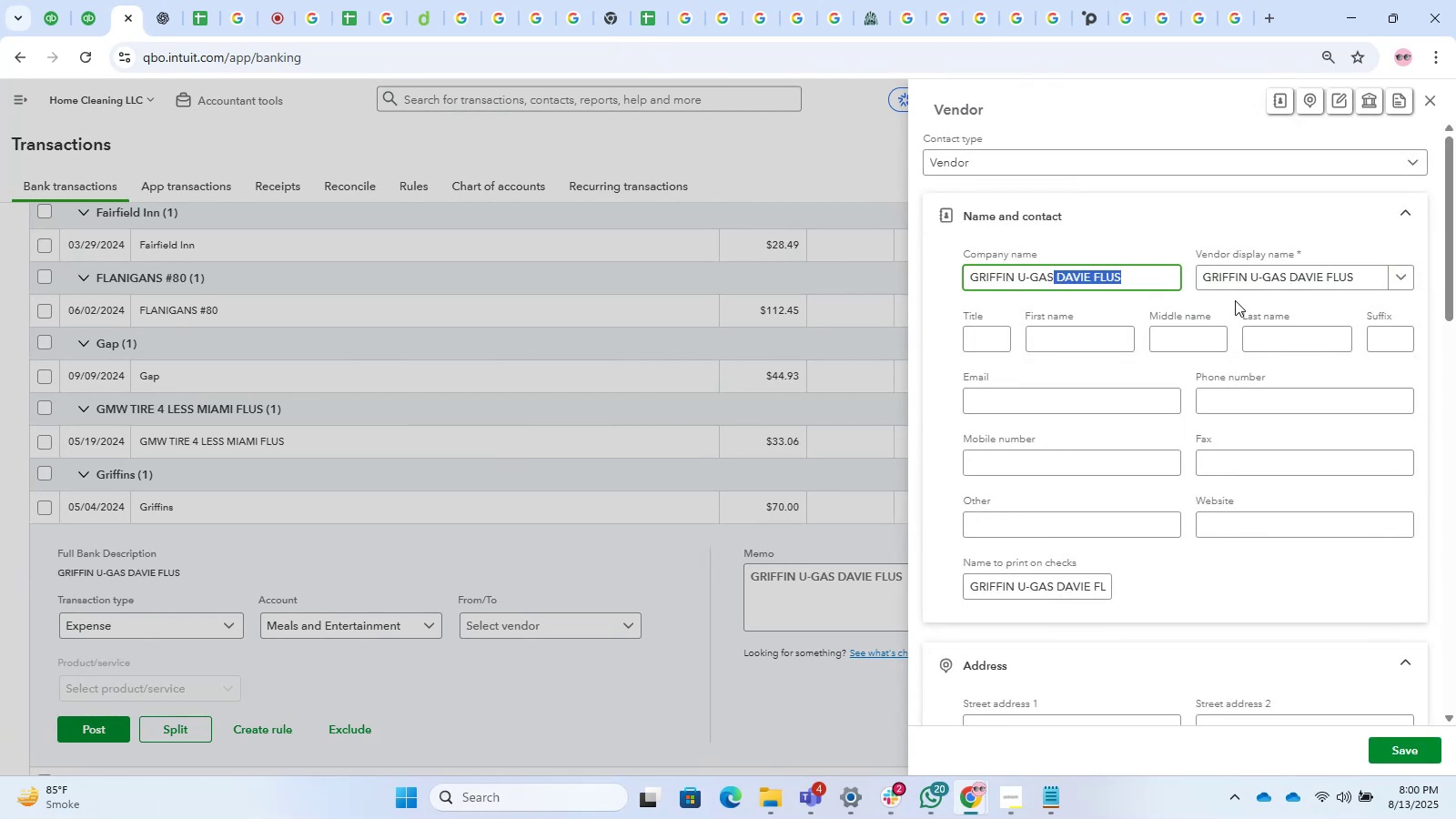 
key(Backspace)
 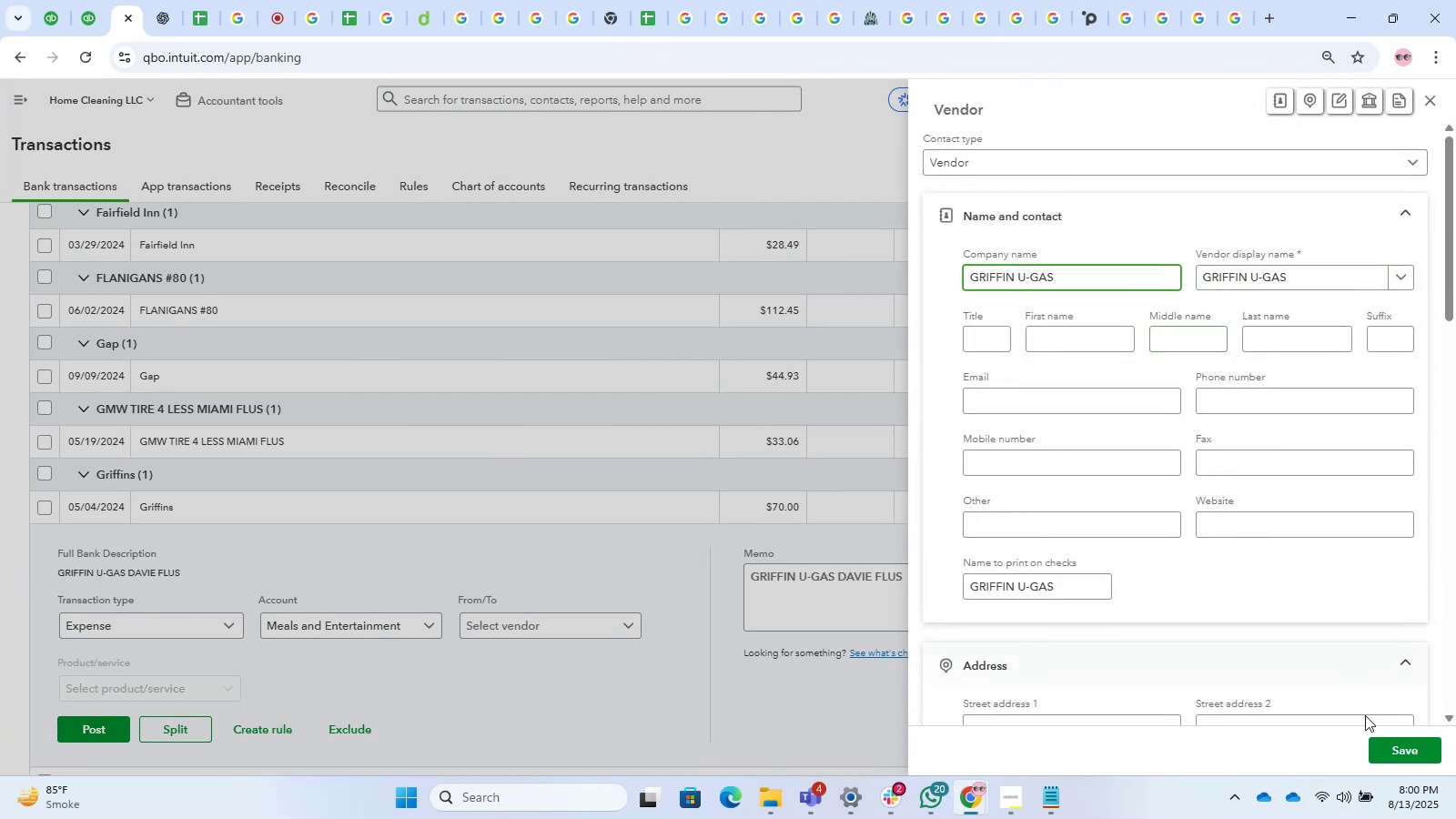 
left_click([1390, 750])
 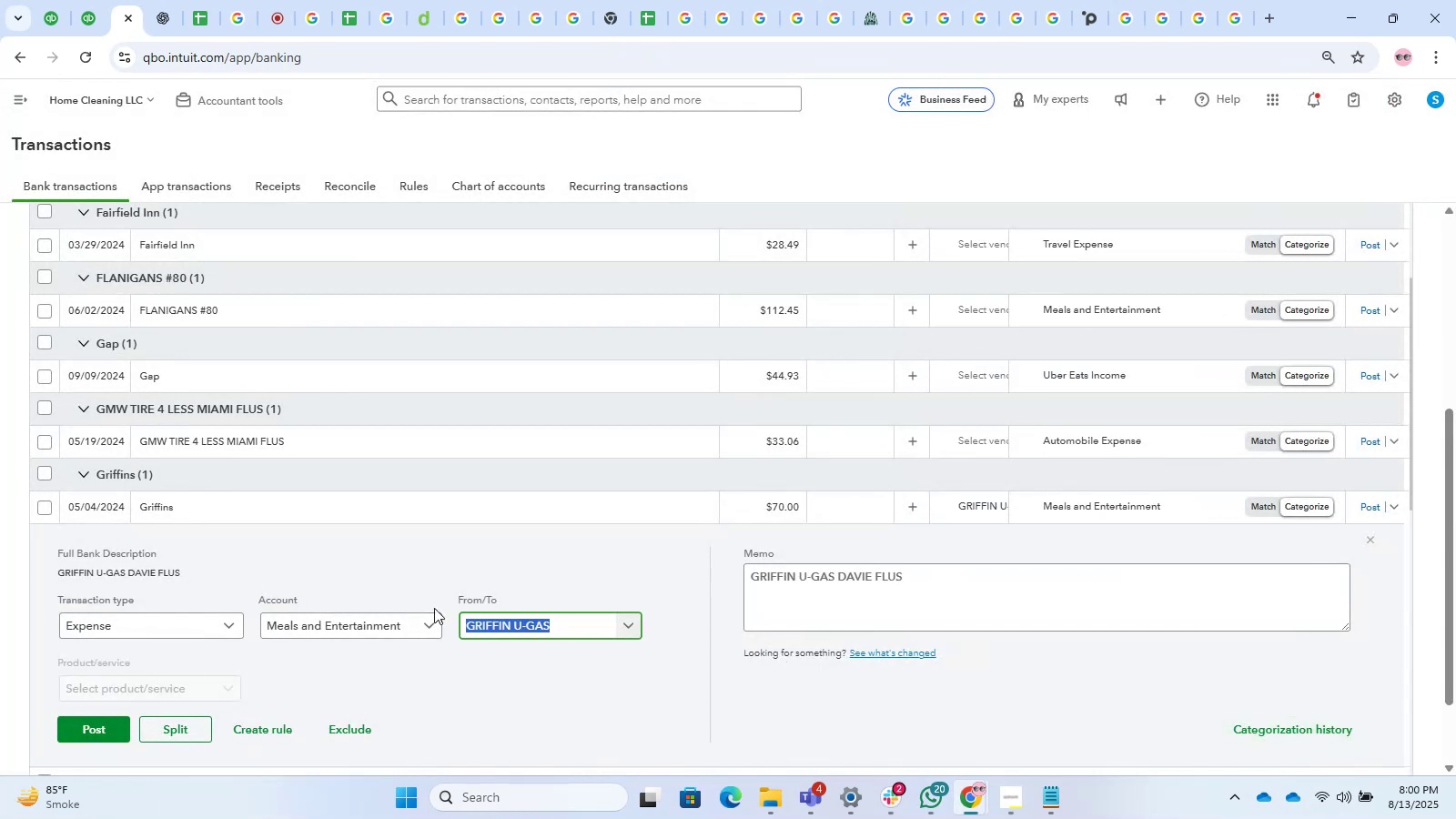 
left_click([305, 630])
 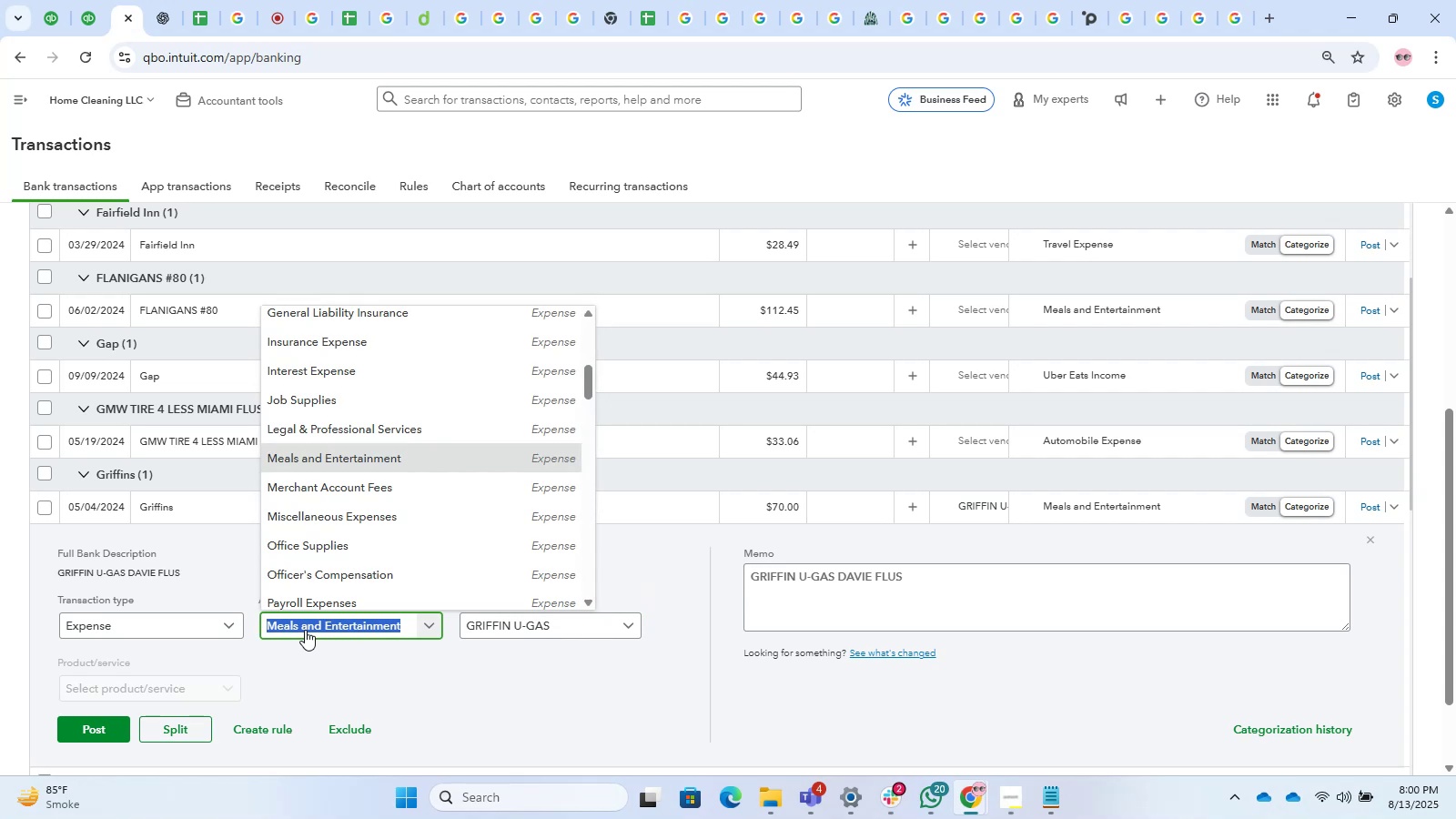 
type(ua)
key(Backspace)
type(autom)
 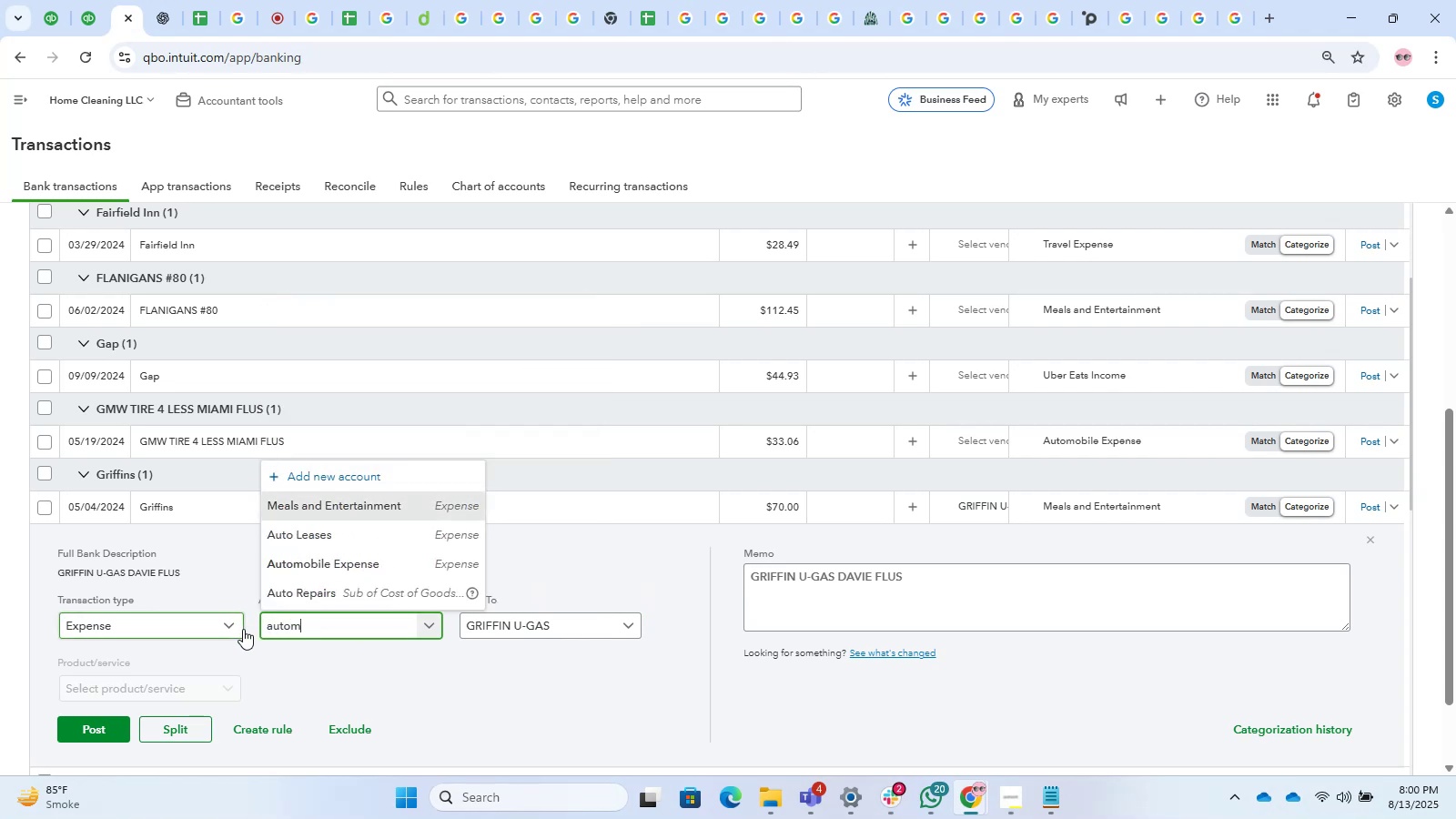 
left_click_drag(start_coordinate=[305, 630], to_coordinate=[243, 629])
 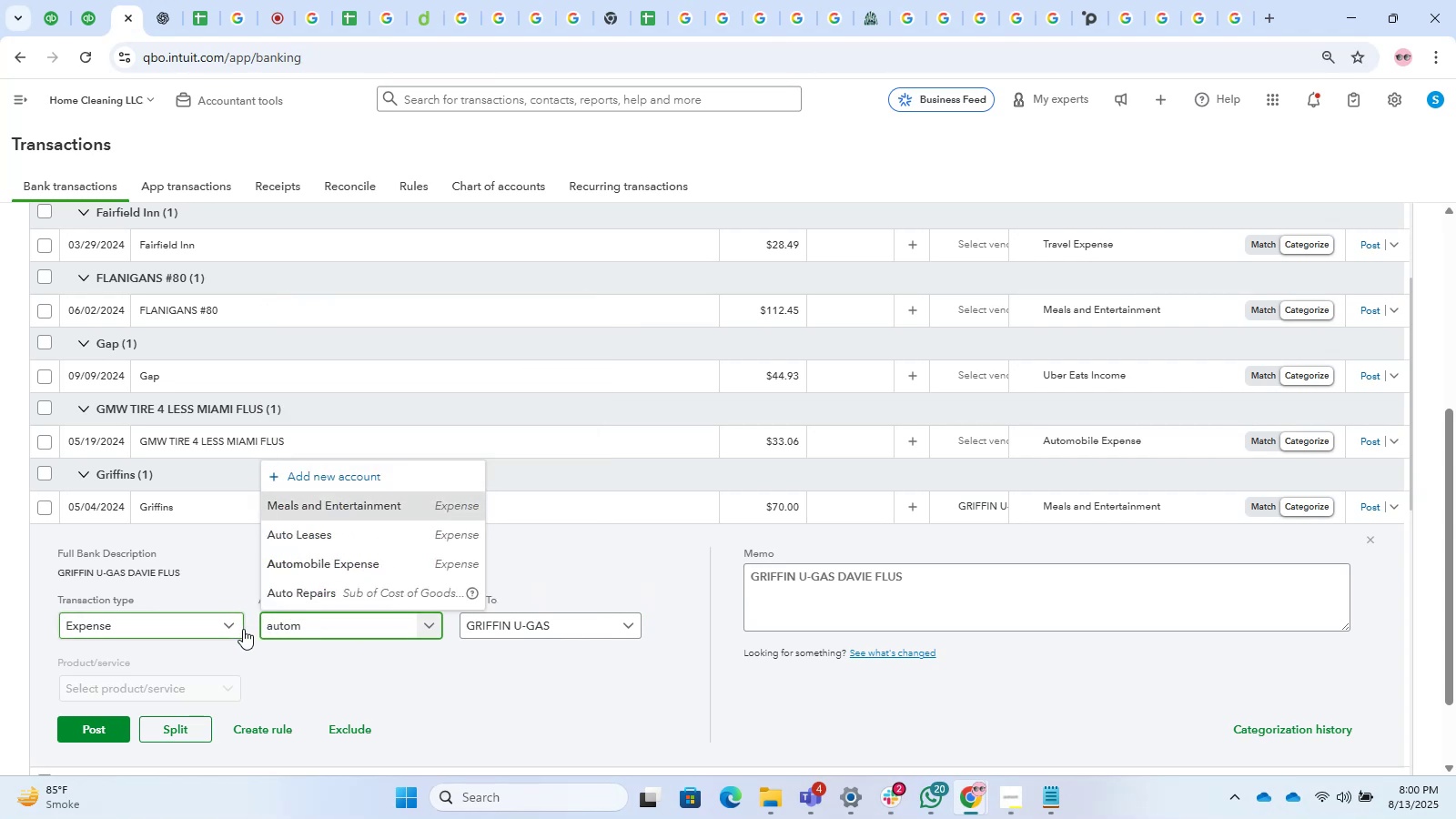 
left_click([308, 588])
 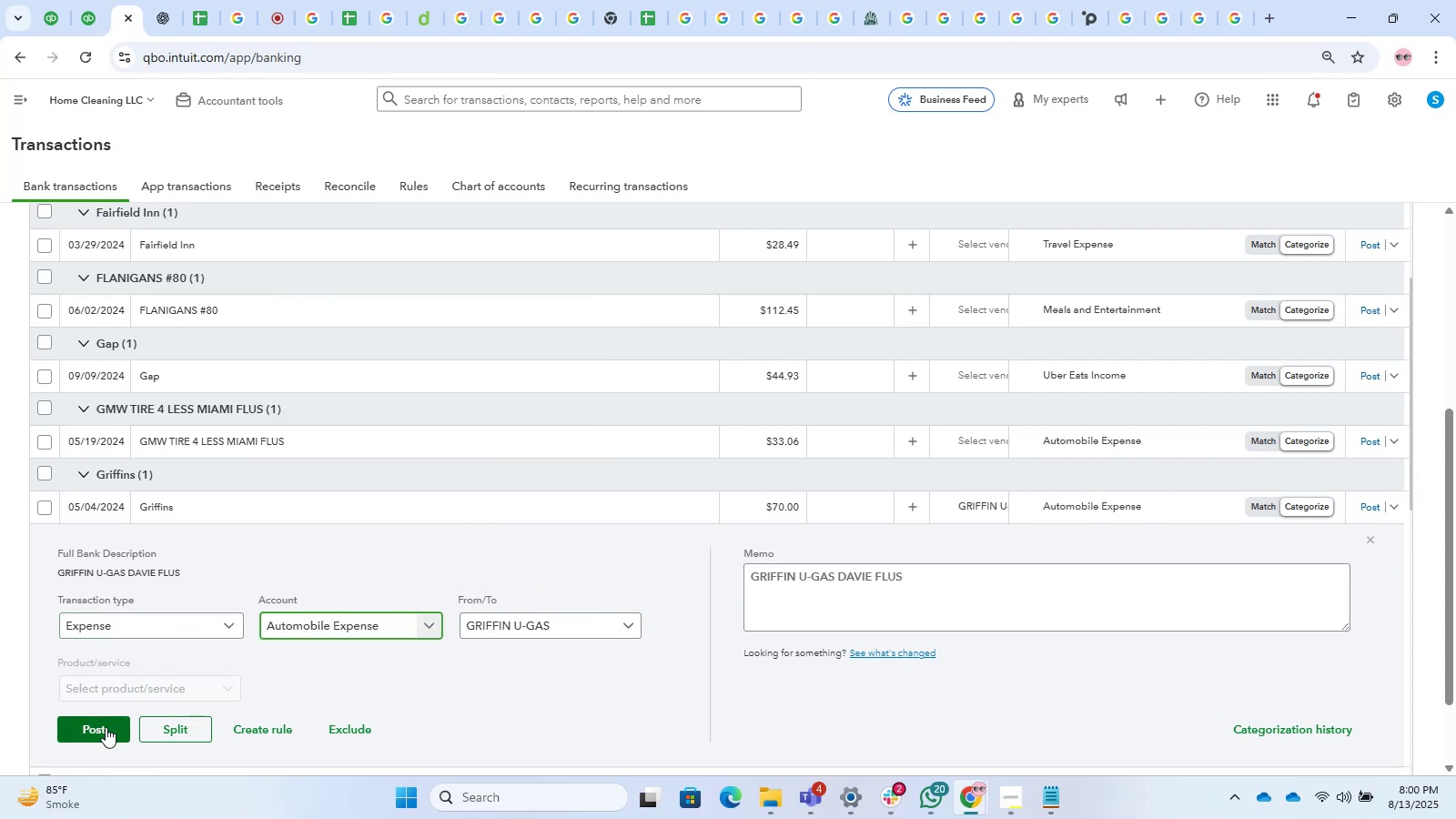 
left_click([106, 727])
 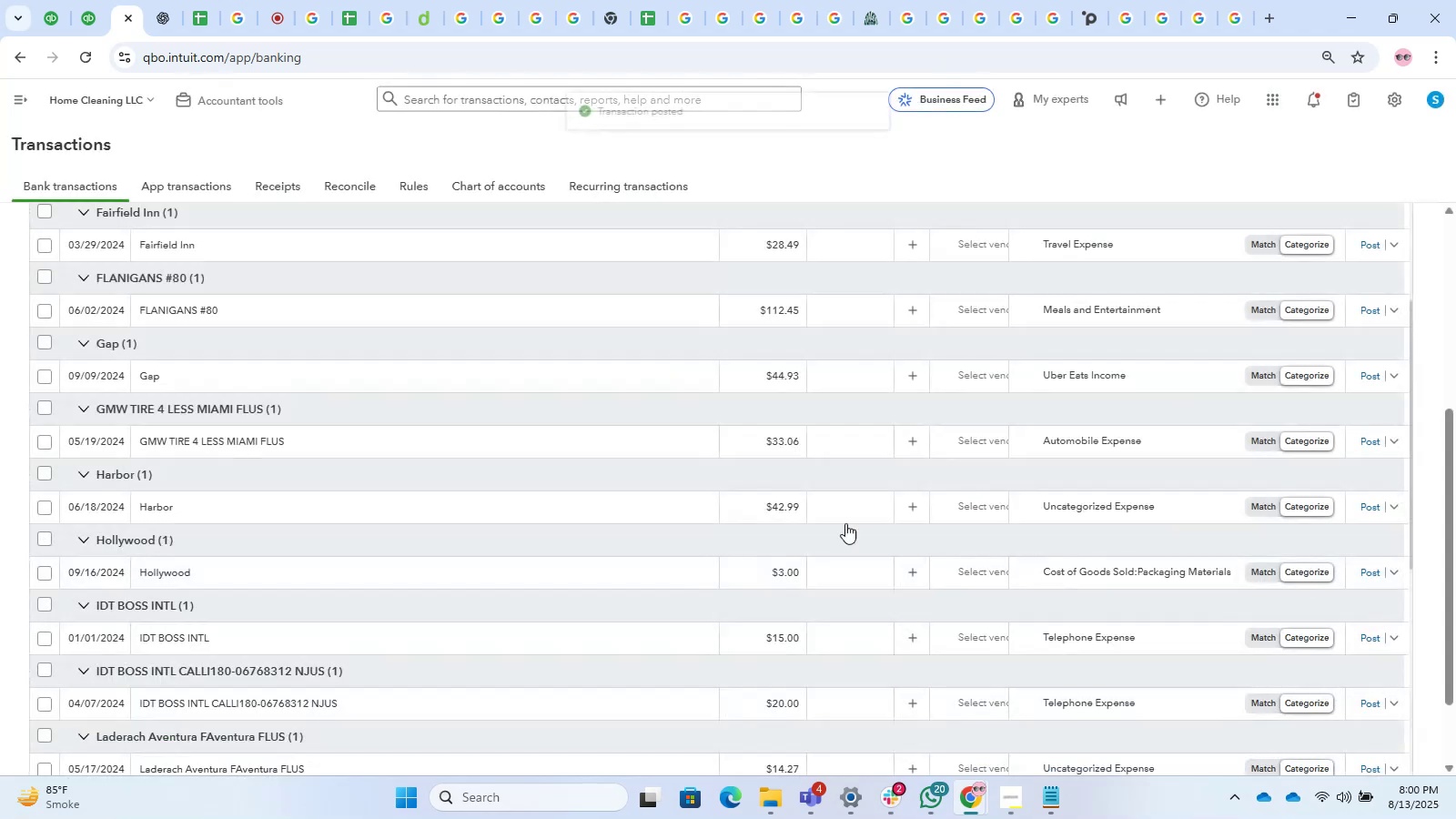 
left_click([176, 518])
 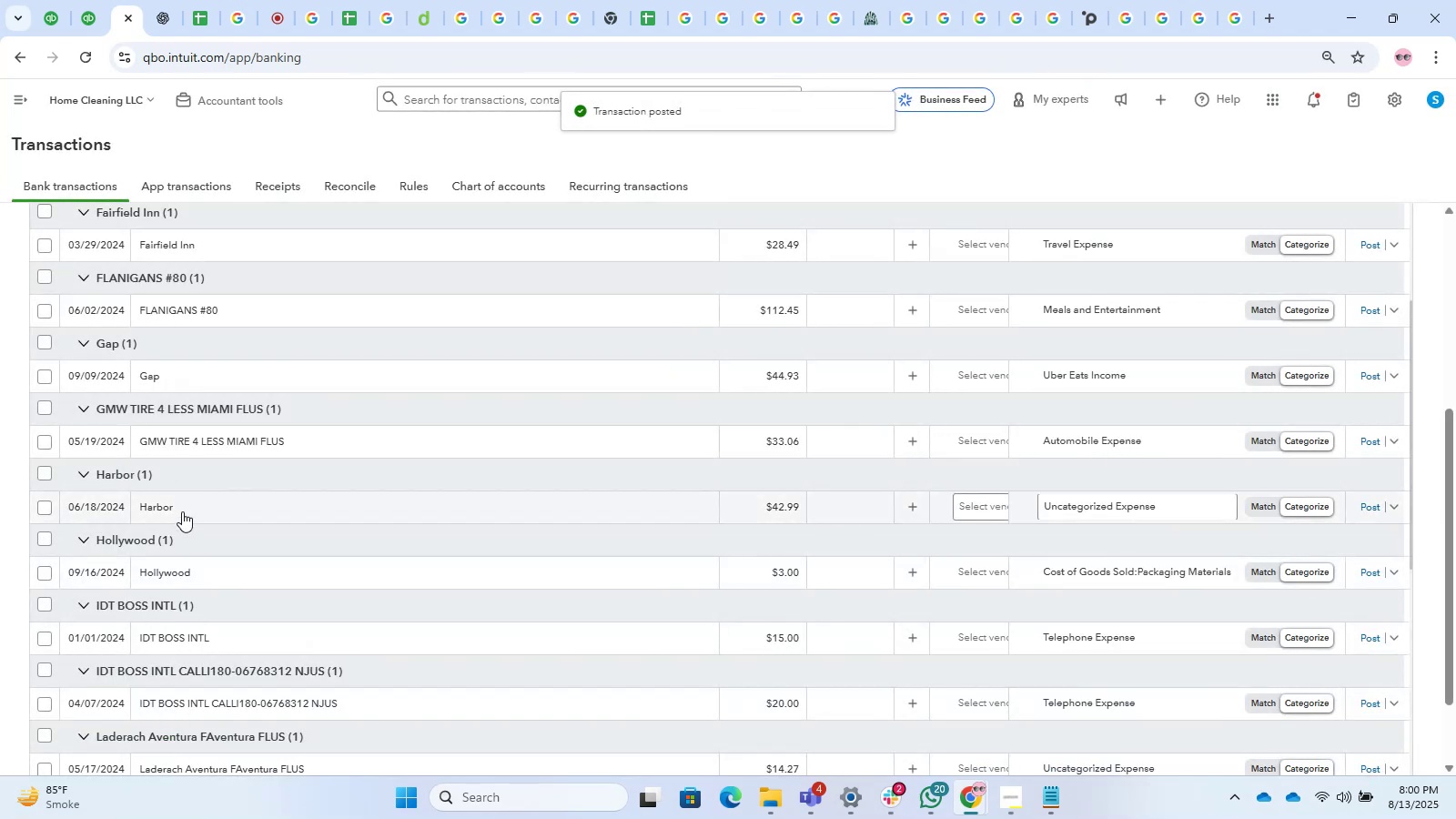 
scroll: coordinate [379, 382], scroll_direction: down, amount: 3.0
 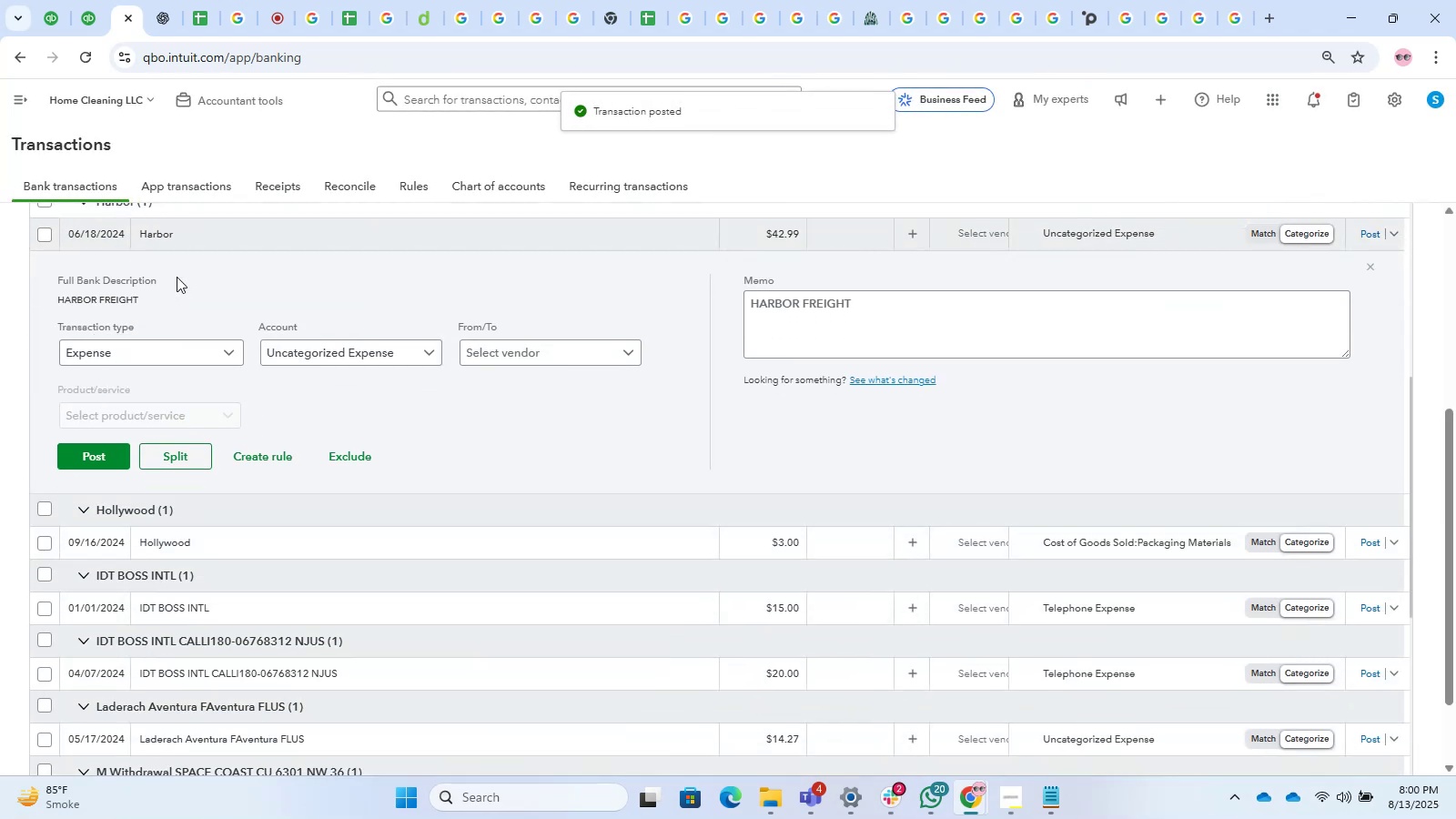 
left_click_drag(start_coordinate=[152, 297], to_coordinate=[47, 313])
 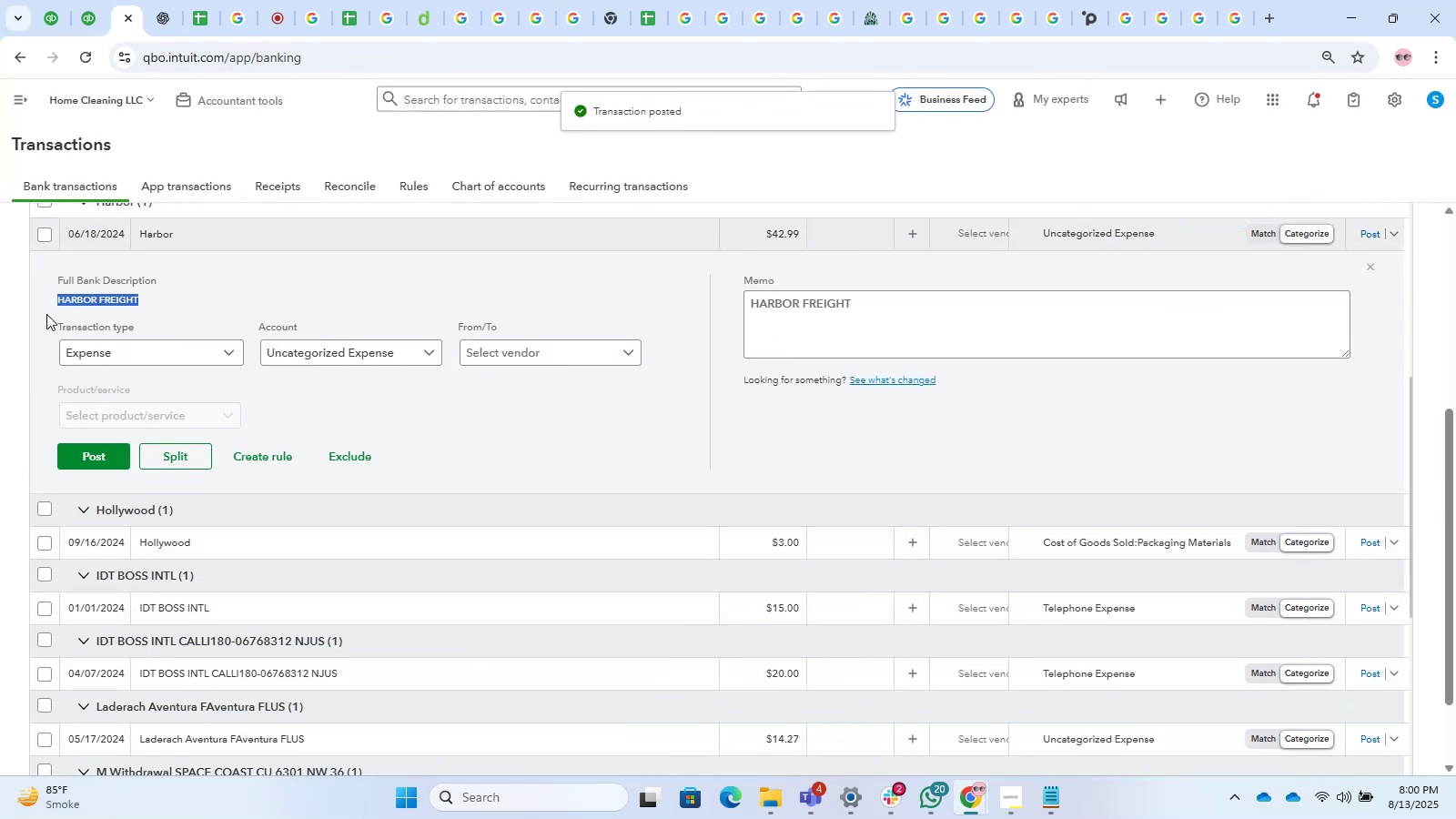 
key(Control+C)
 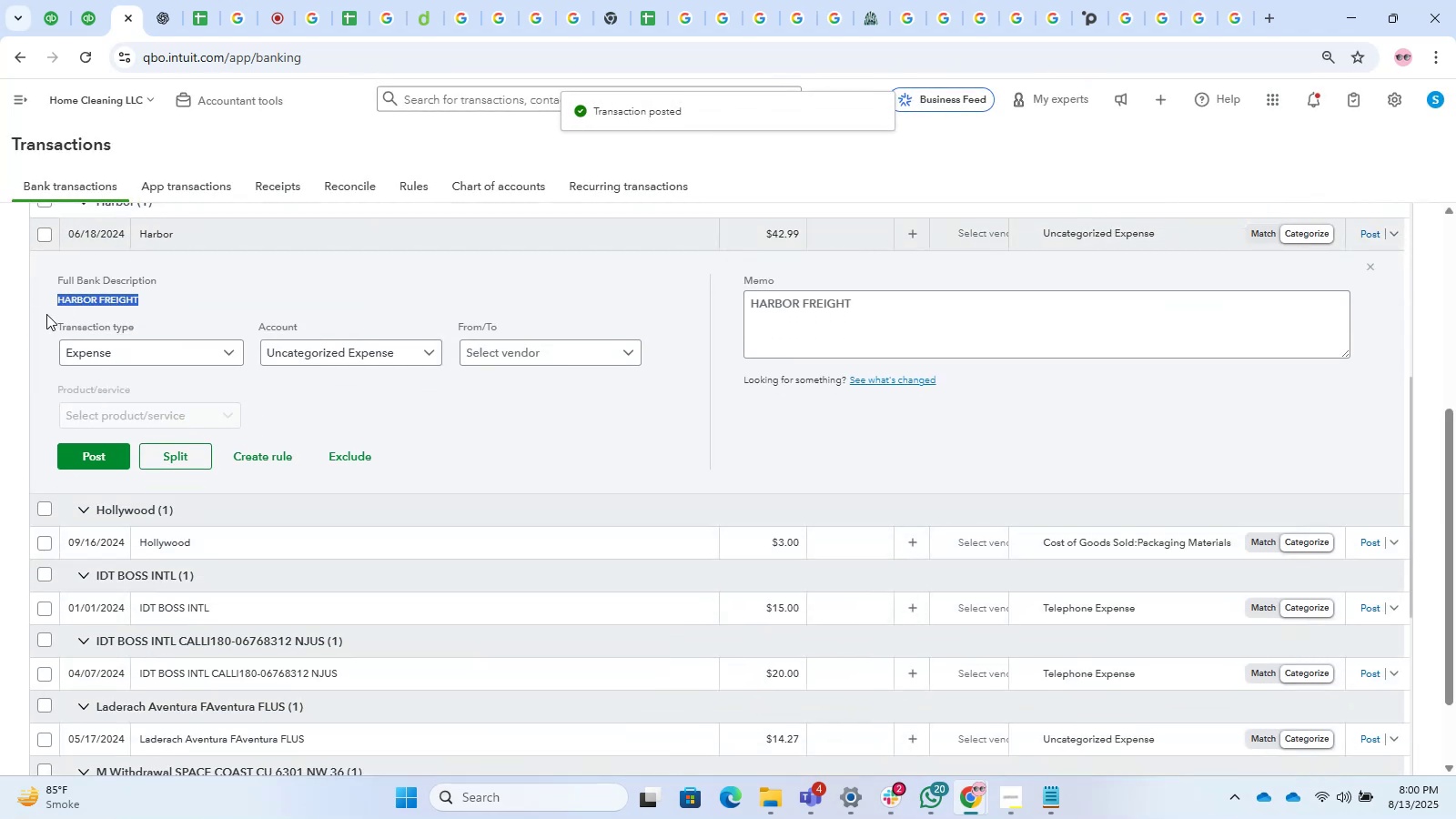 
key(Control+T)
 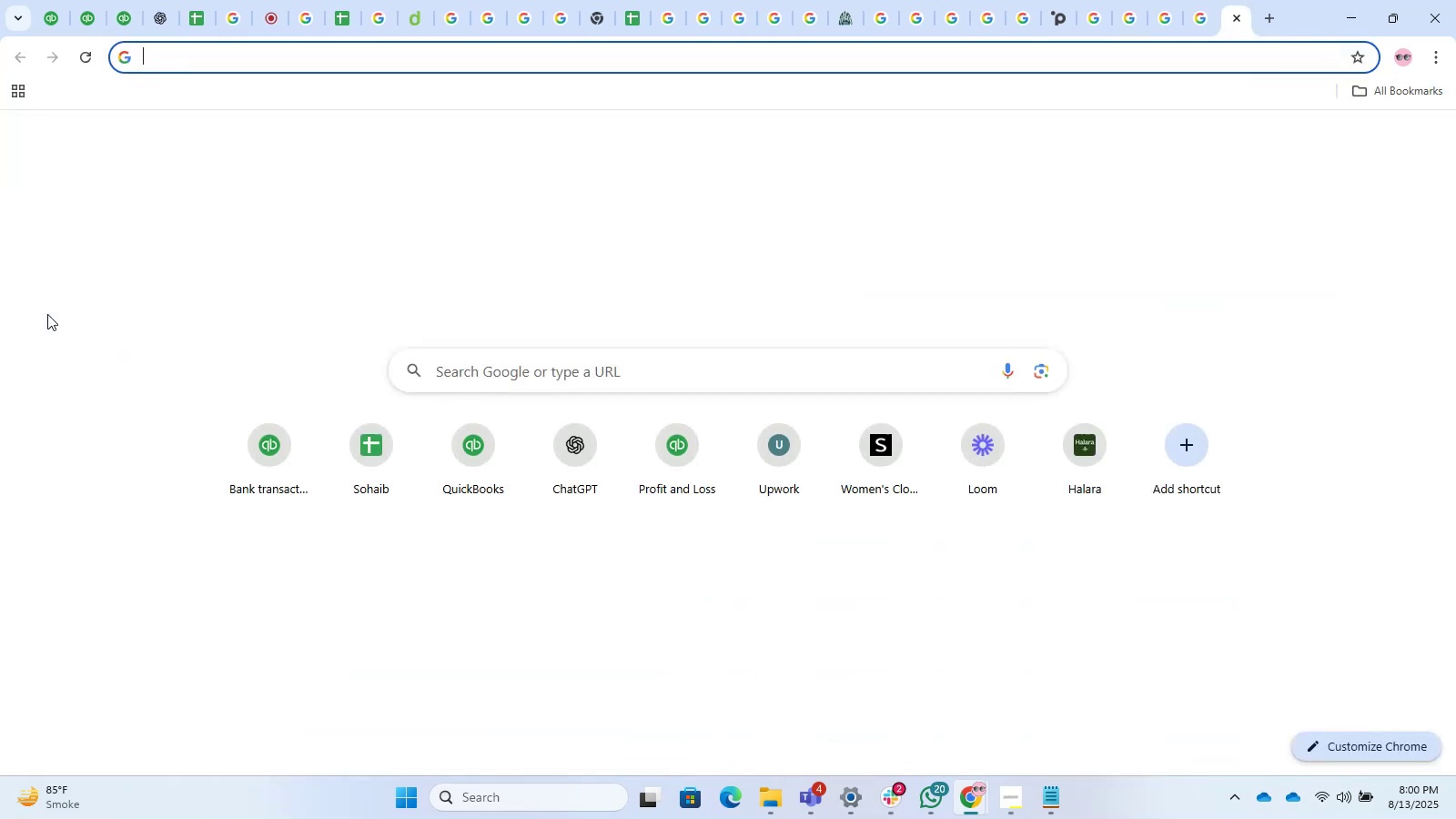 
key(Control+V)
 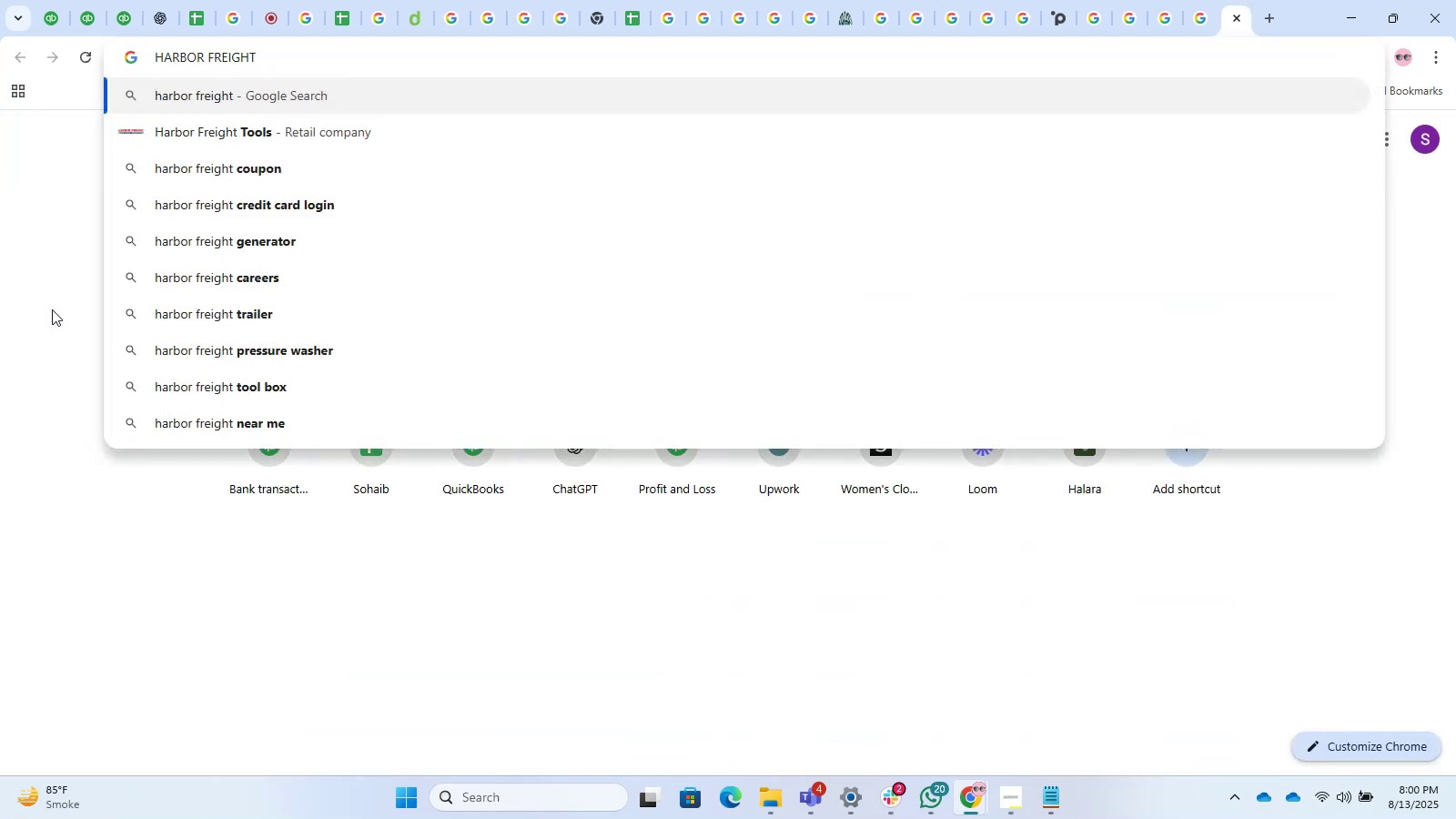 
key(Enter)
 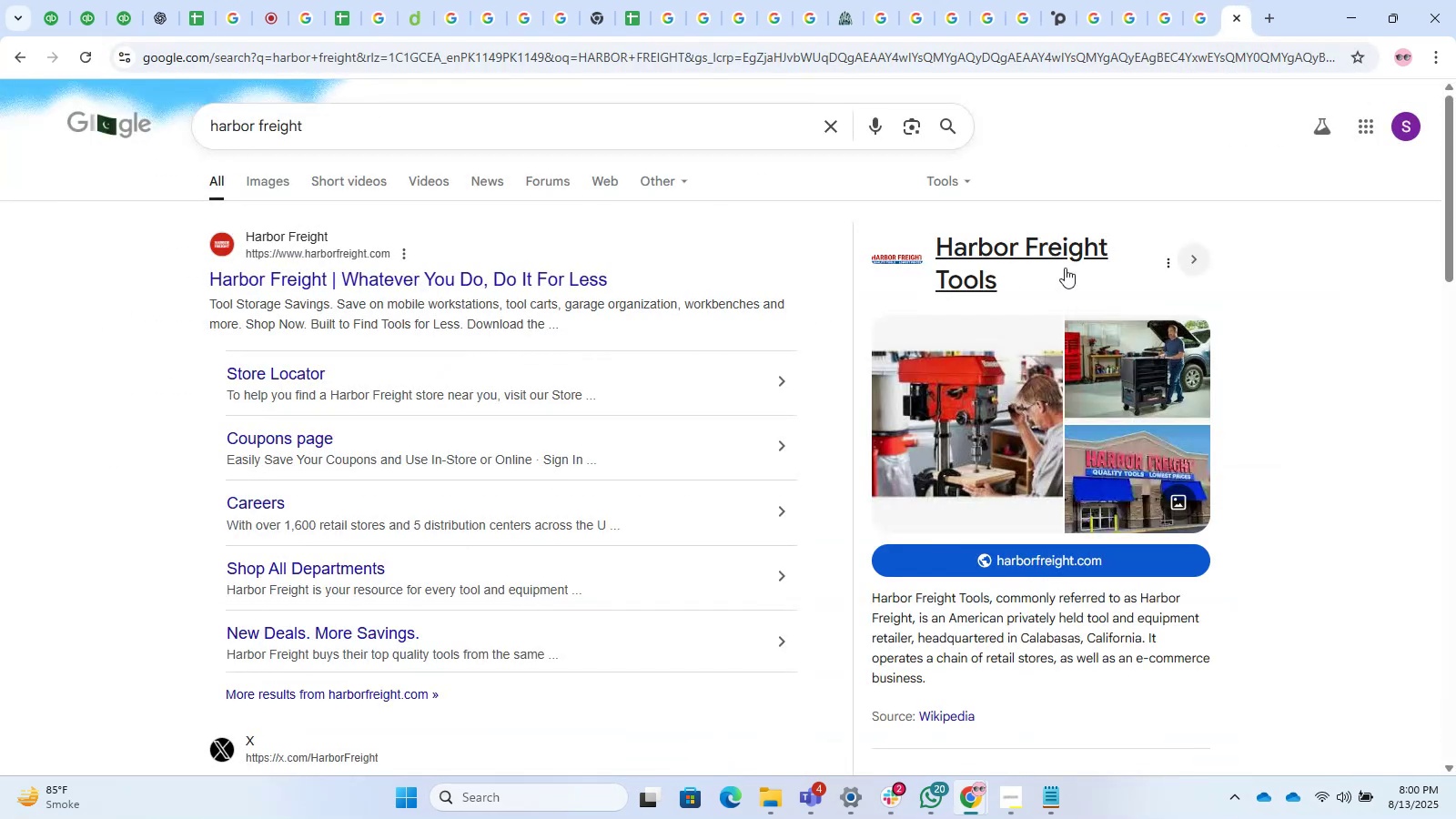 
left_click_drag(start_coordinate=[1023, 284], to_coordinate=[946, 255])
 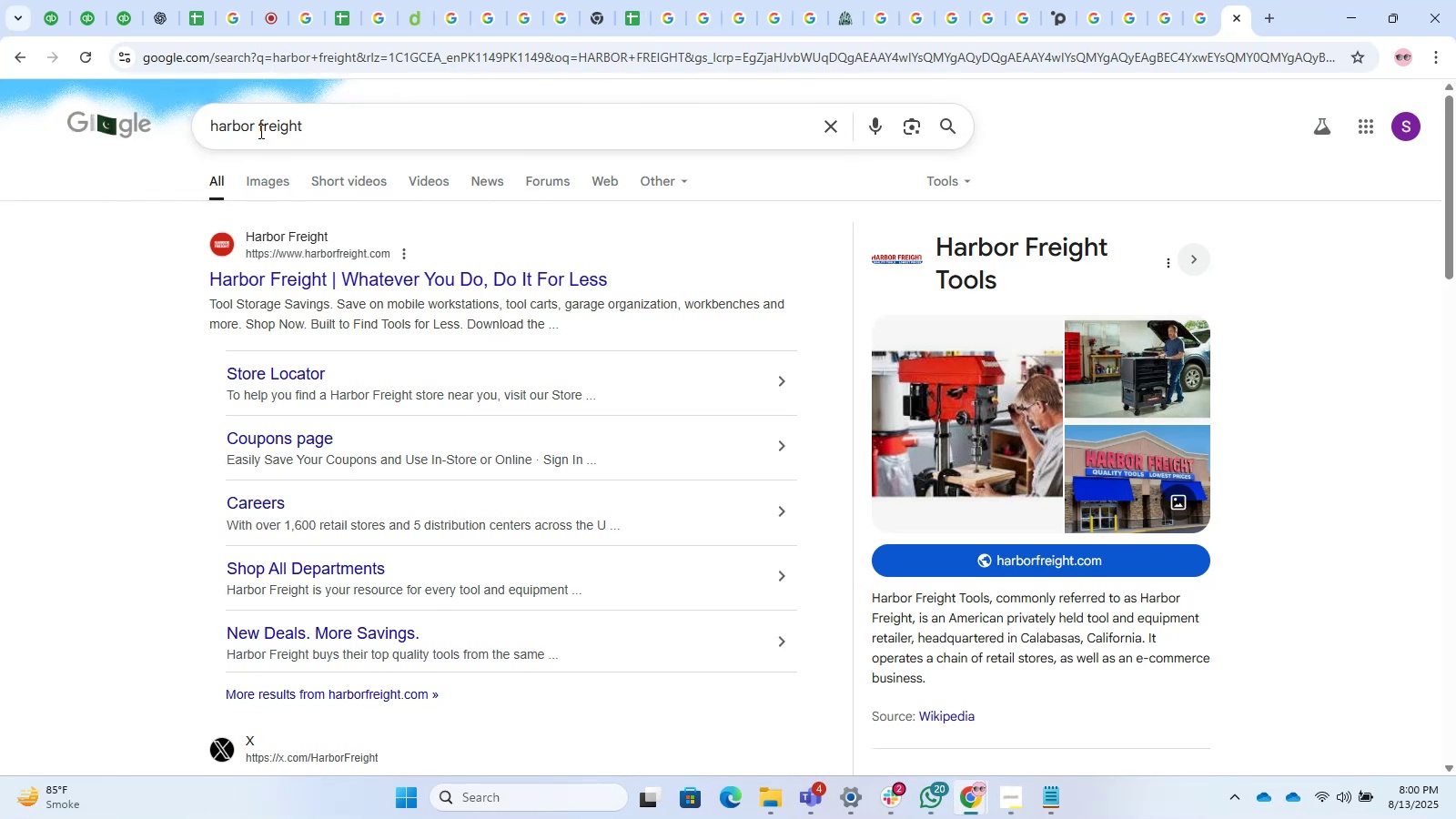 
wait(16.01)
 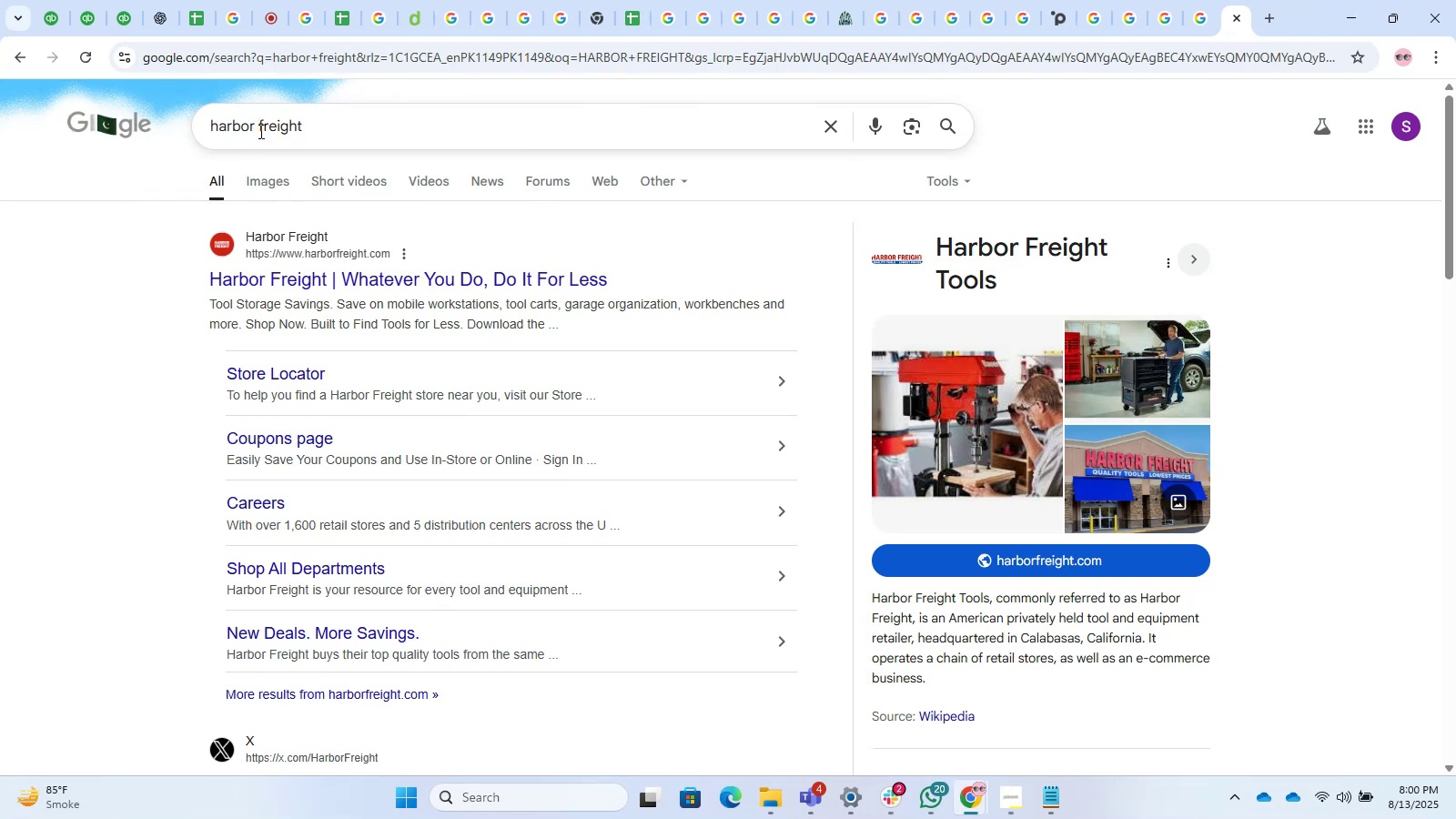 
left_click([204, 0])
 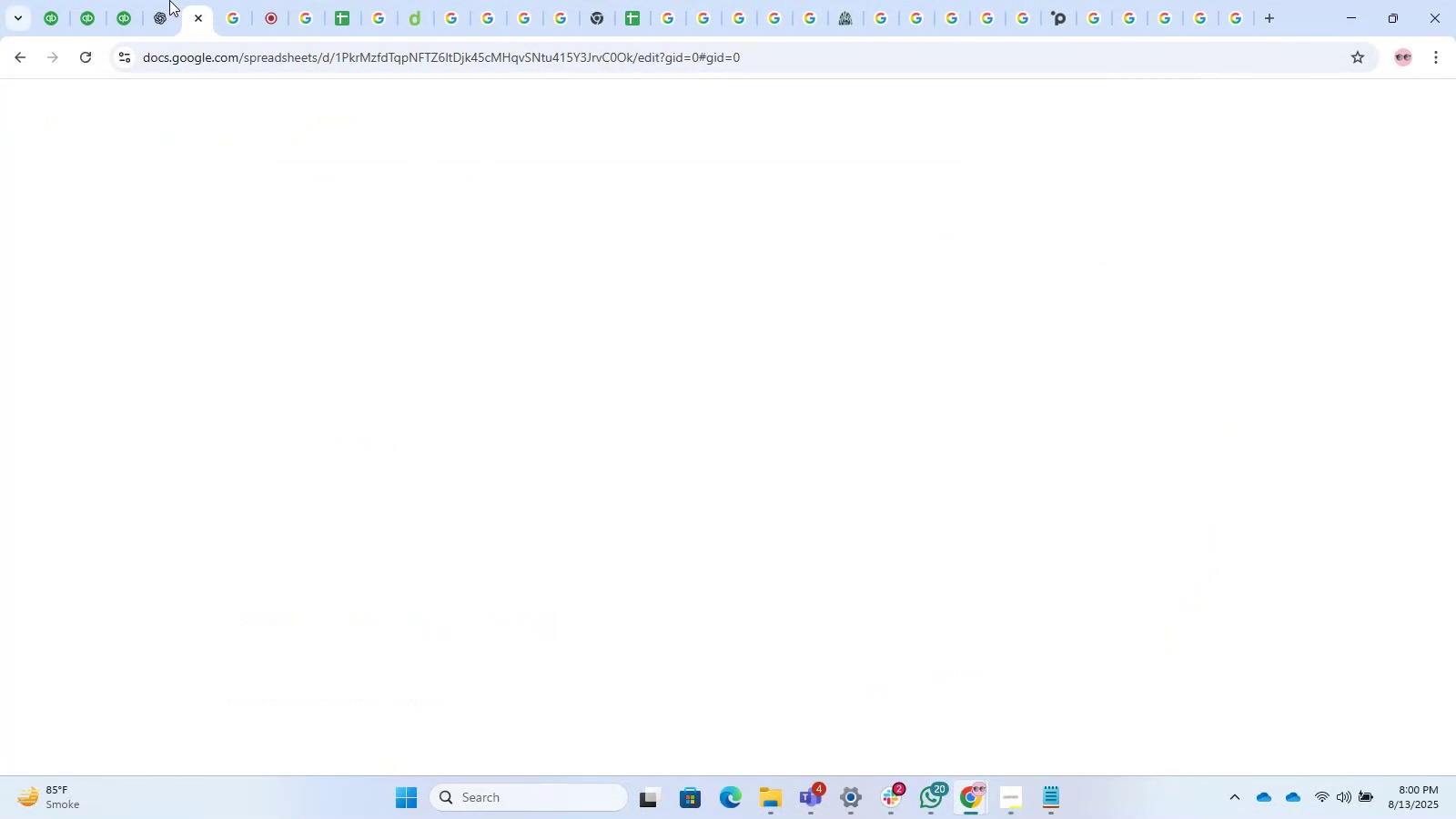 
triple_click([135, 0])
 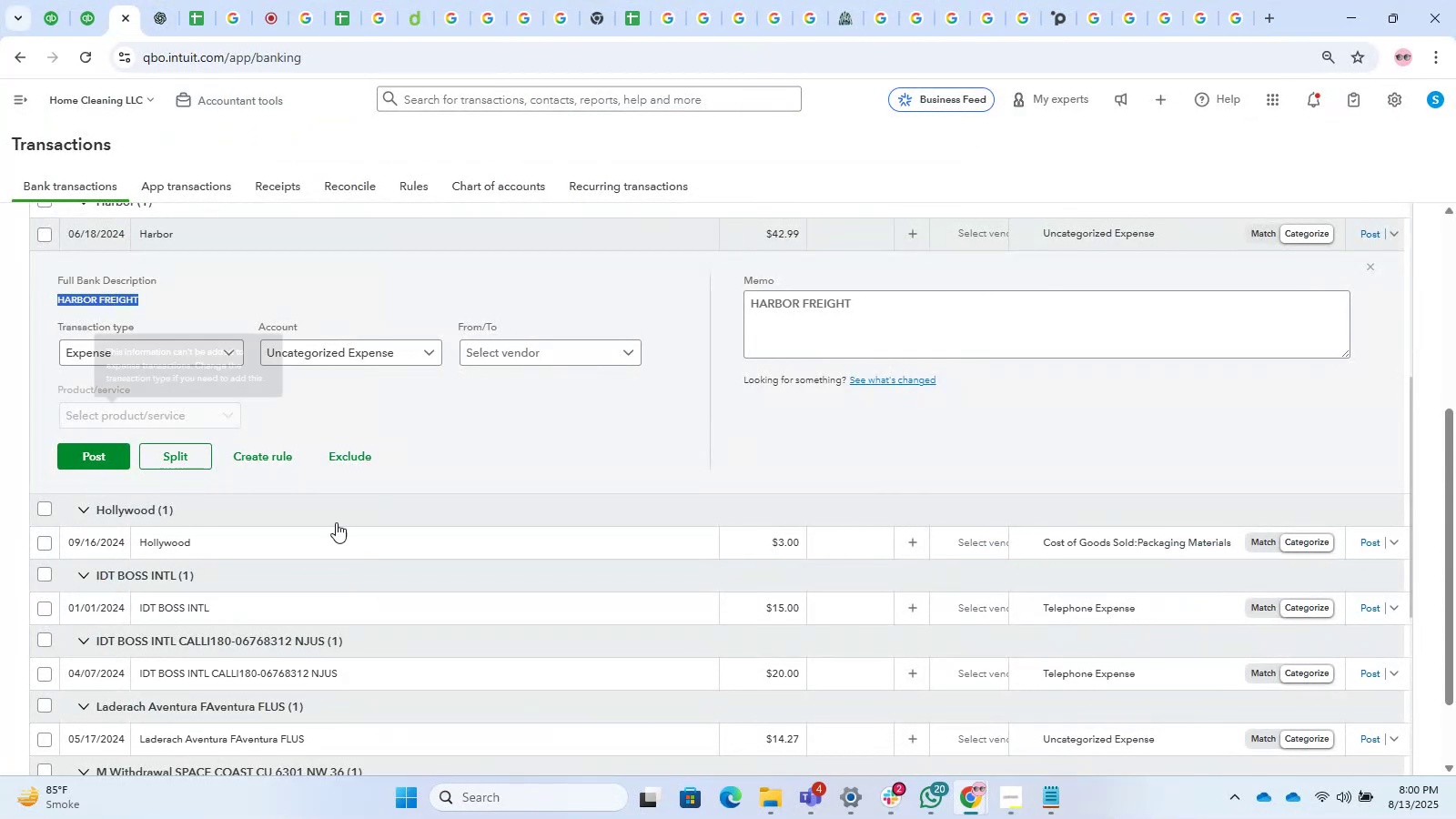 
left_click([390, 257])
 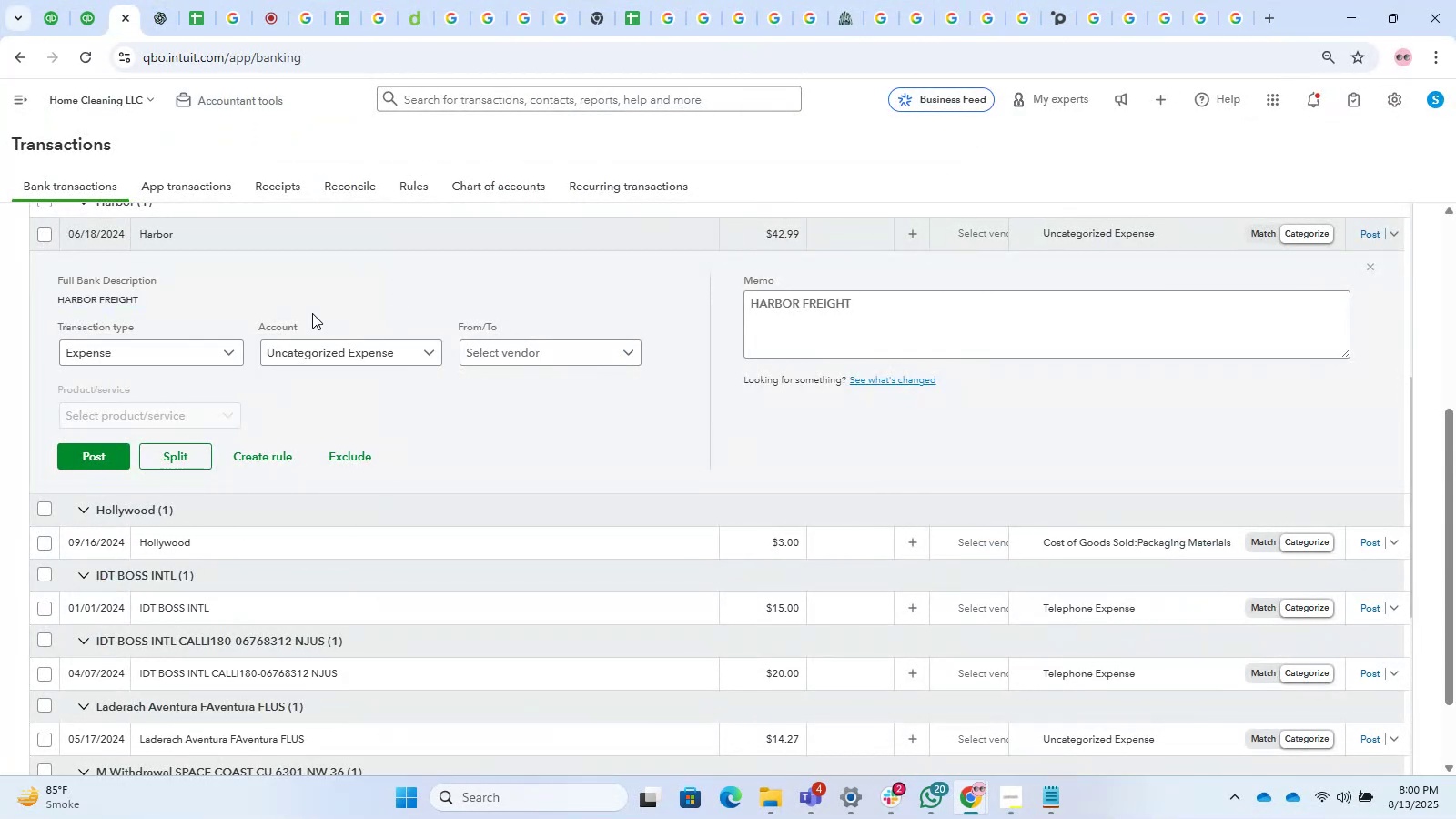 
scroll: coordinate [247, 367], scroll_direction: up, amount: 1.0
 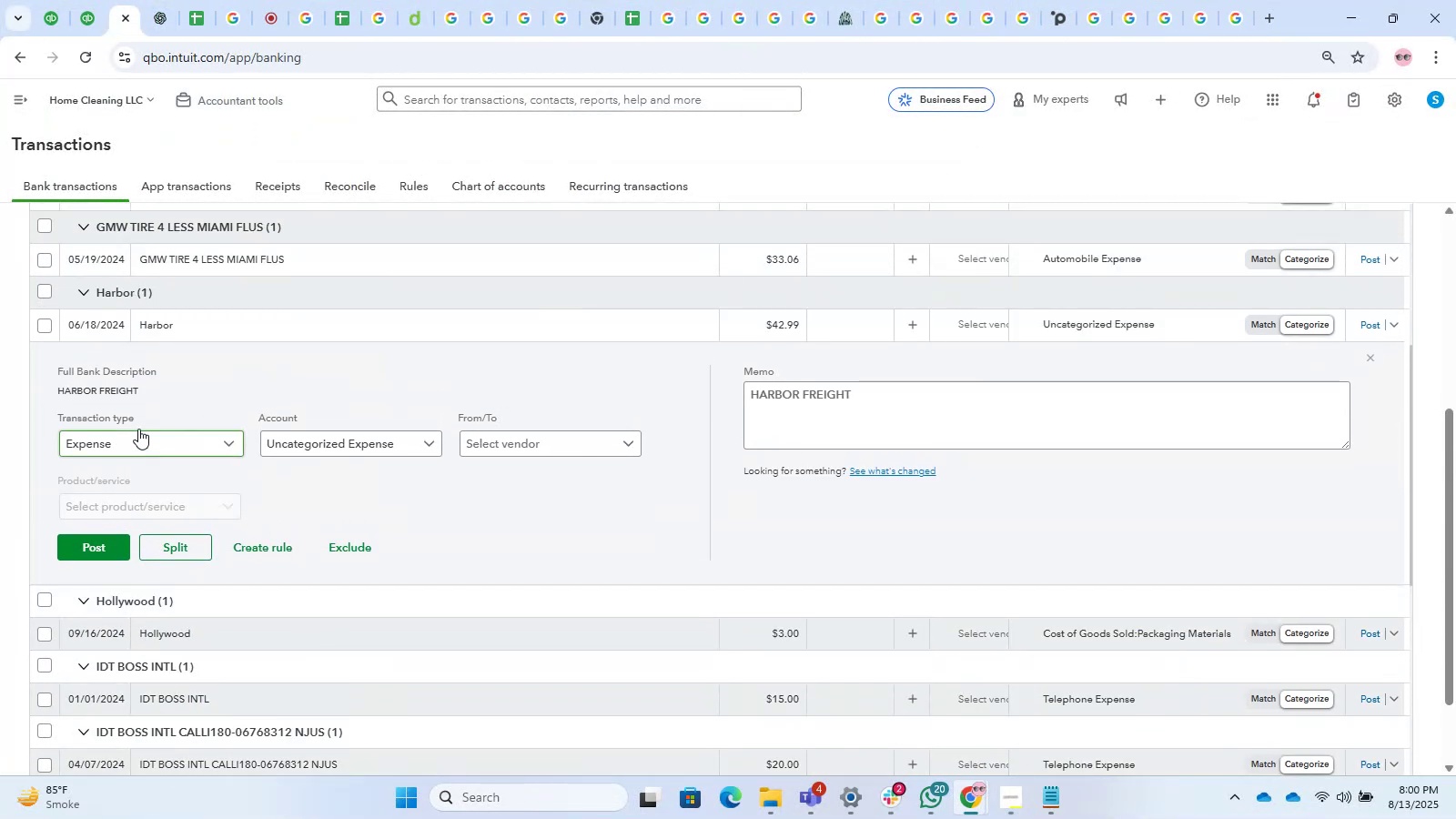 
left_click_drag(start_coordinate=[147, 398], to_coordinate=[29, 406])
 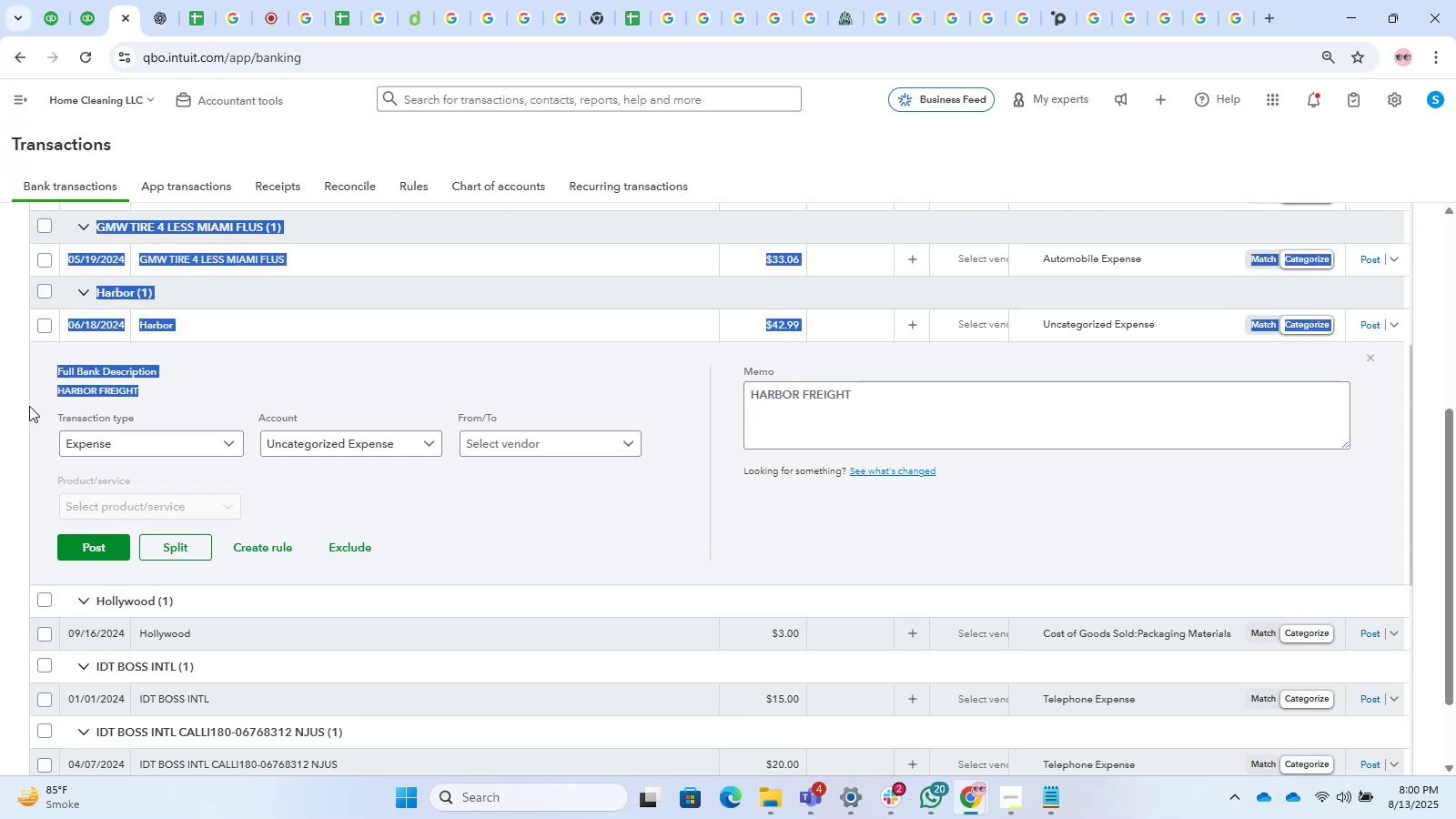 
hold_key(key=ControlLeft, duration=0.34)
 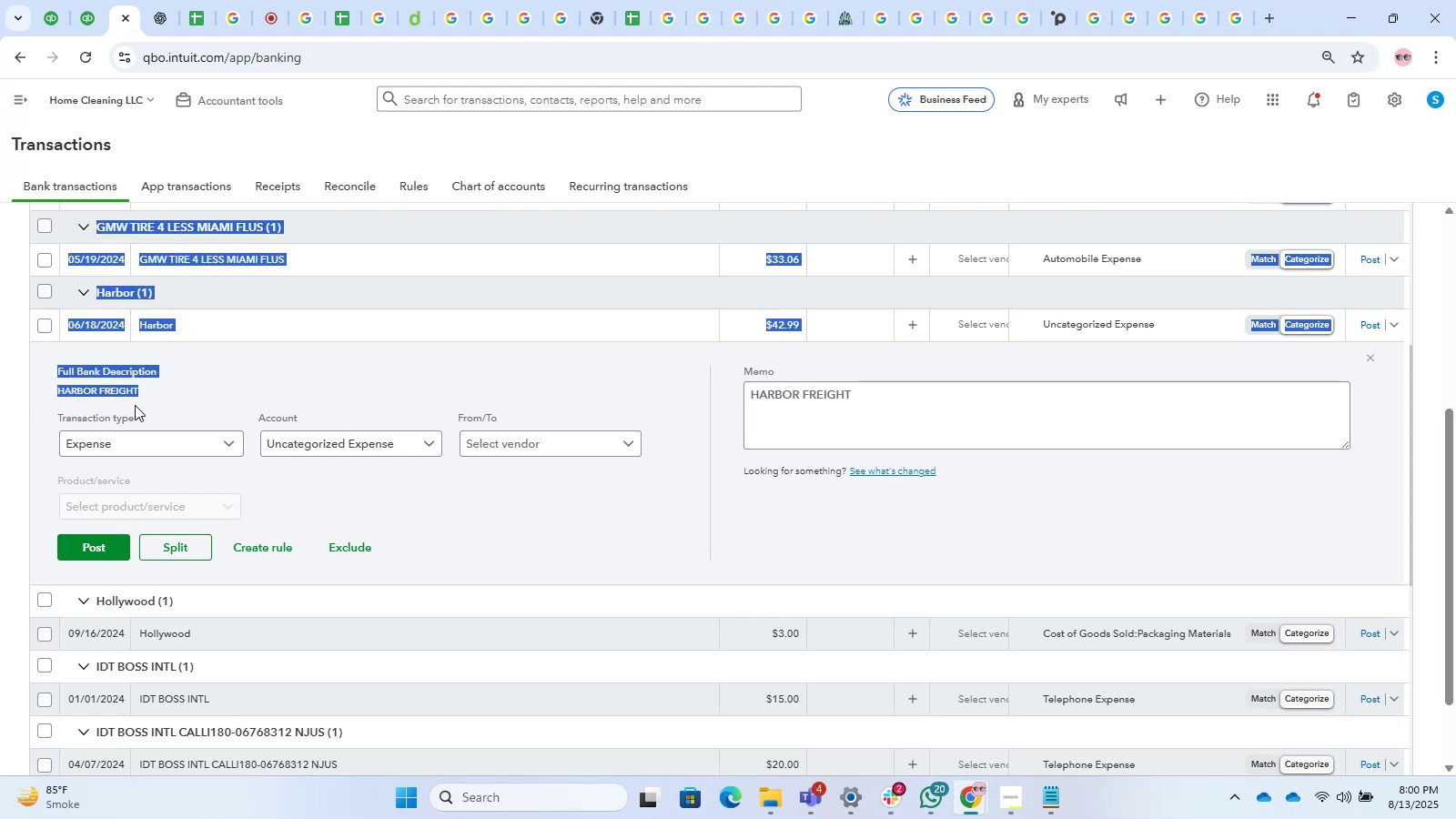 
left_click([135, 405])
 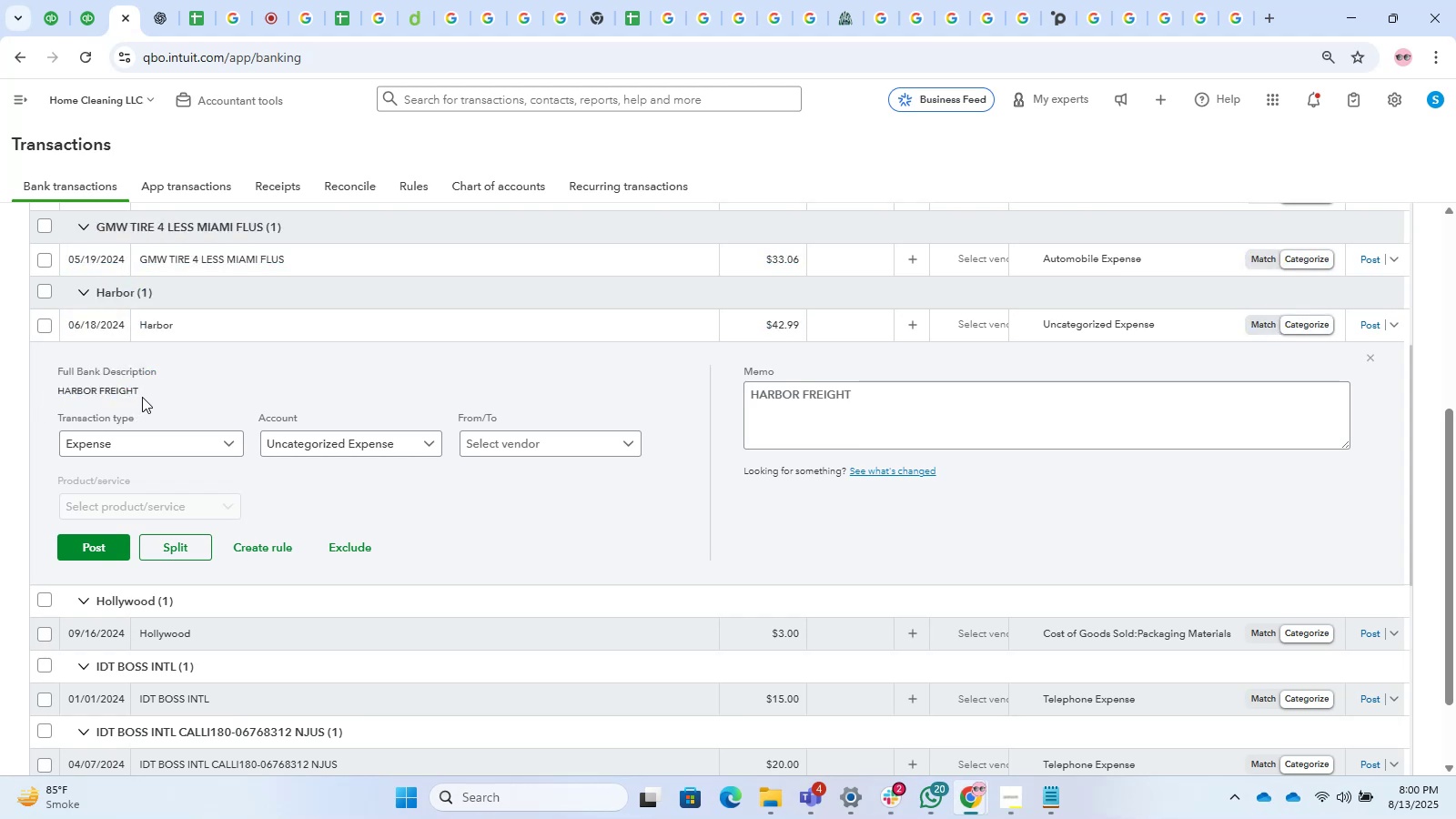 
left_click_drag(start_coordinate=[139, 390], to_coordinate=[62, 395])
 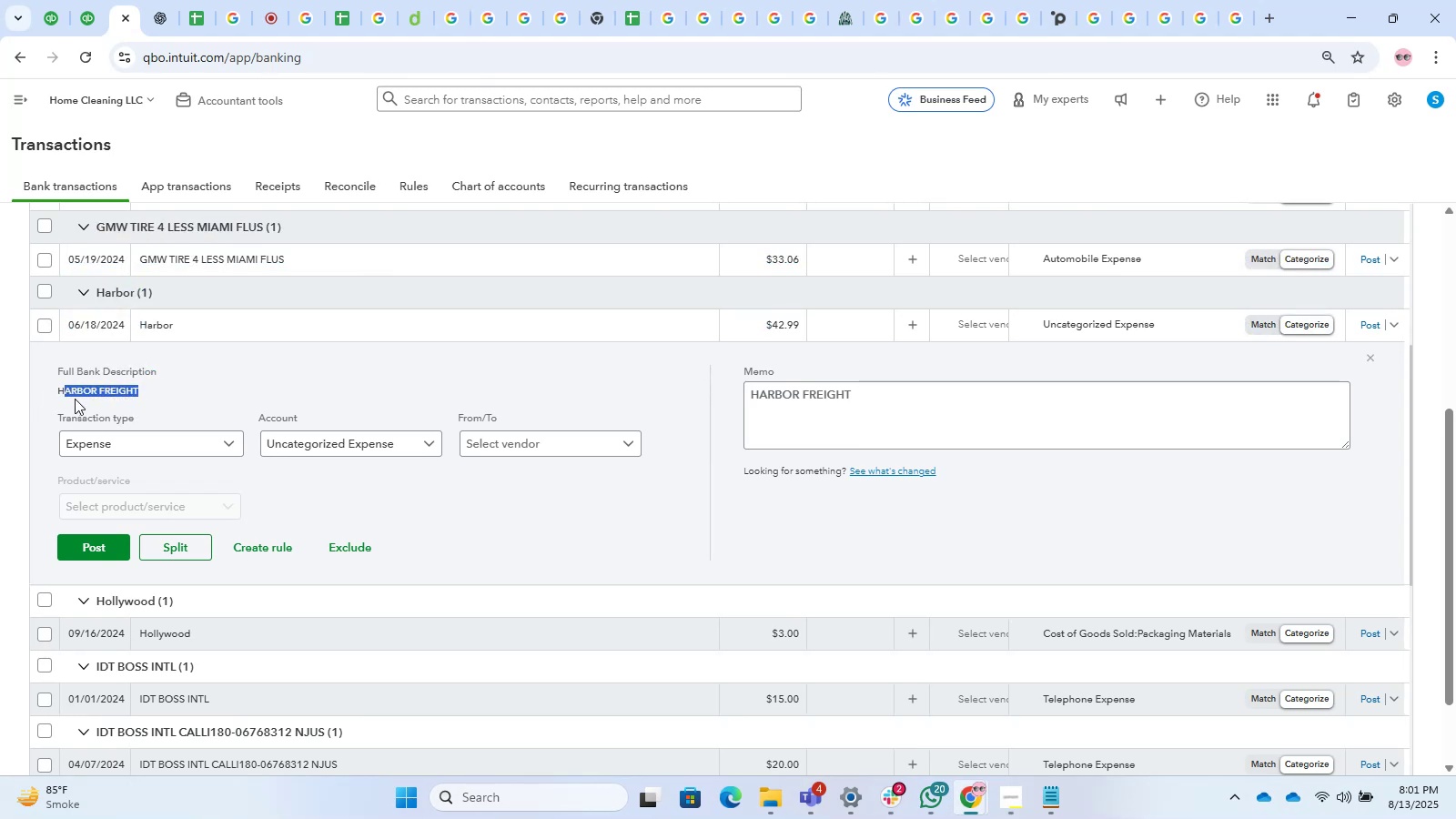 
wait(11.82)
 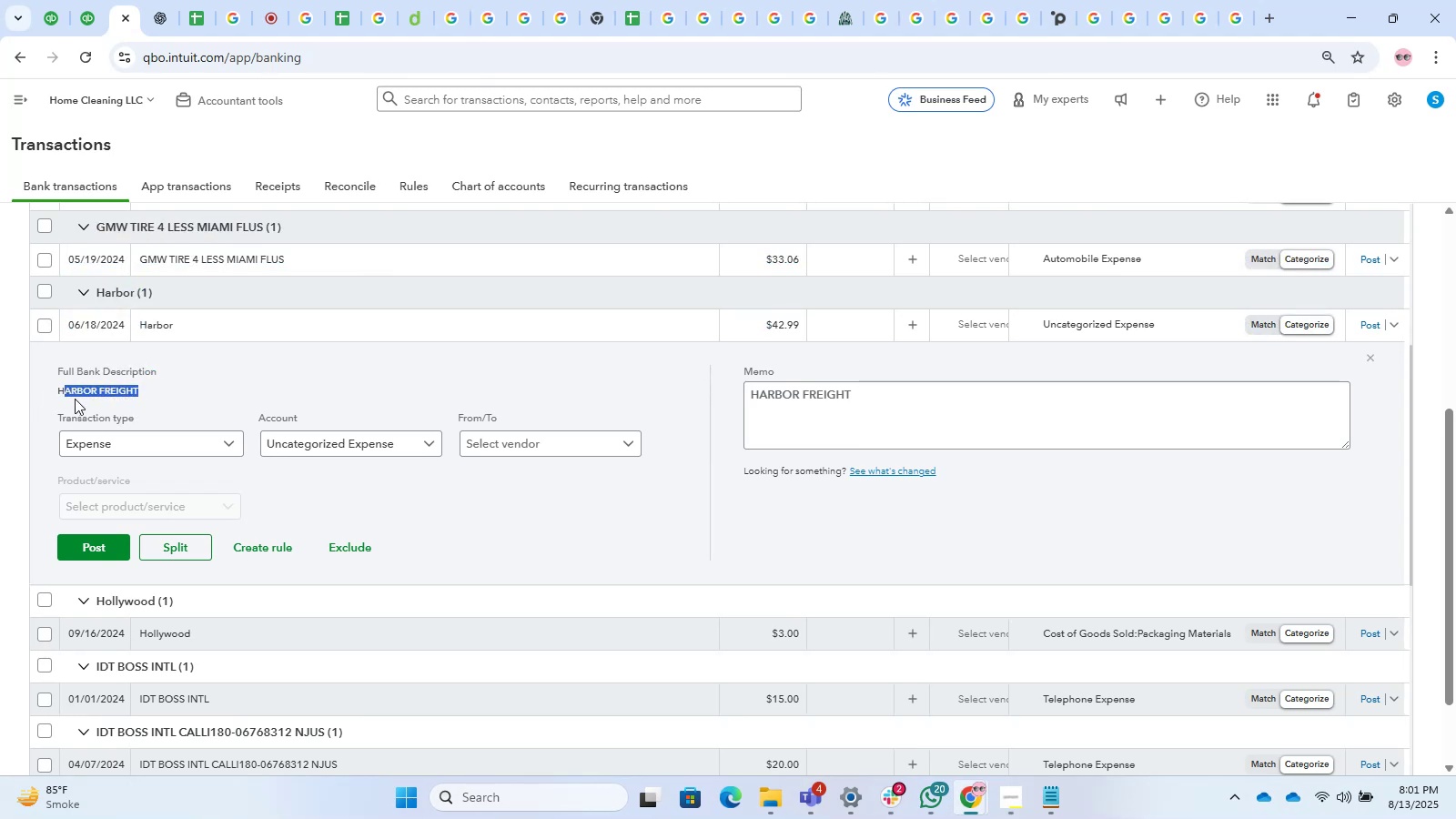 
left_click([248, 329])
 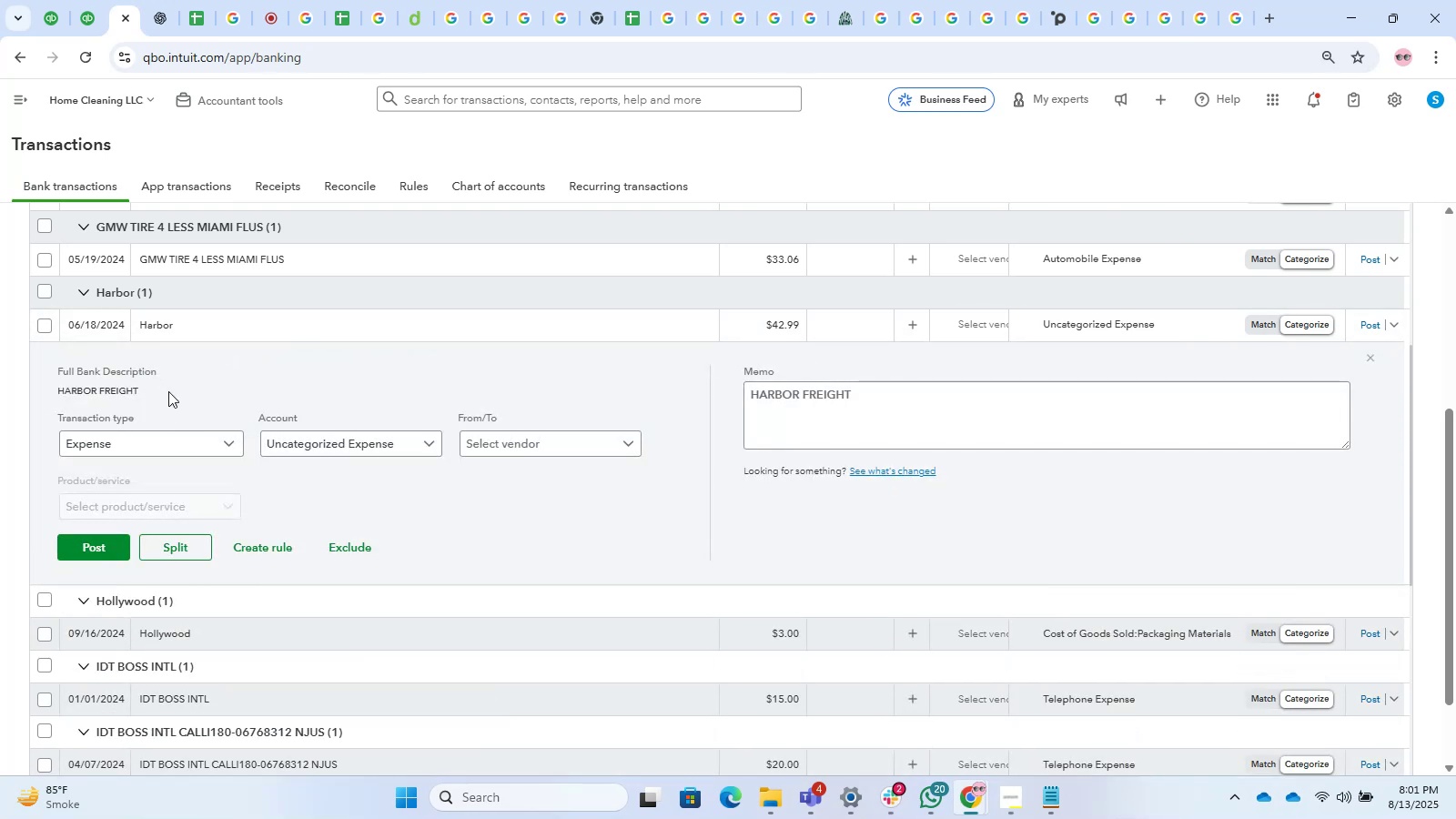 
left_click_drag(start_coordinate=[140, 397], to_coordinate=[56, 407])
 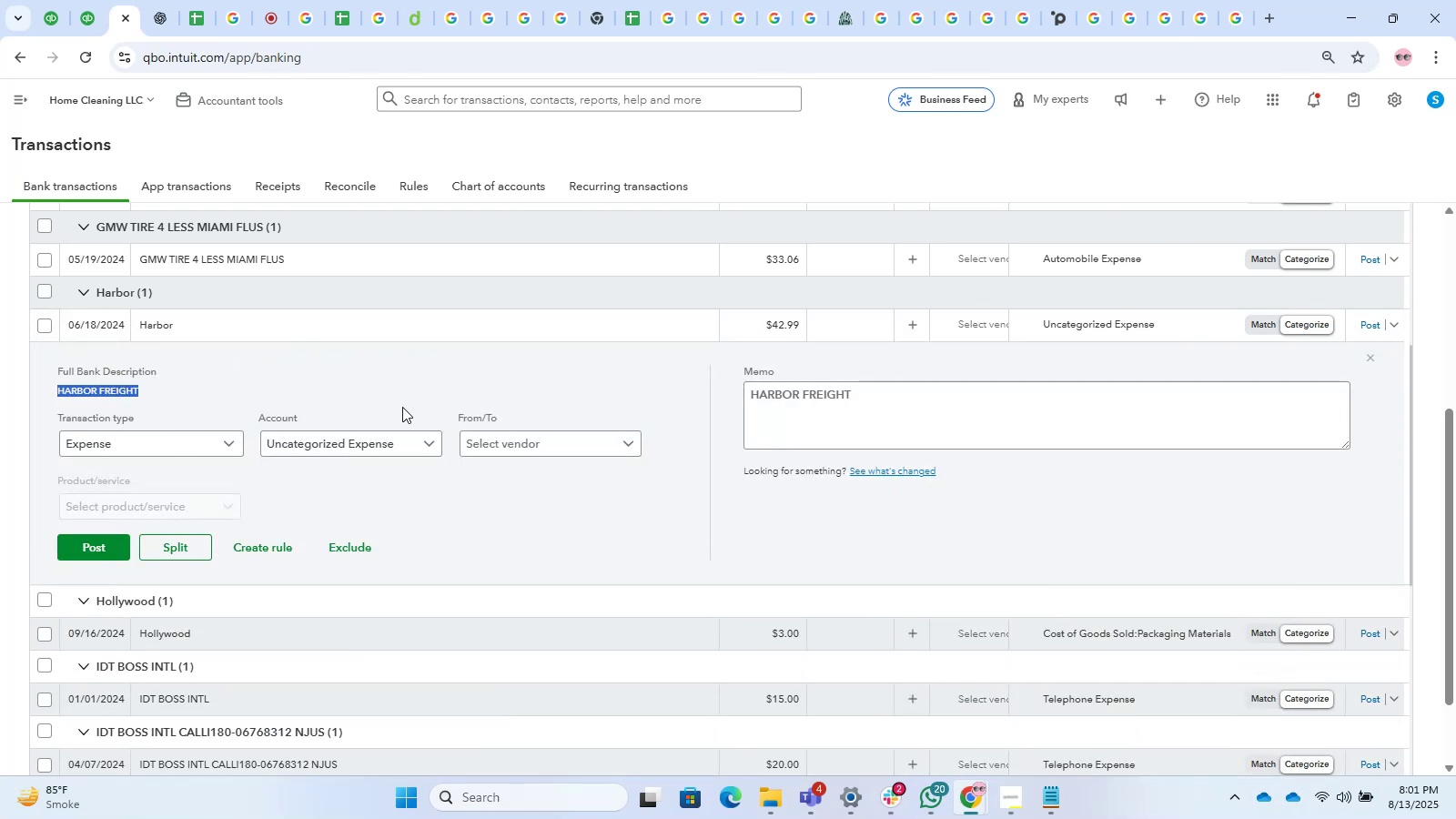 
key(Control+C)
 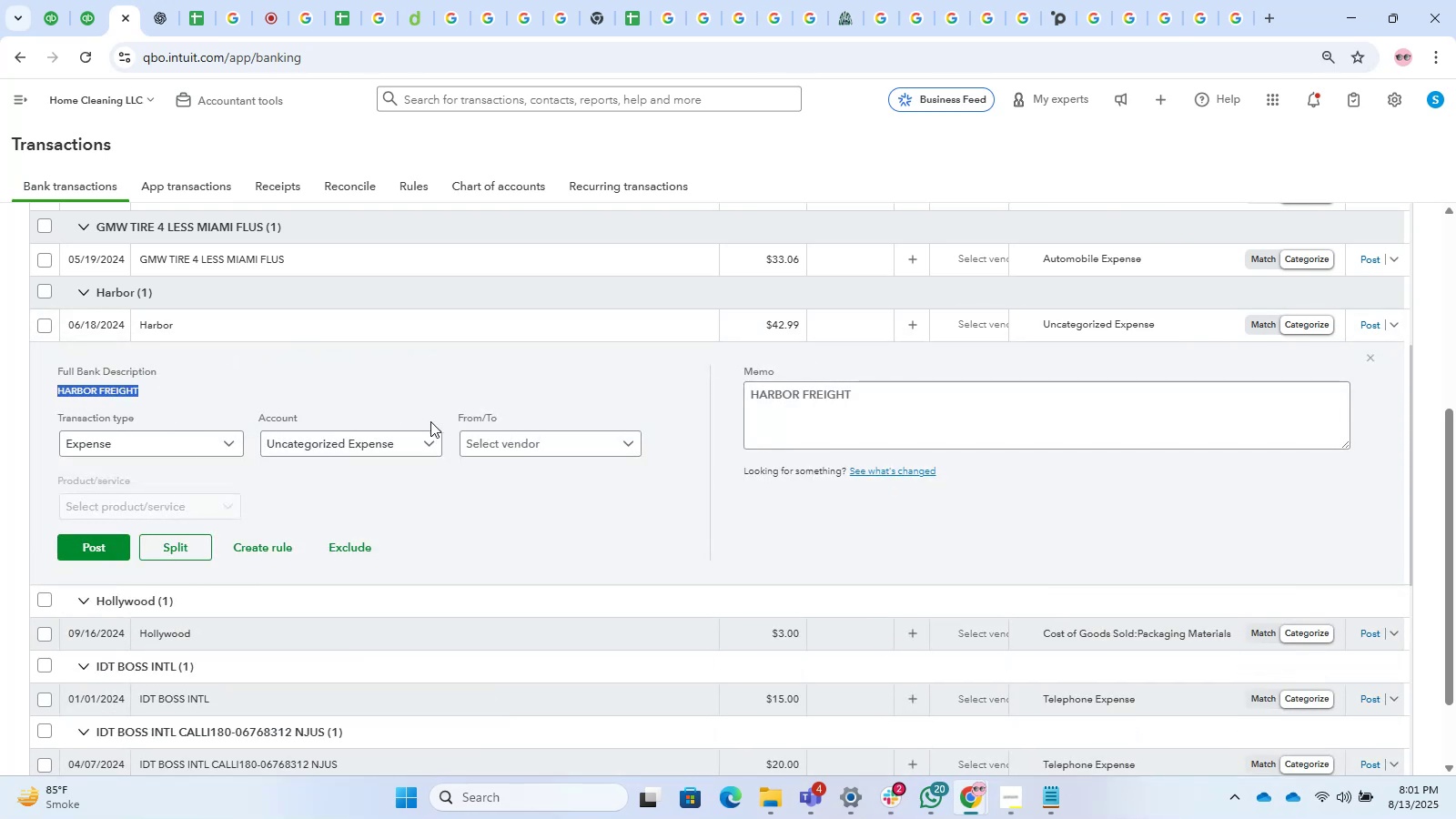 
key(Control+C)
 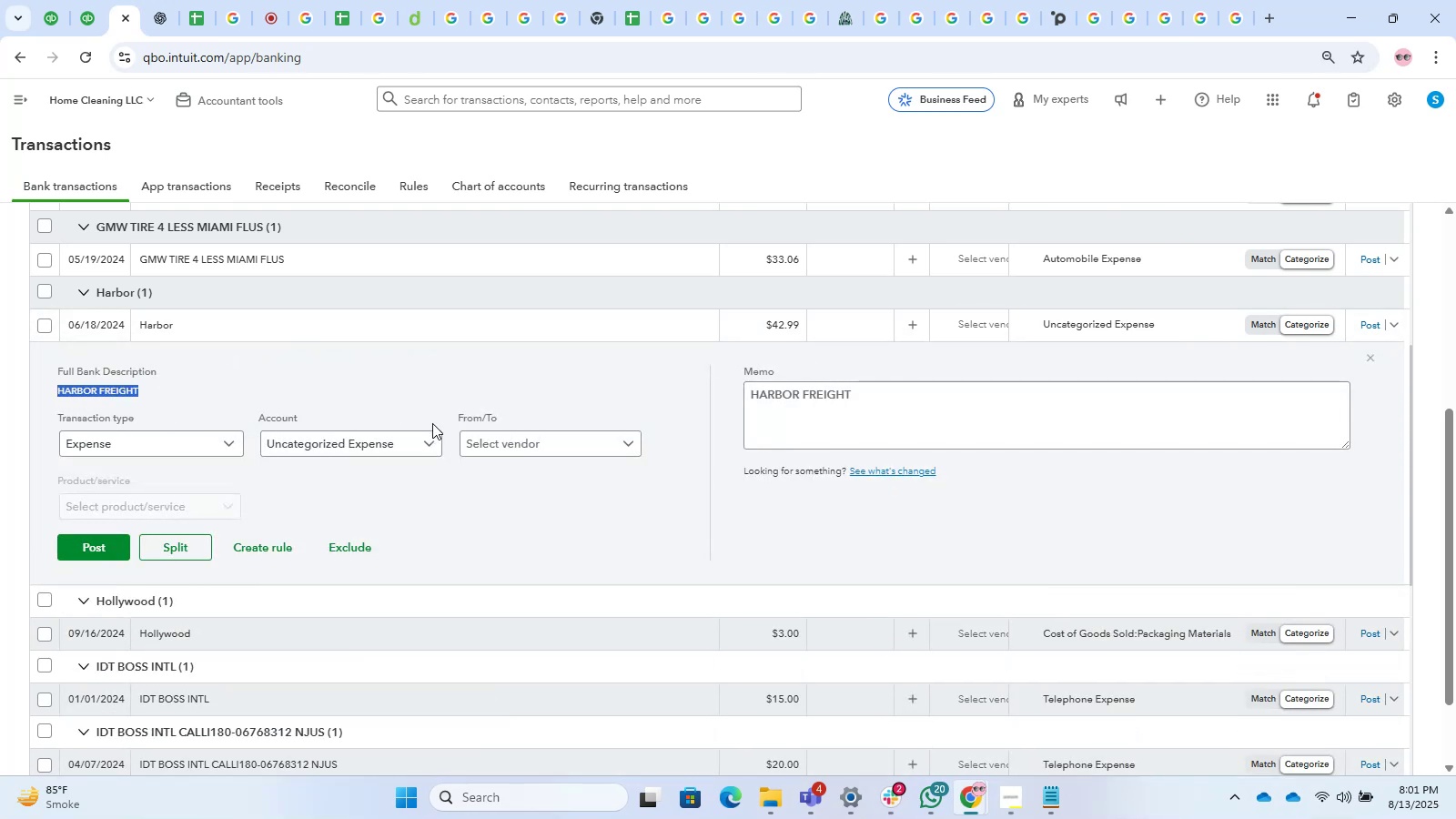 
key(Control+C)
 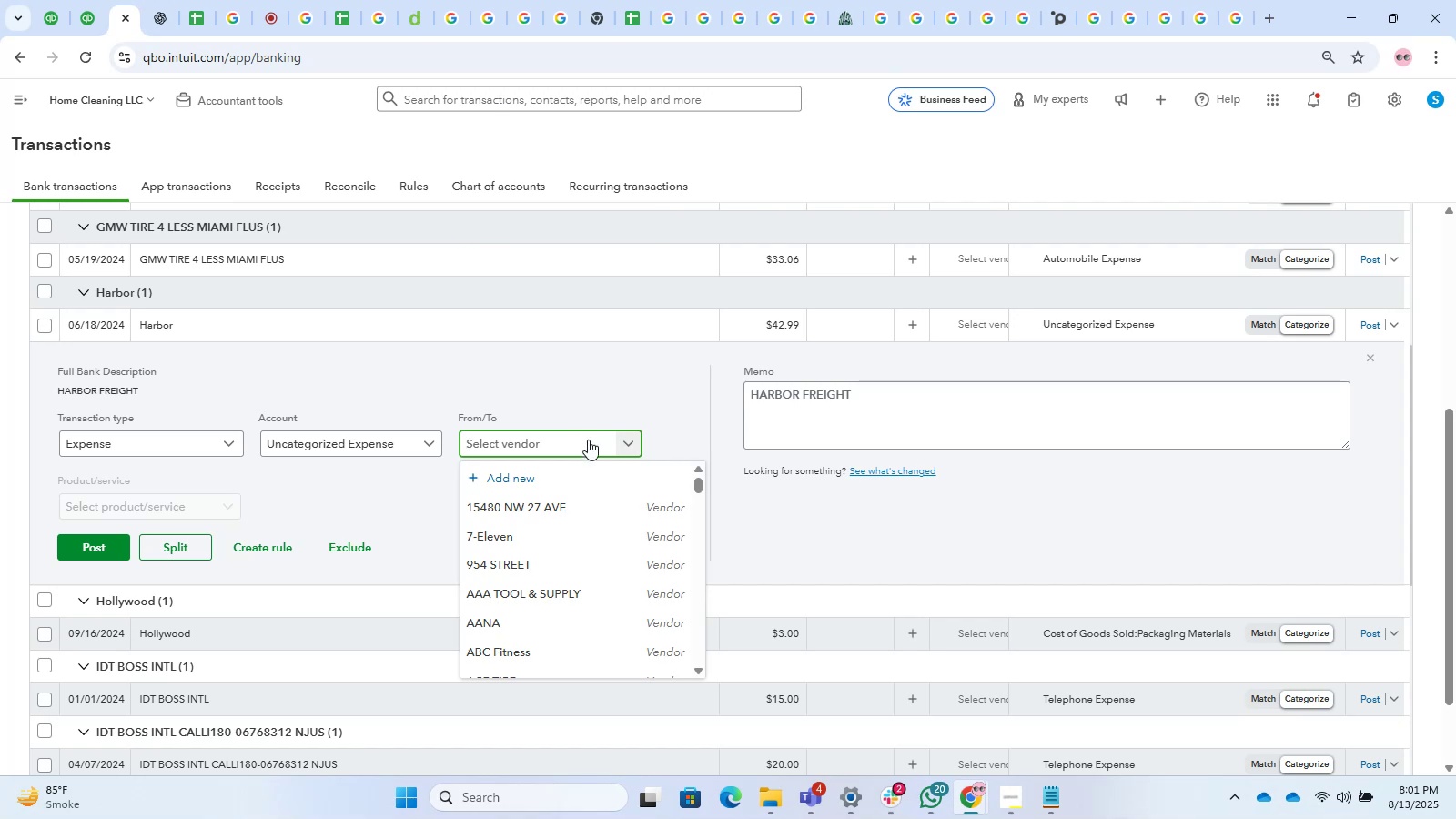 
left_click([599, 479])
 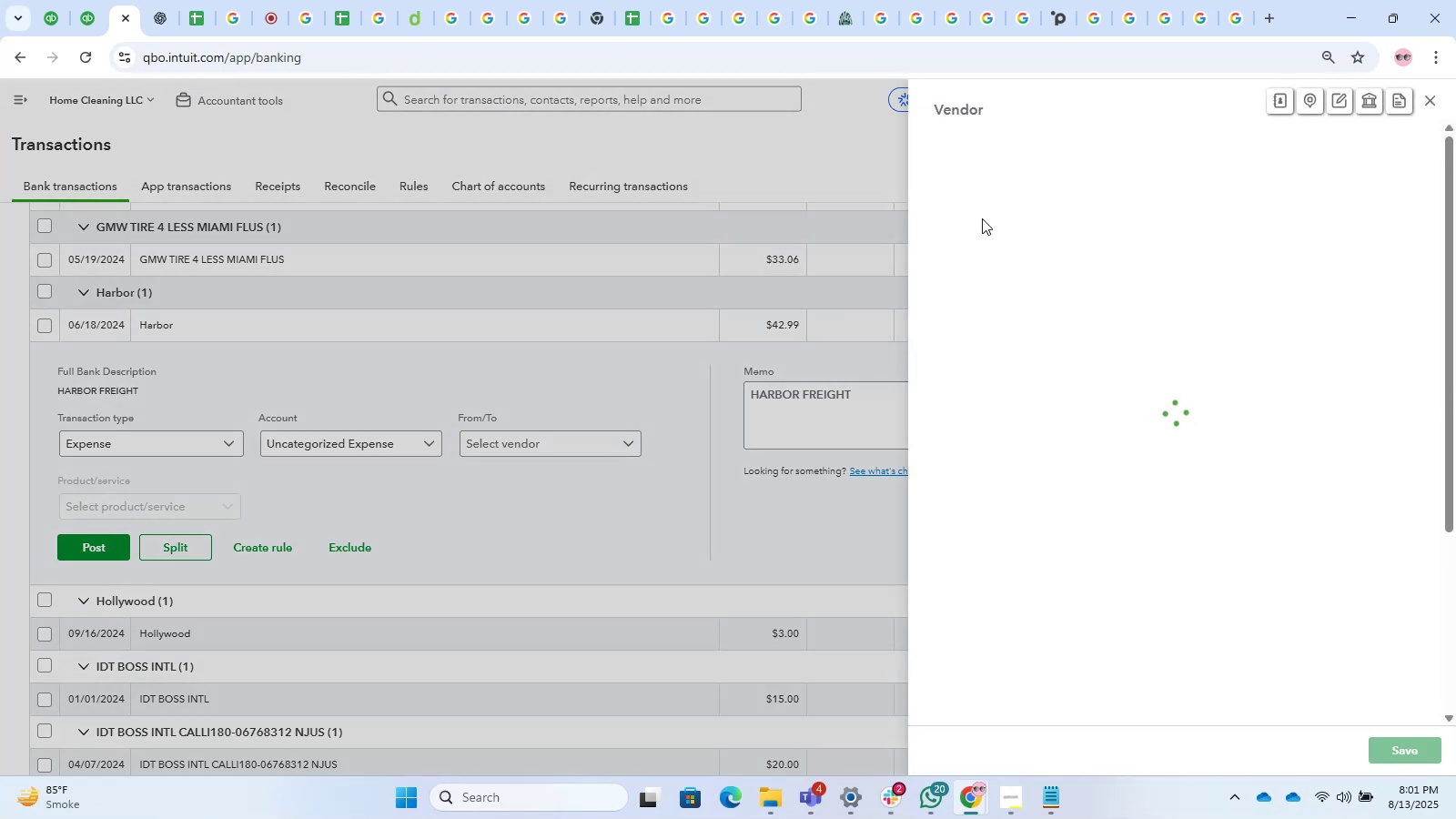 
key(Control+V)
 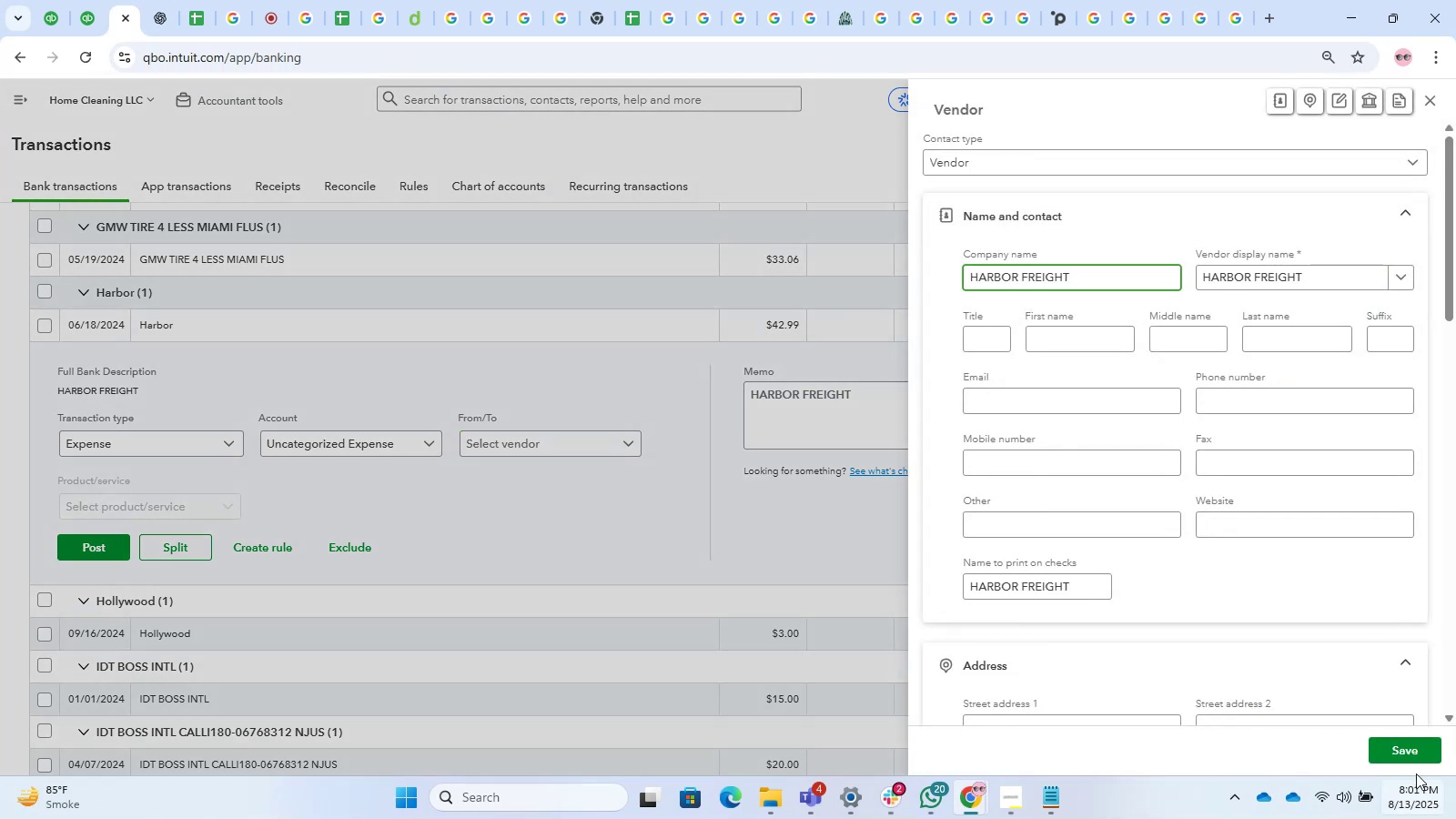 
left_click([1409, 759])
 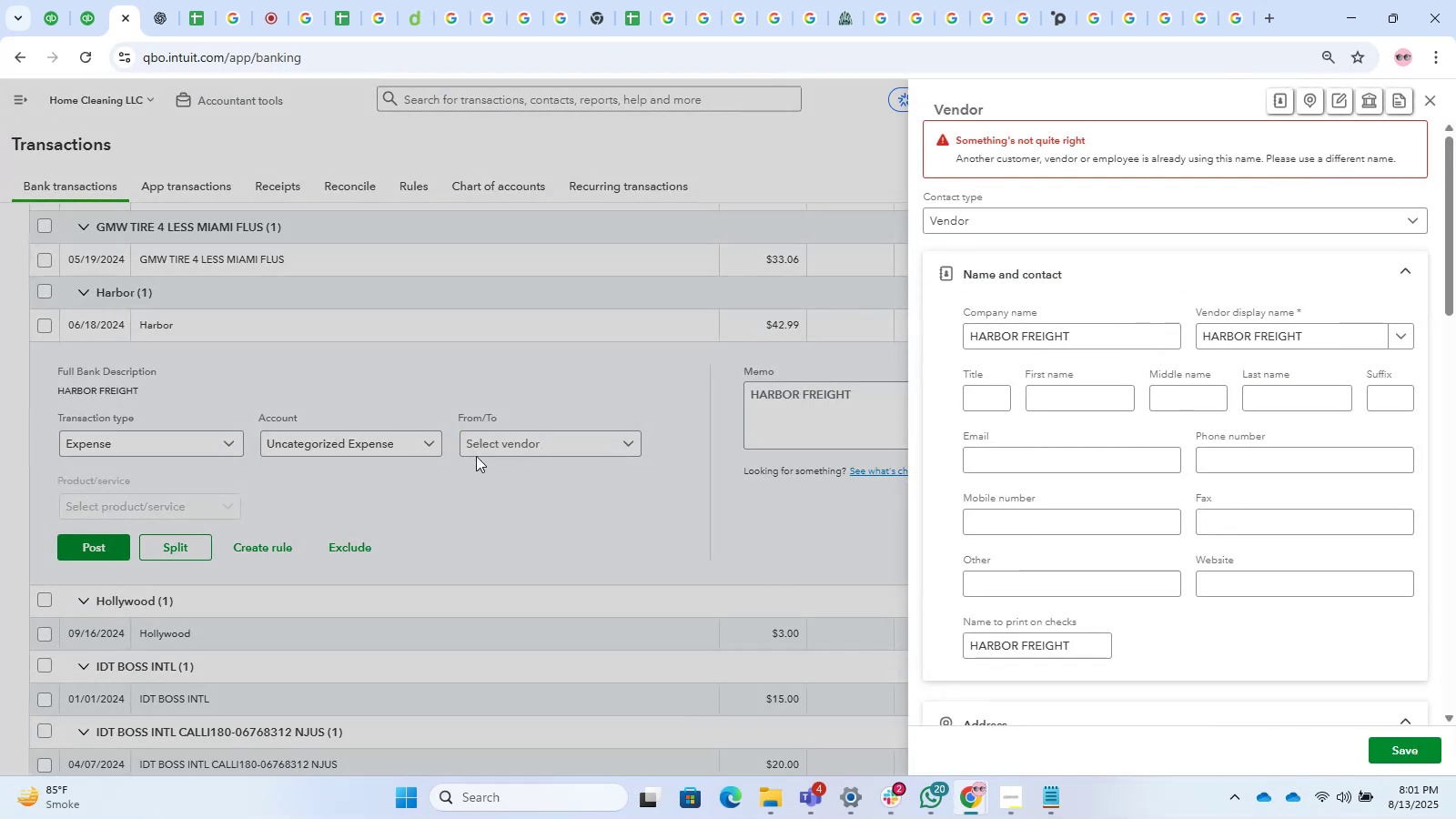 
left_click([807, 348])
 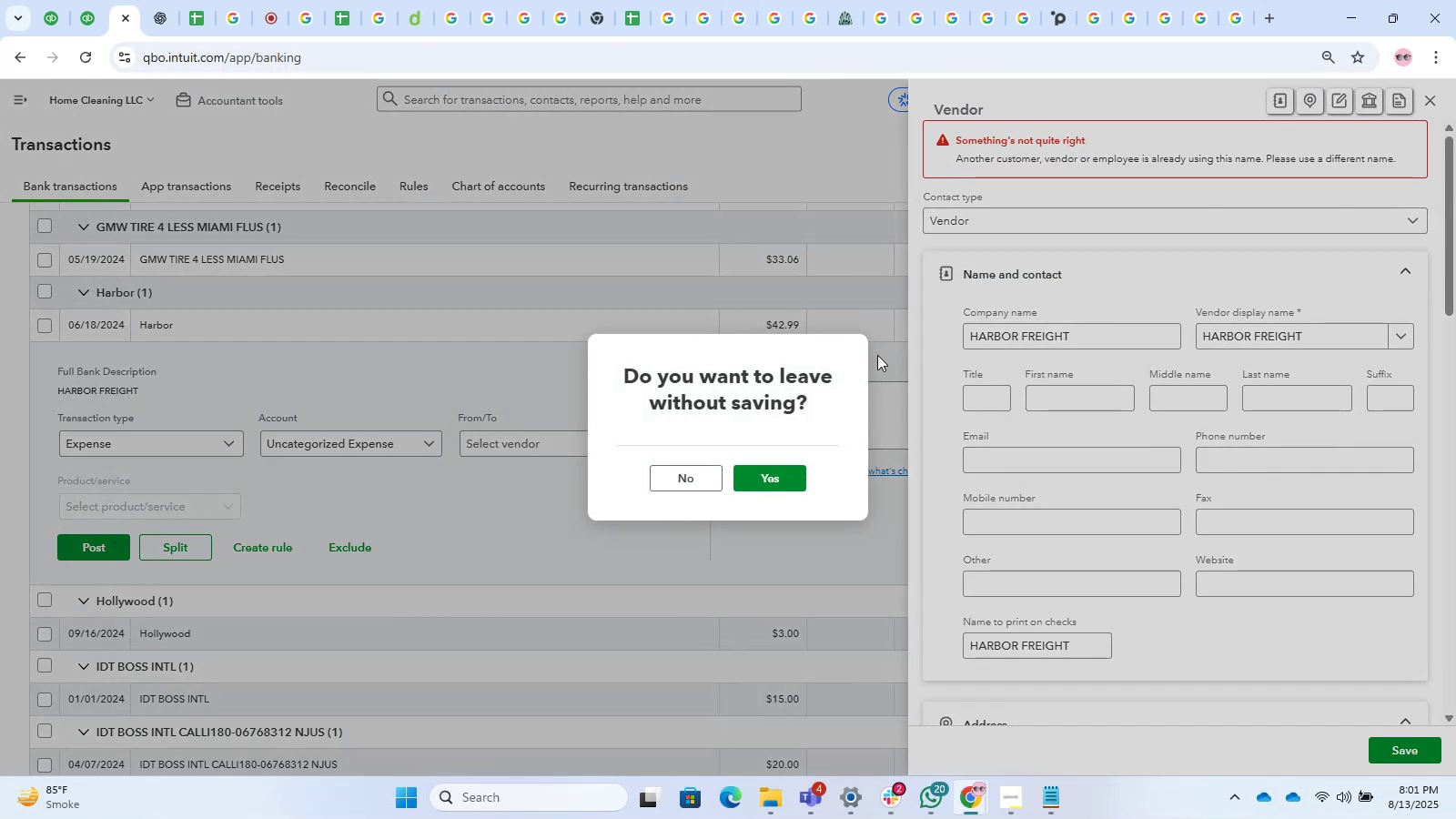 
left_click([788, 478])
 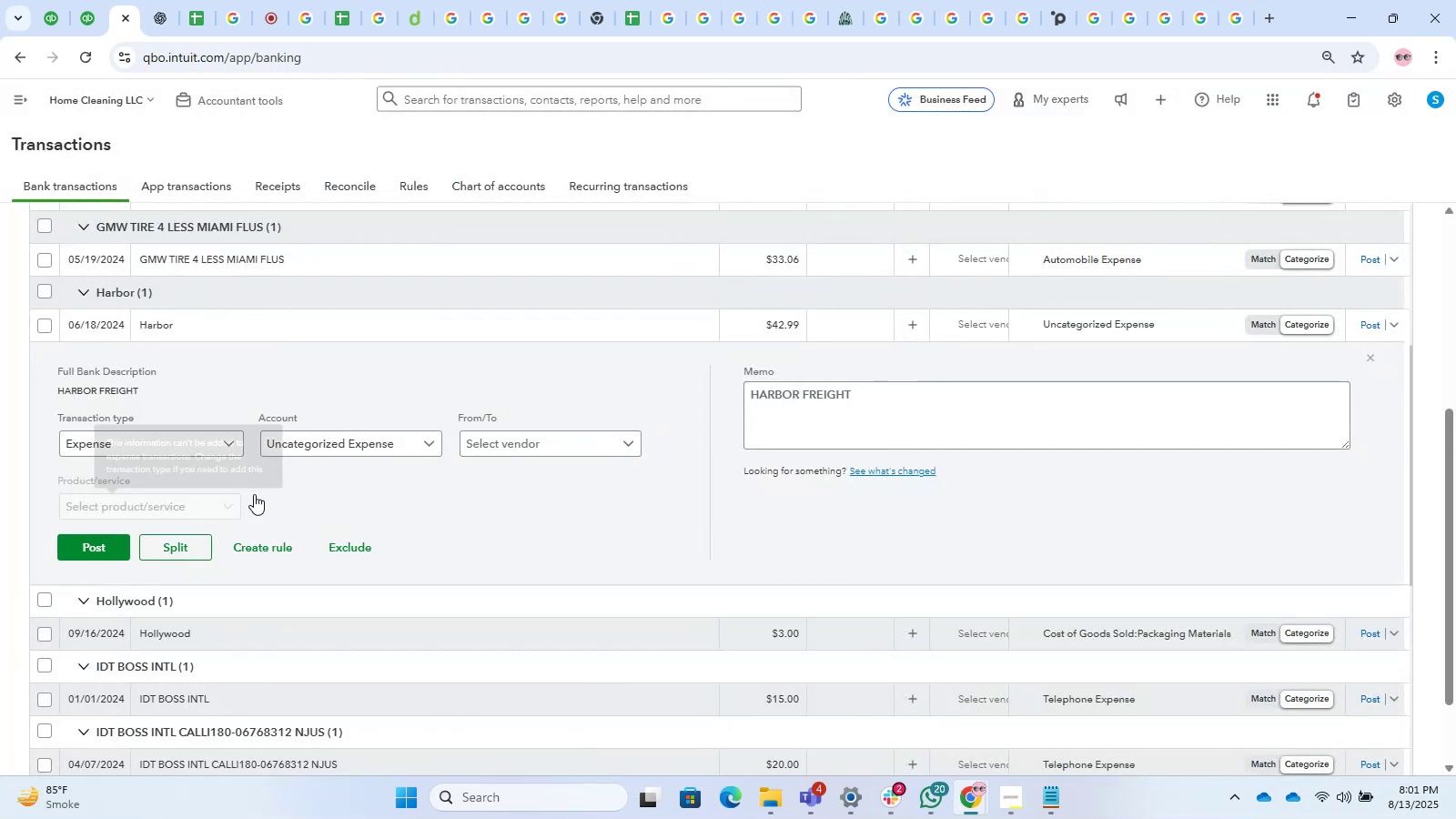 
left_click([291, 439])
 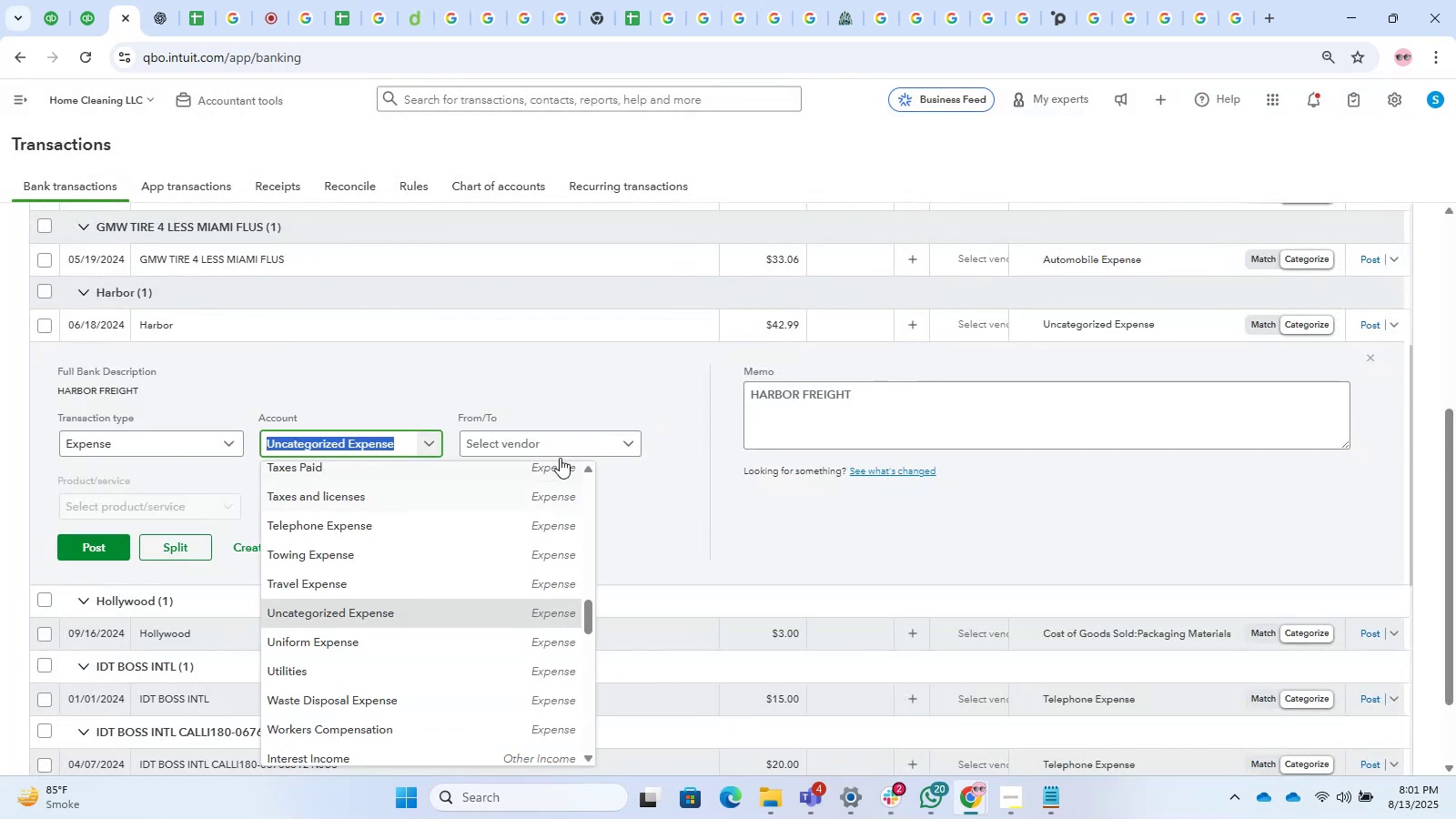 
left_click([550, 452])
 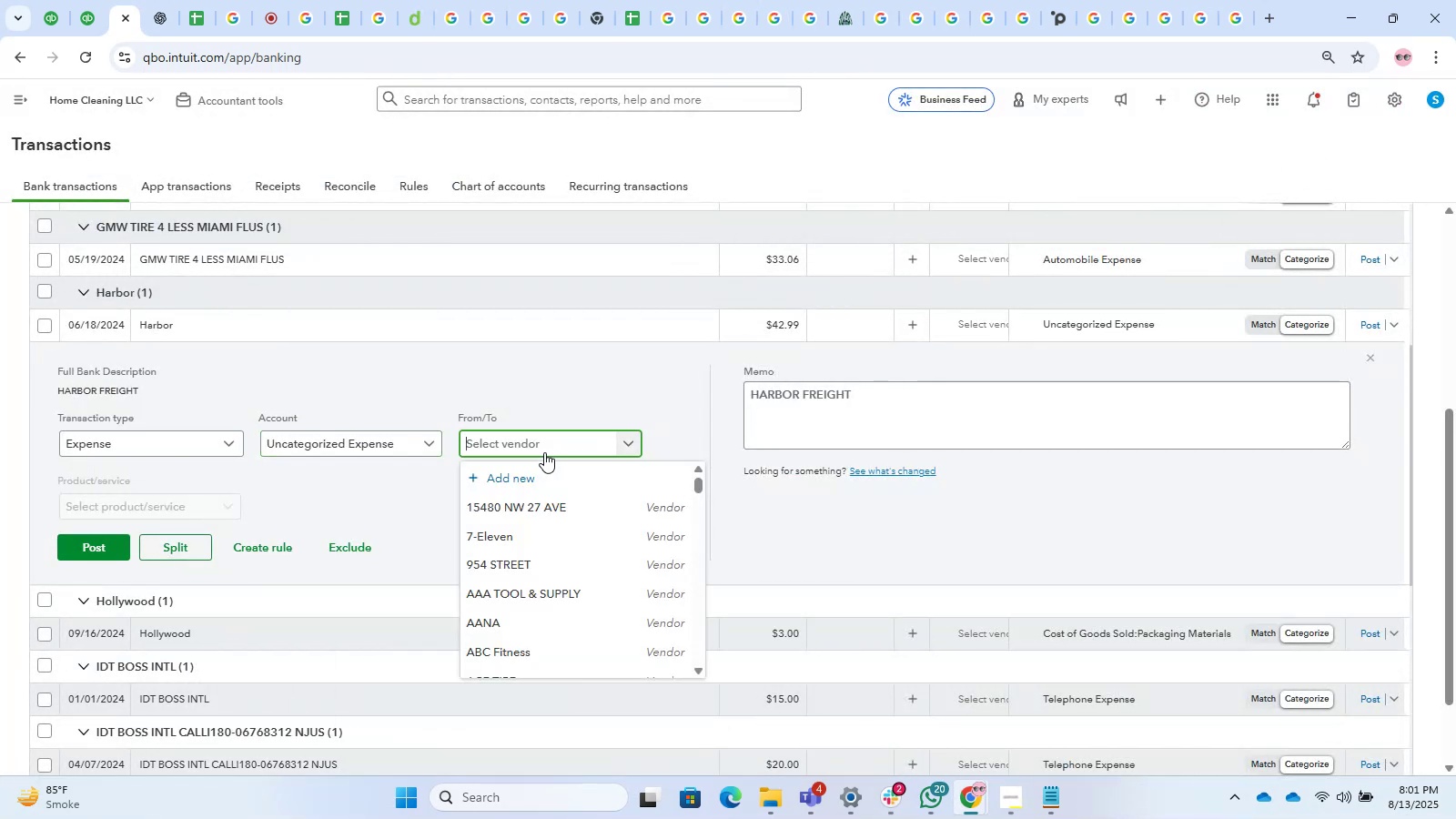 
type(har)
 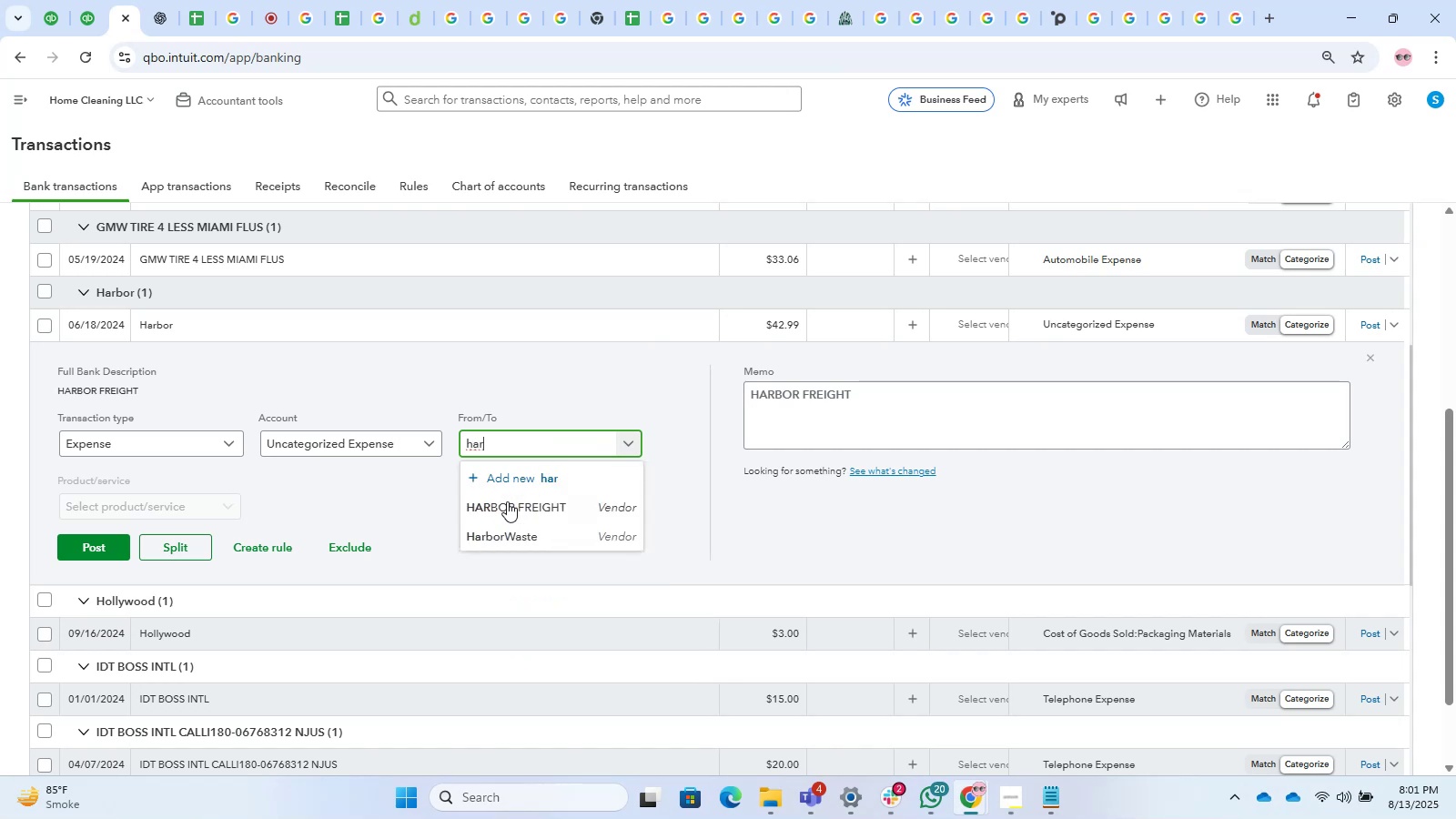 
left_click([505, 505])
 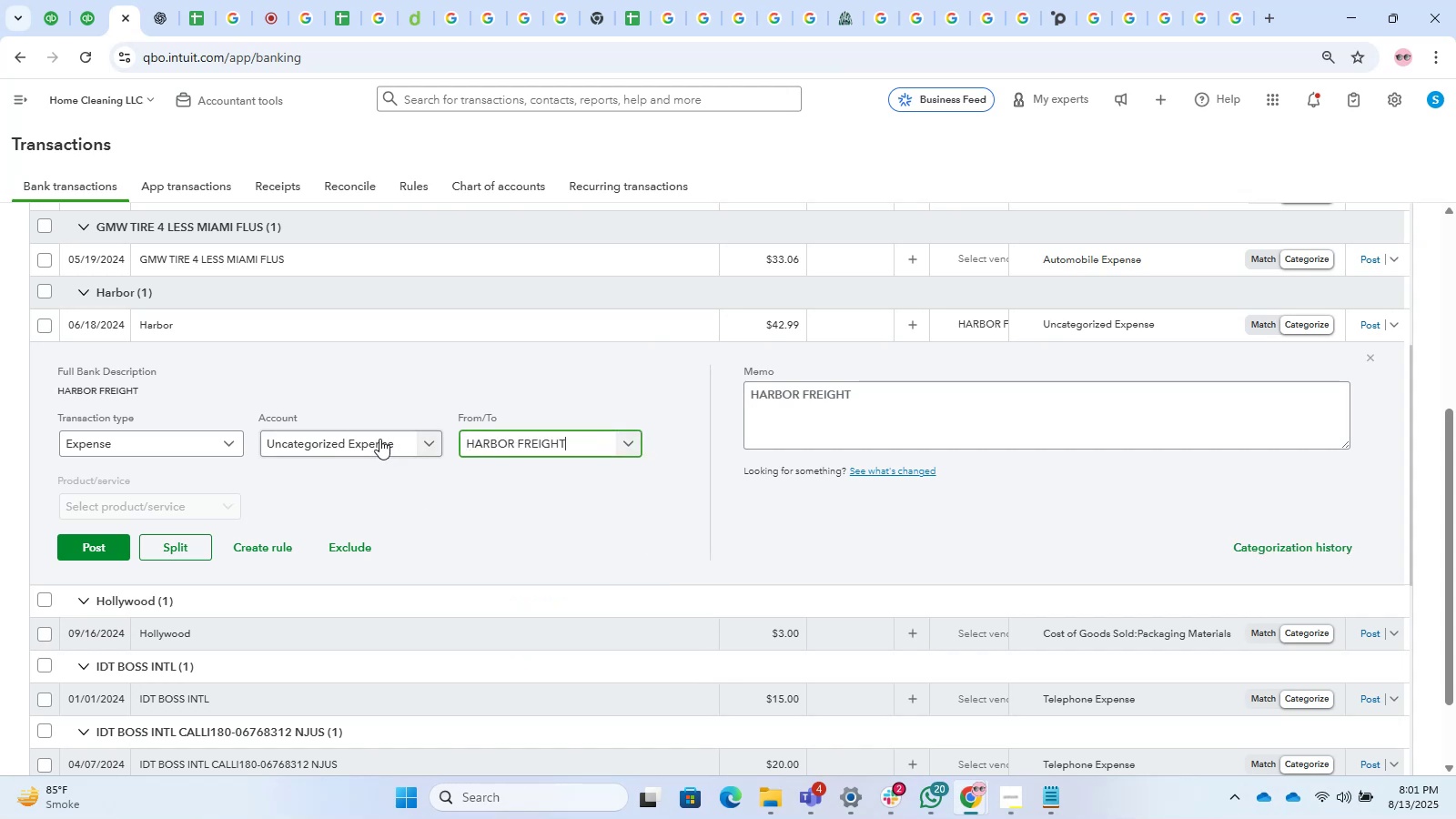 
left_click([374, 435])
 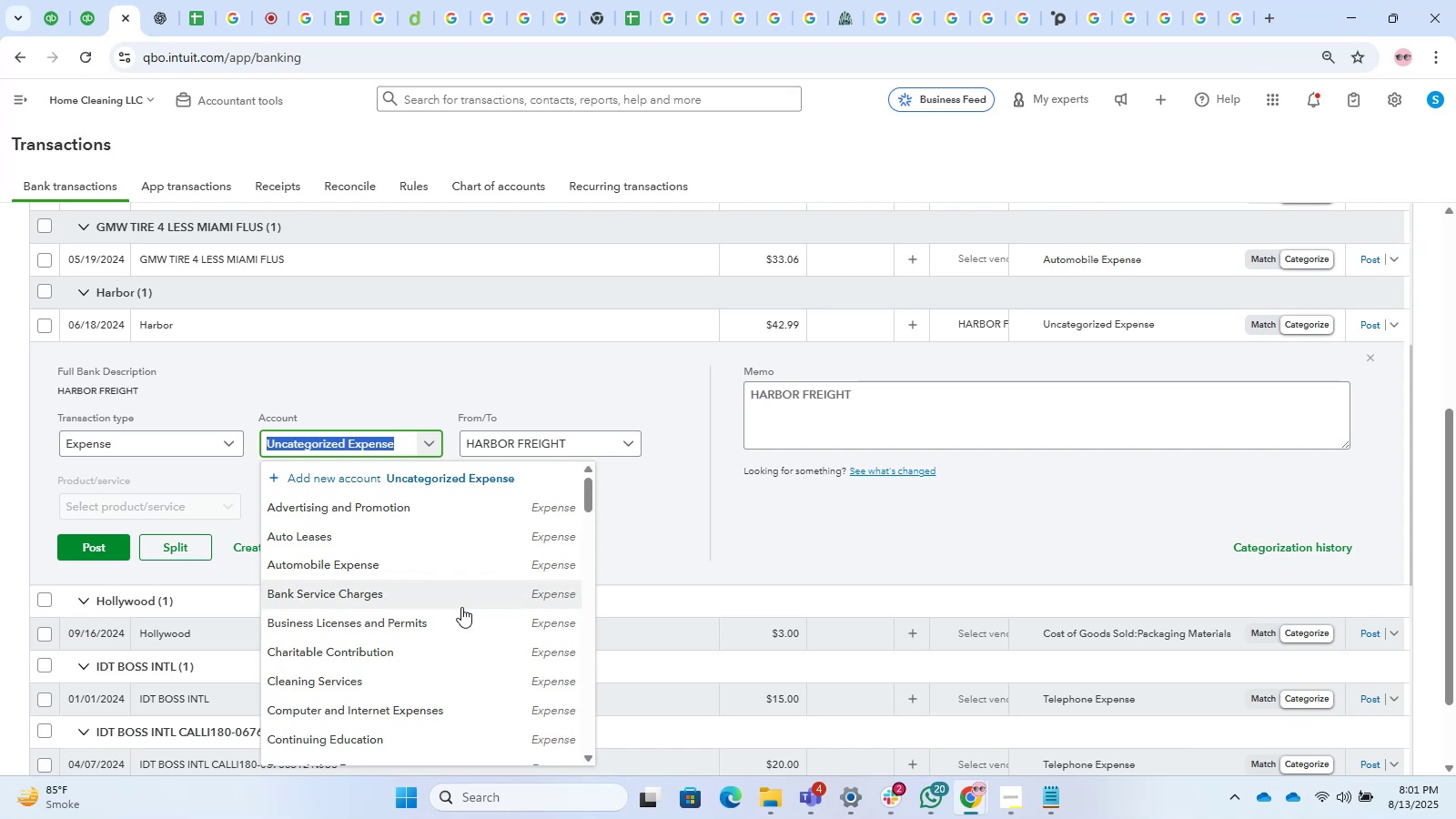 
wait(12.07)
 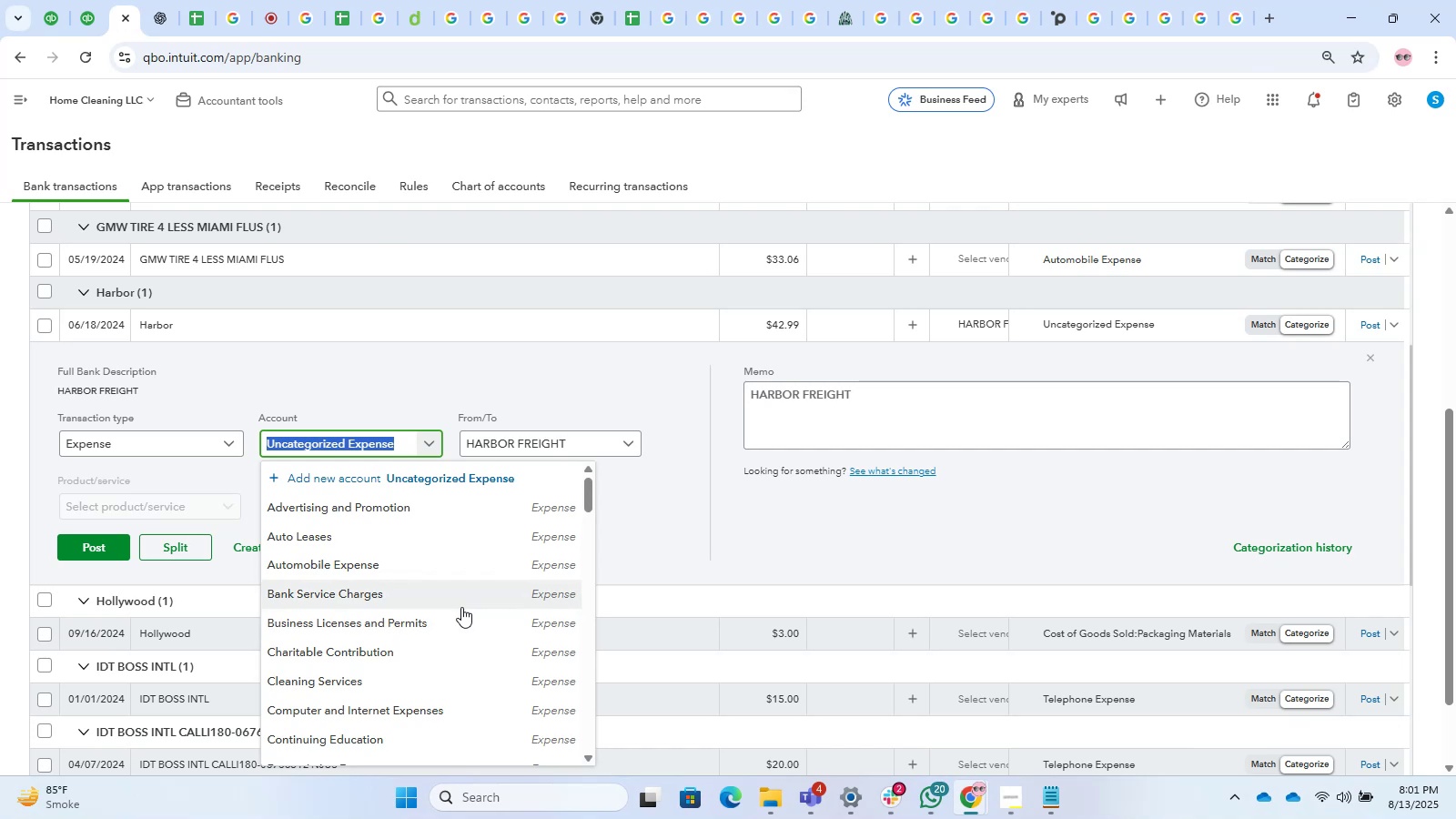 
type(rep)
 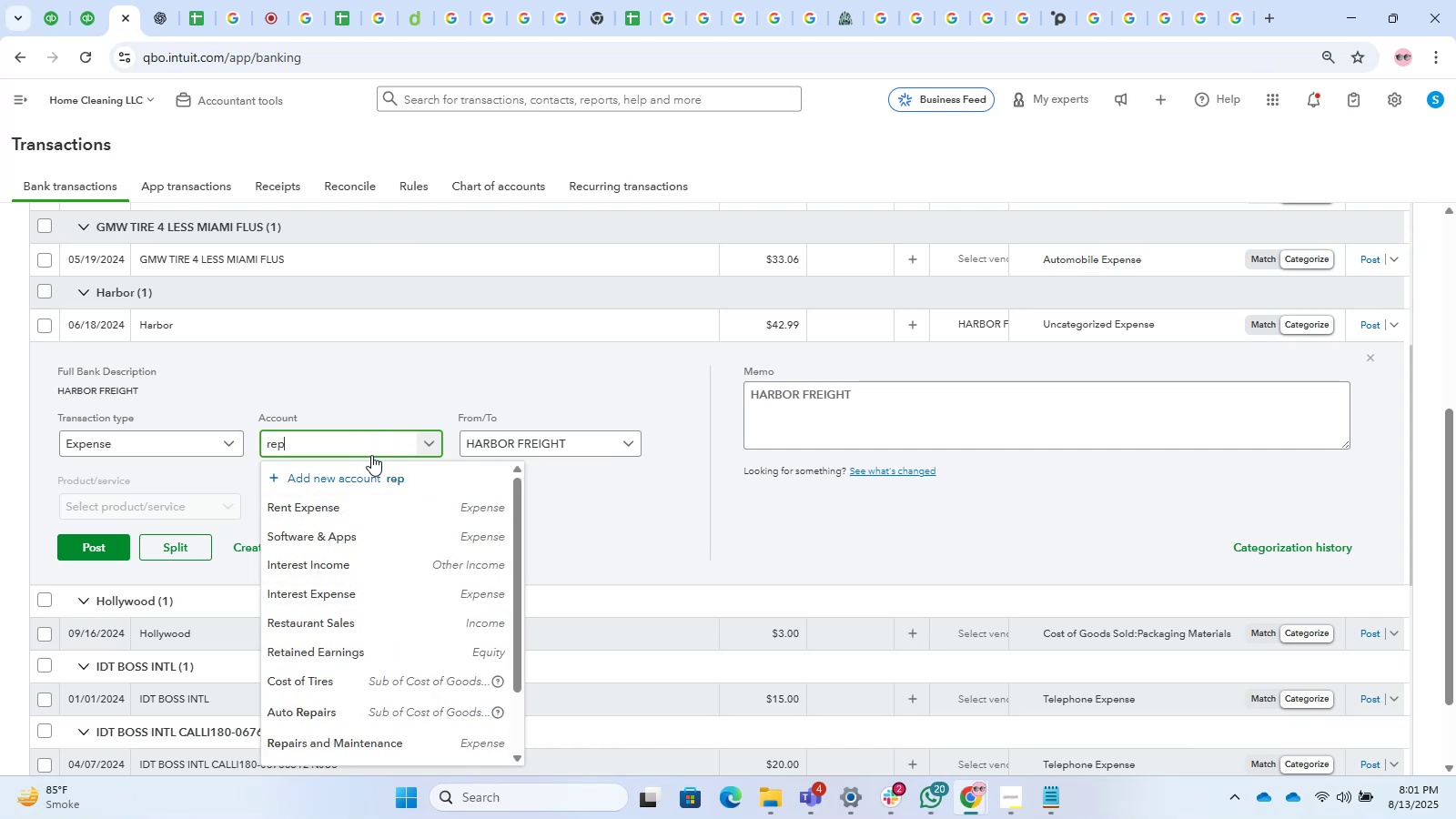 
mouse_move([345, 485])
 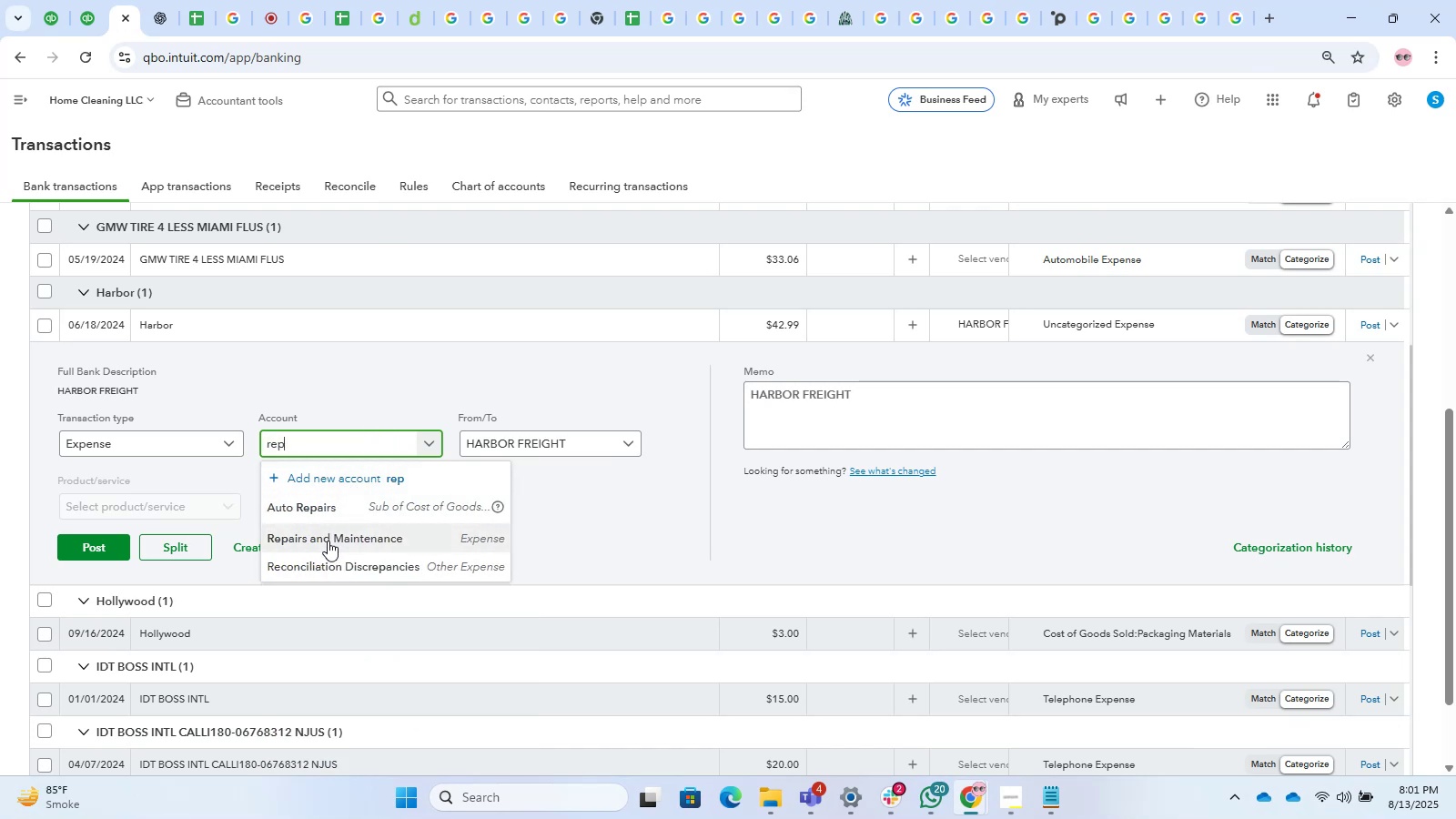 
left_click([328, 541])
 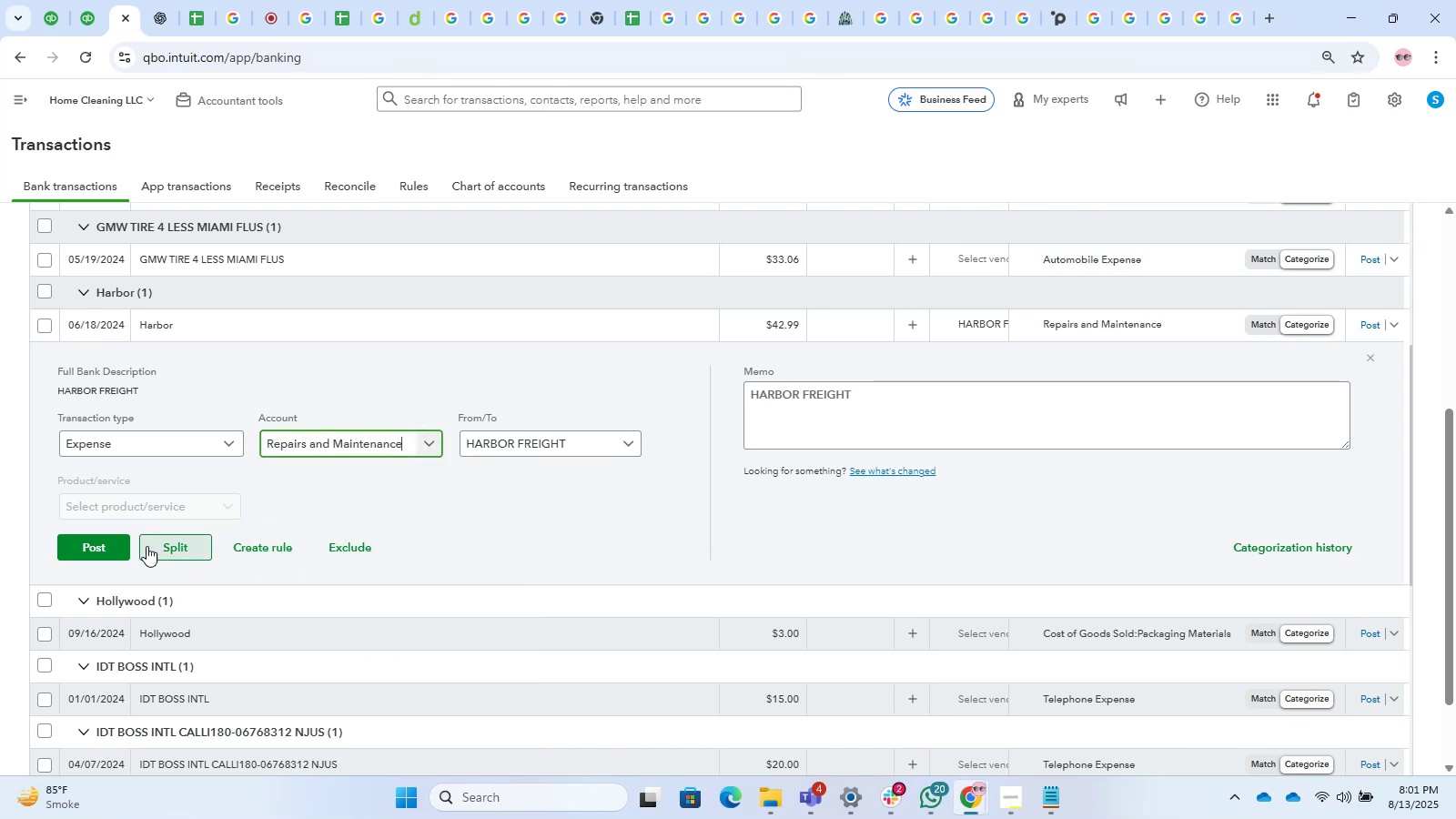 
left_click([73, 540])
 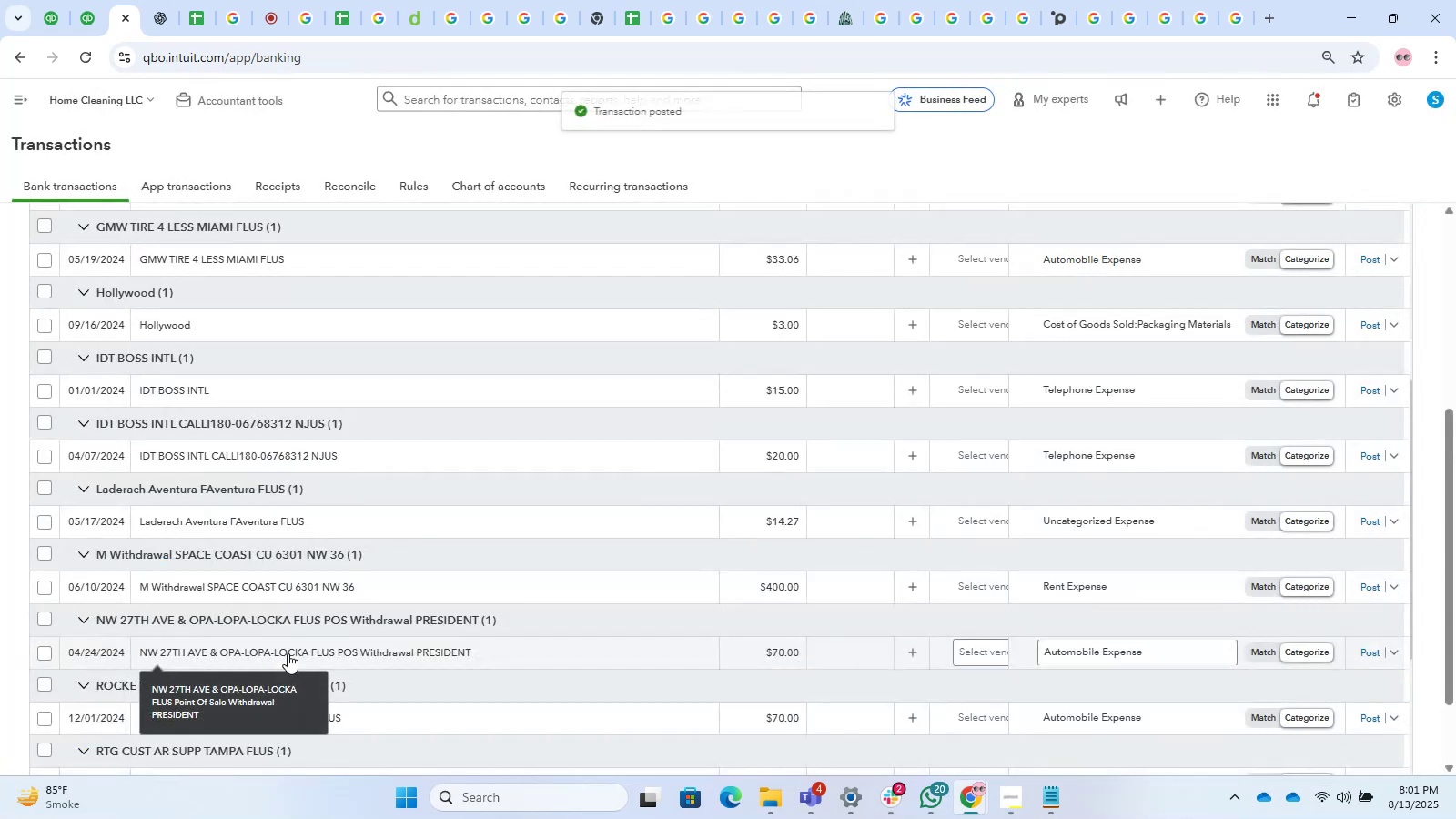 
left_click([287, 481])
 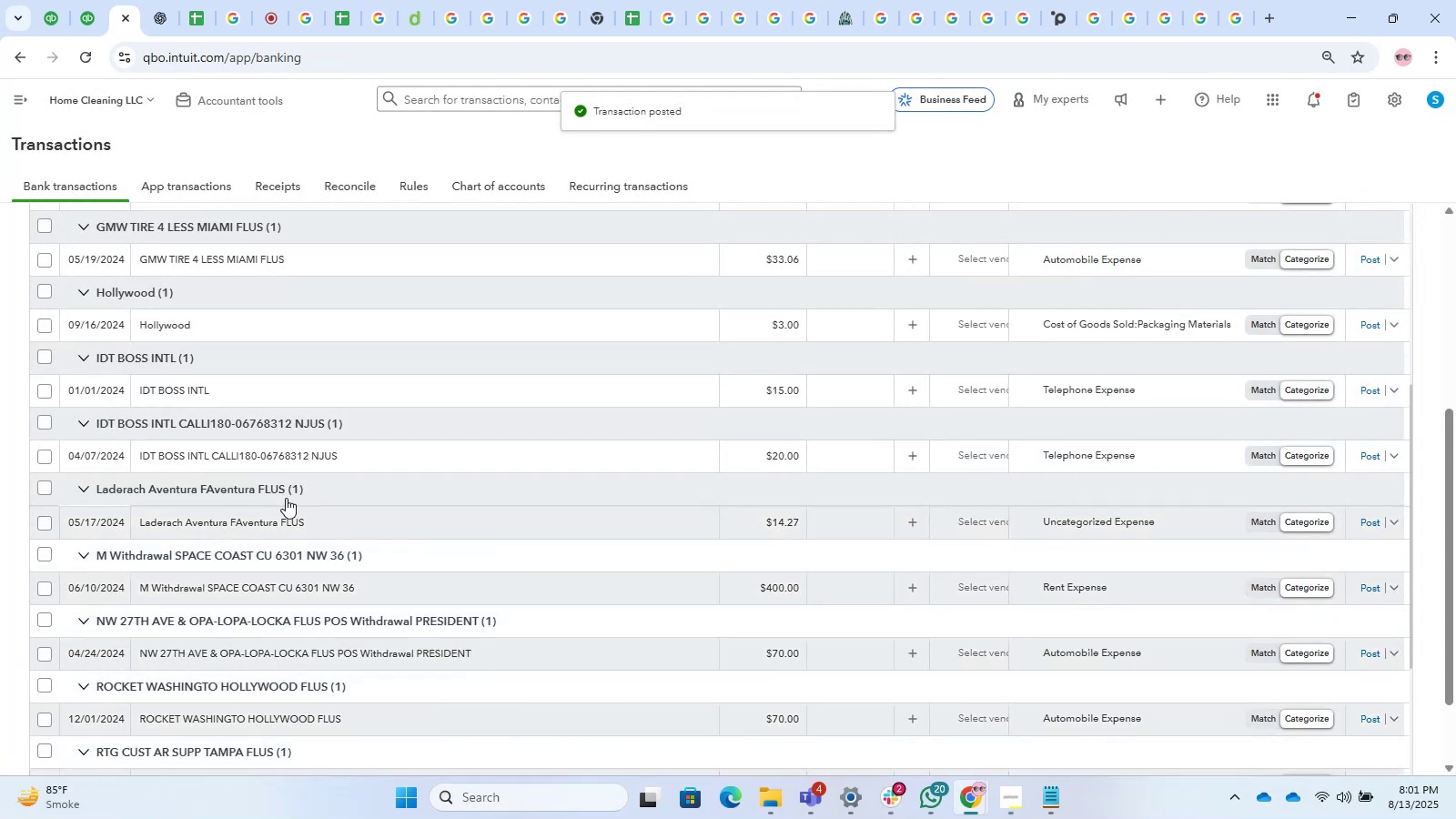 
left_click([286, 498])
 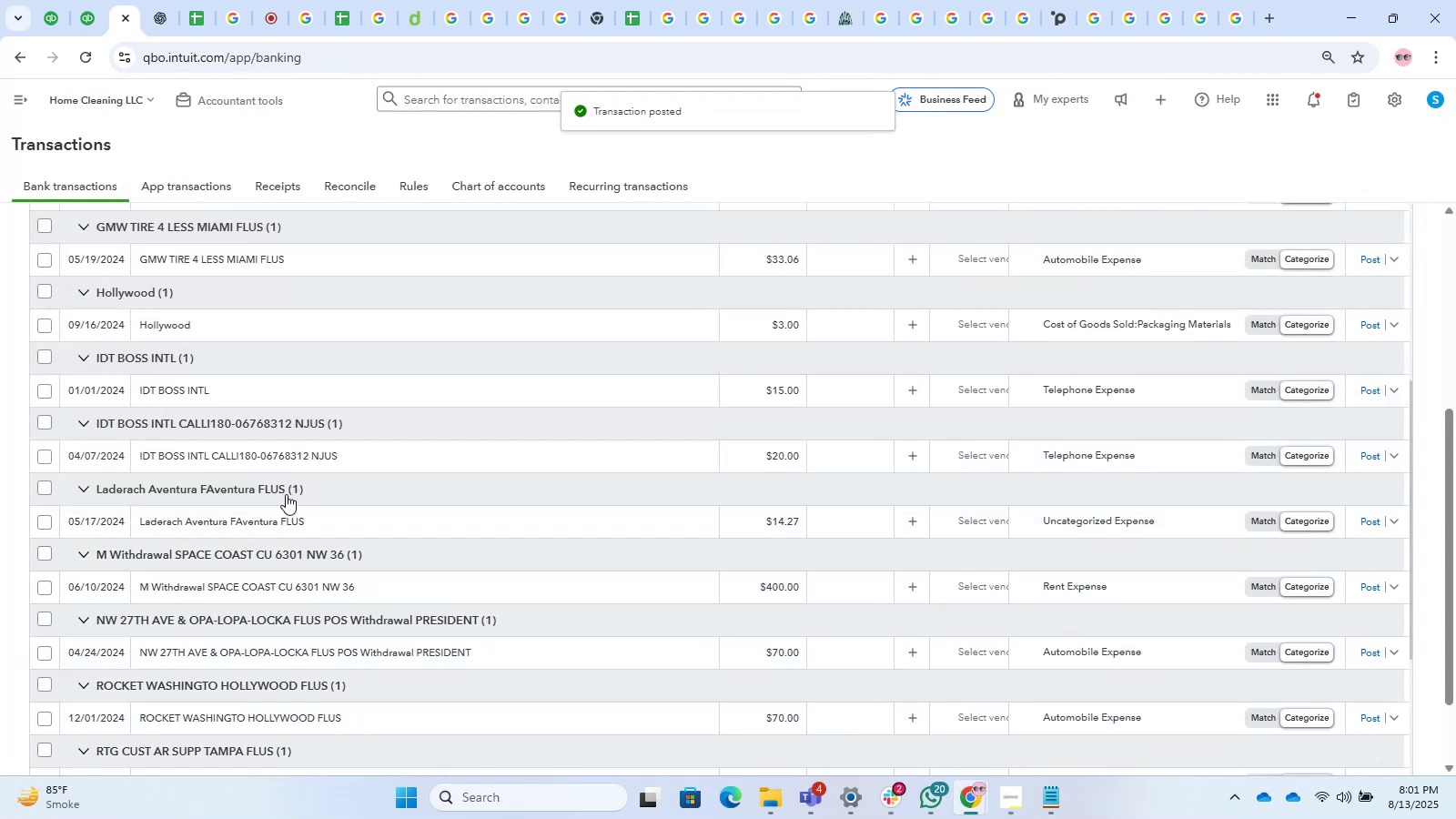 
scroll: coordinate [298, 575], scroll_direction: down, amount: 10.0
 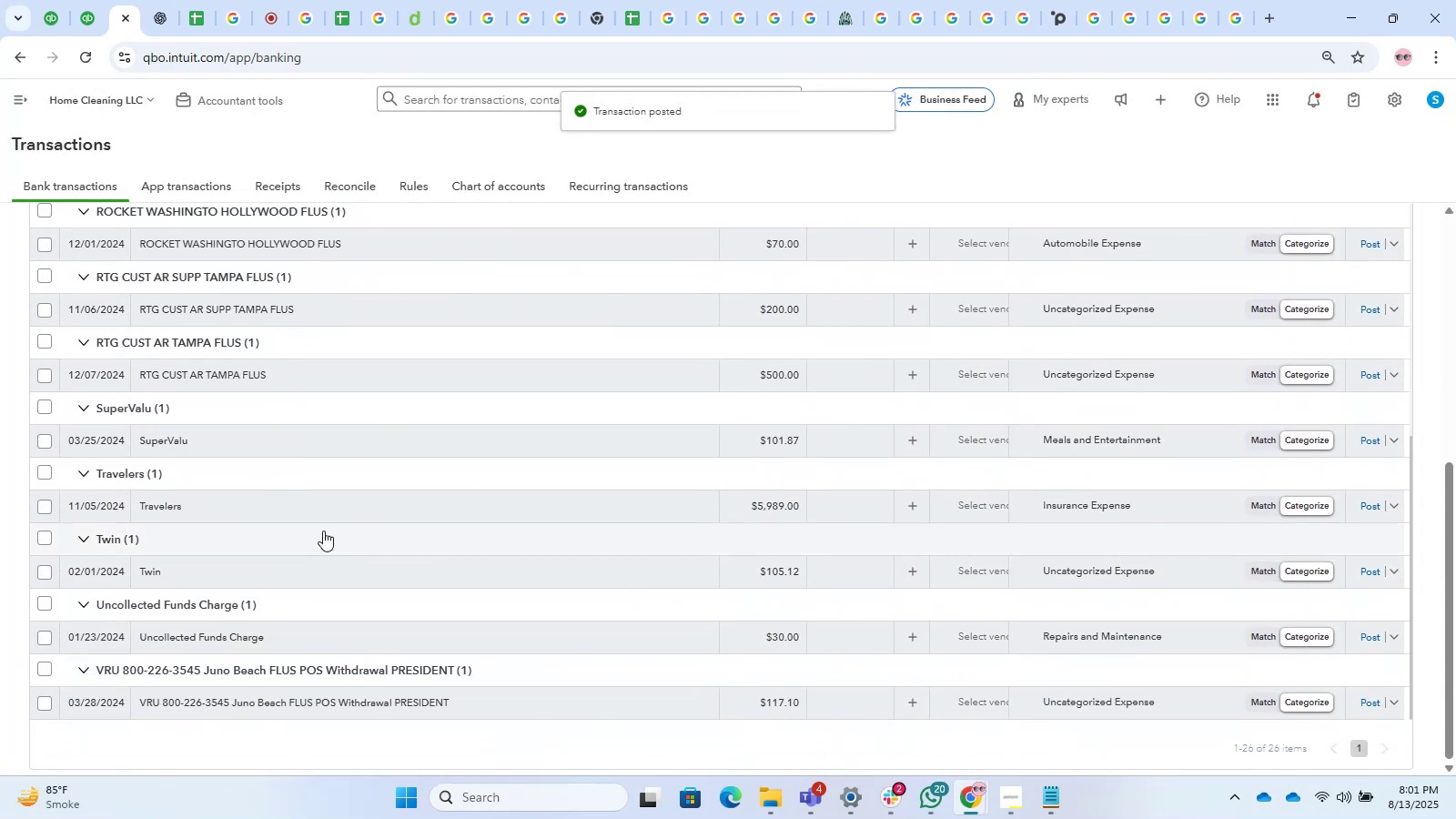 
left_click([323, 528])
 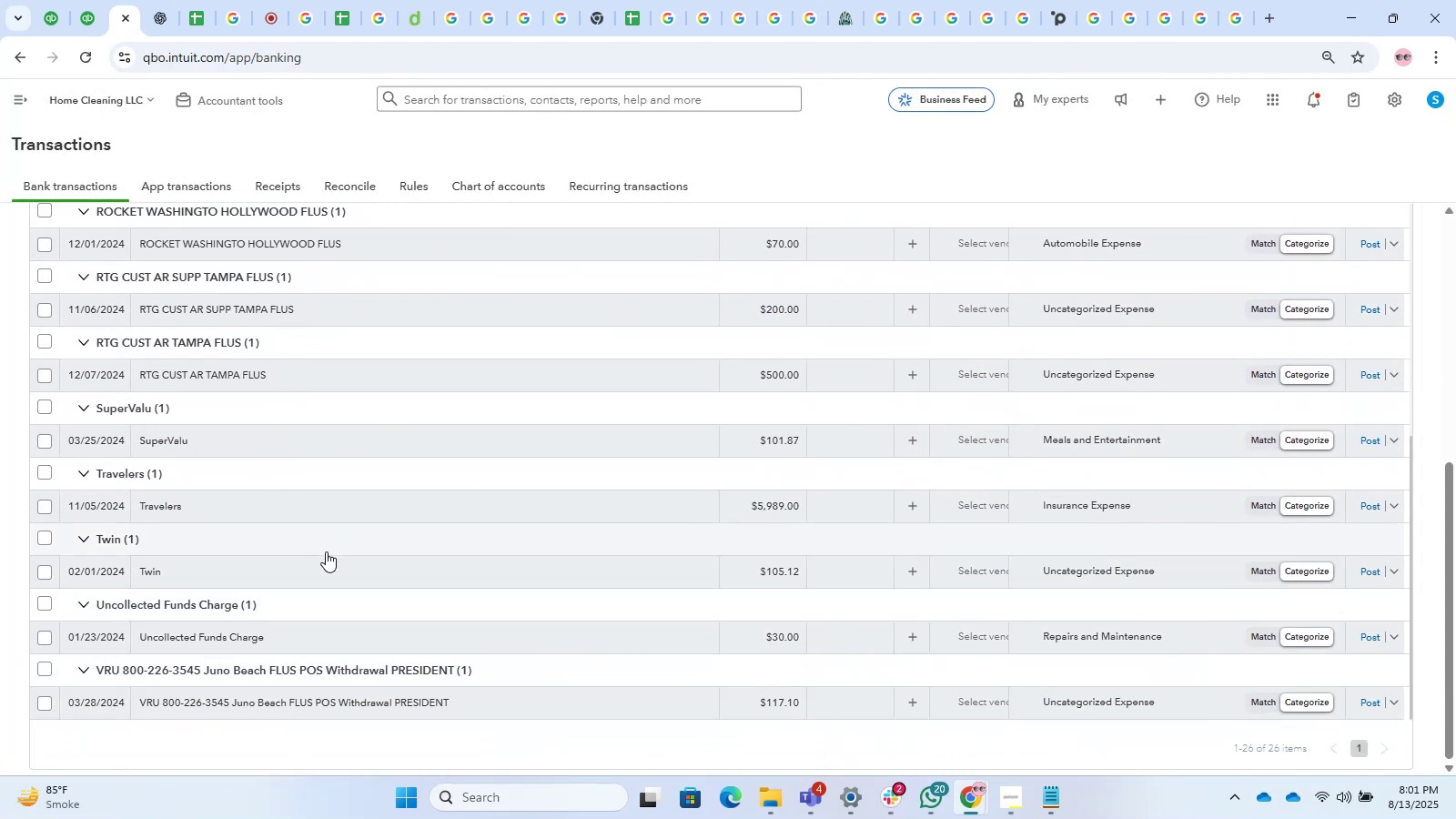 
double_click([329, 565])
 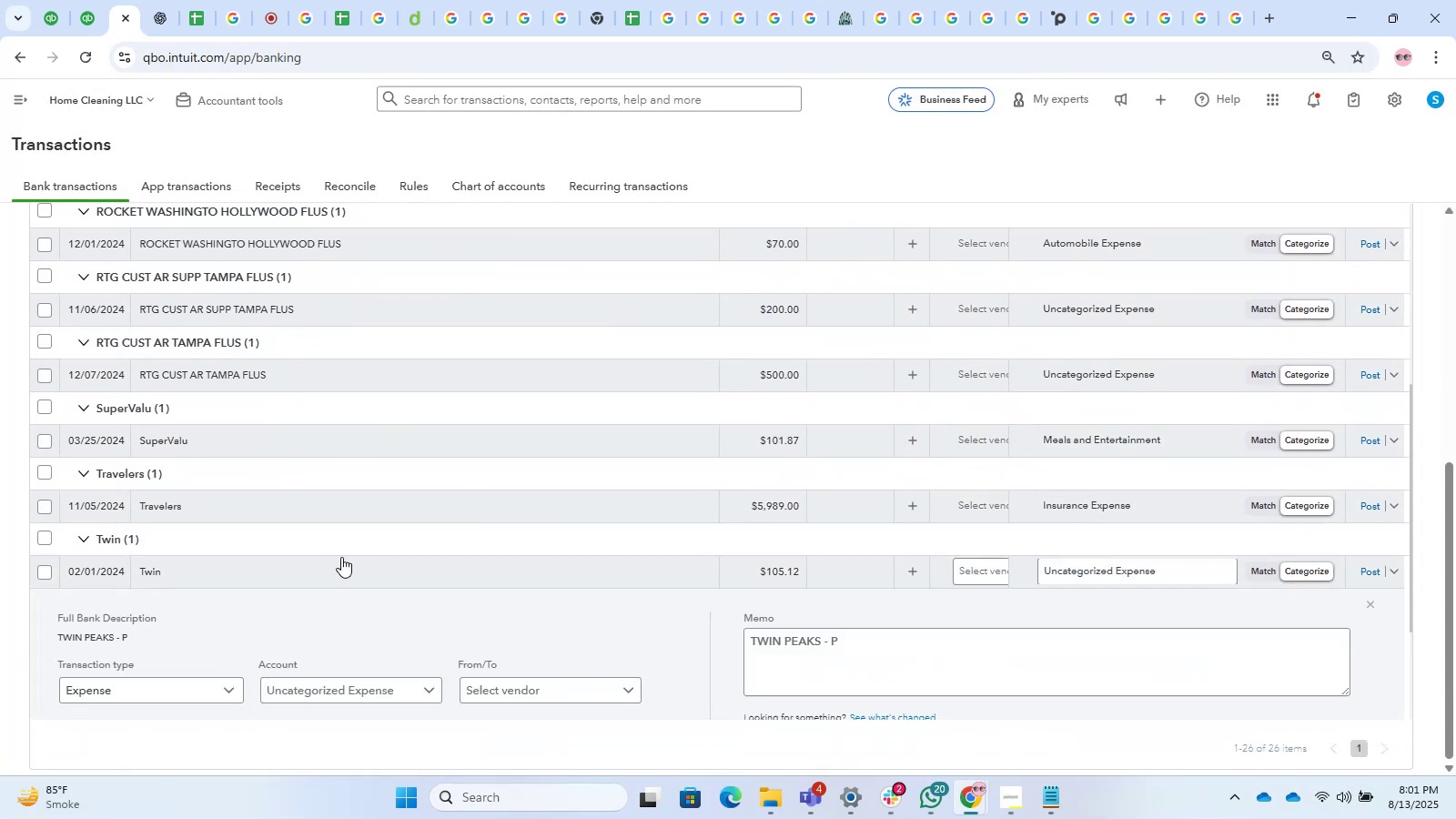 
scroll: coordinate [365, 545], scroll_direction: down, amount: 4.0
 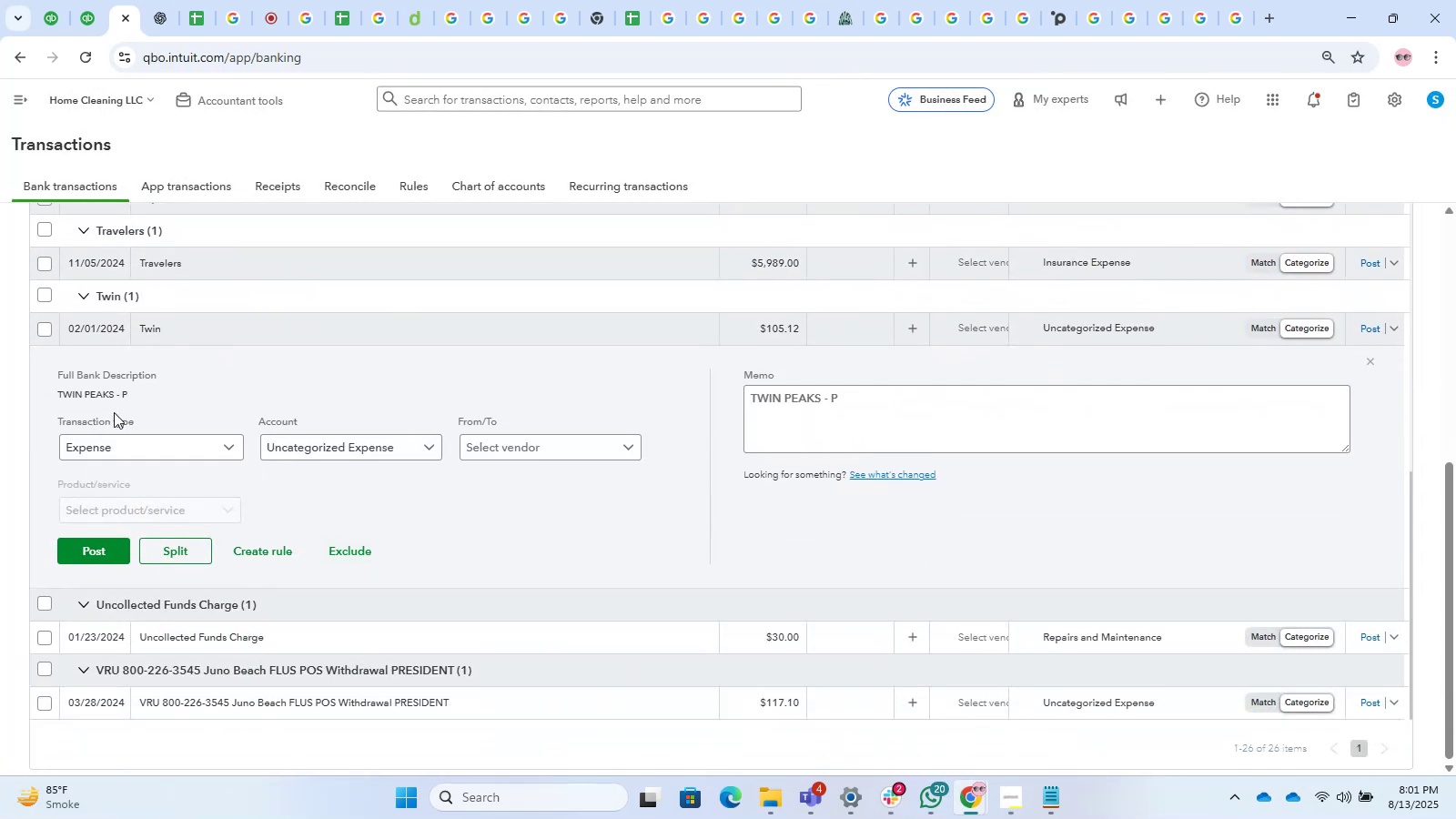 
left_click_drag(start_coordinate=[126, 397], to_coordinate=[51, 398])
 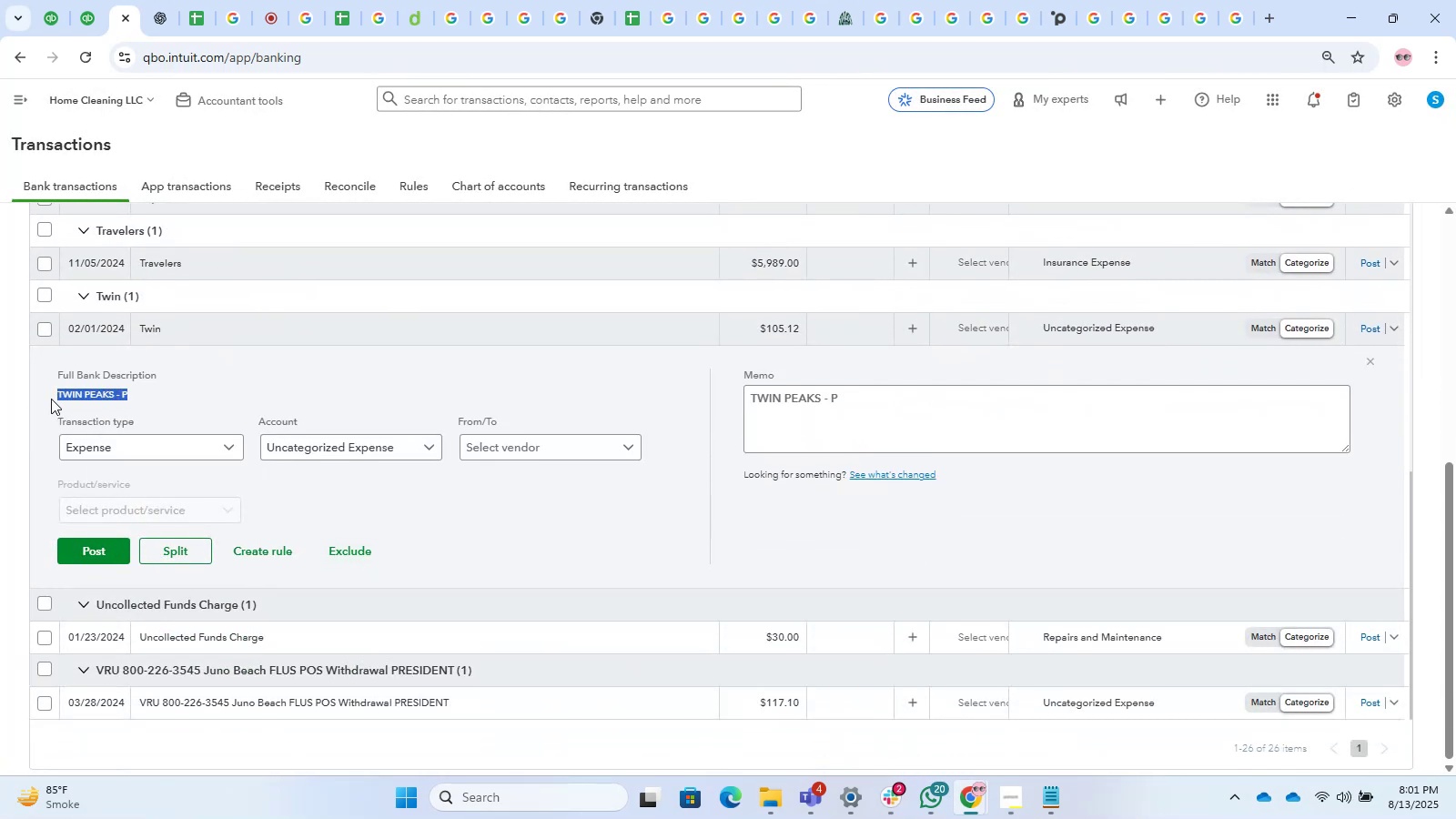 
key(Control+C)
 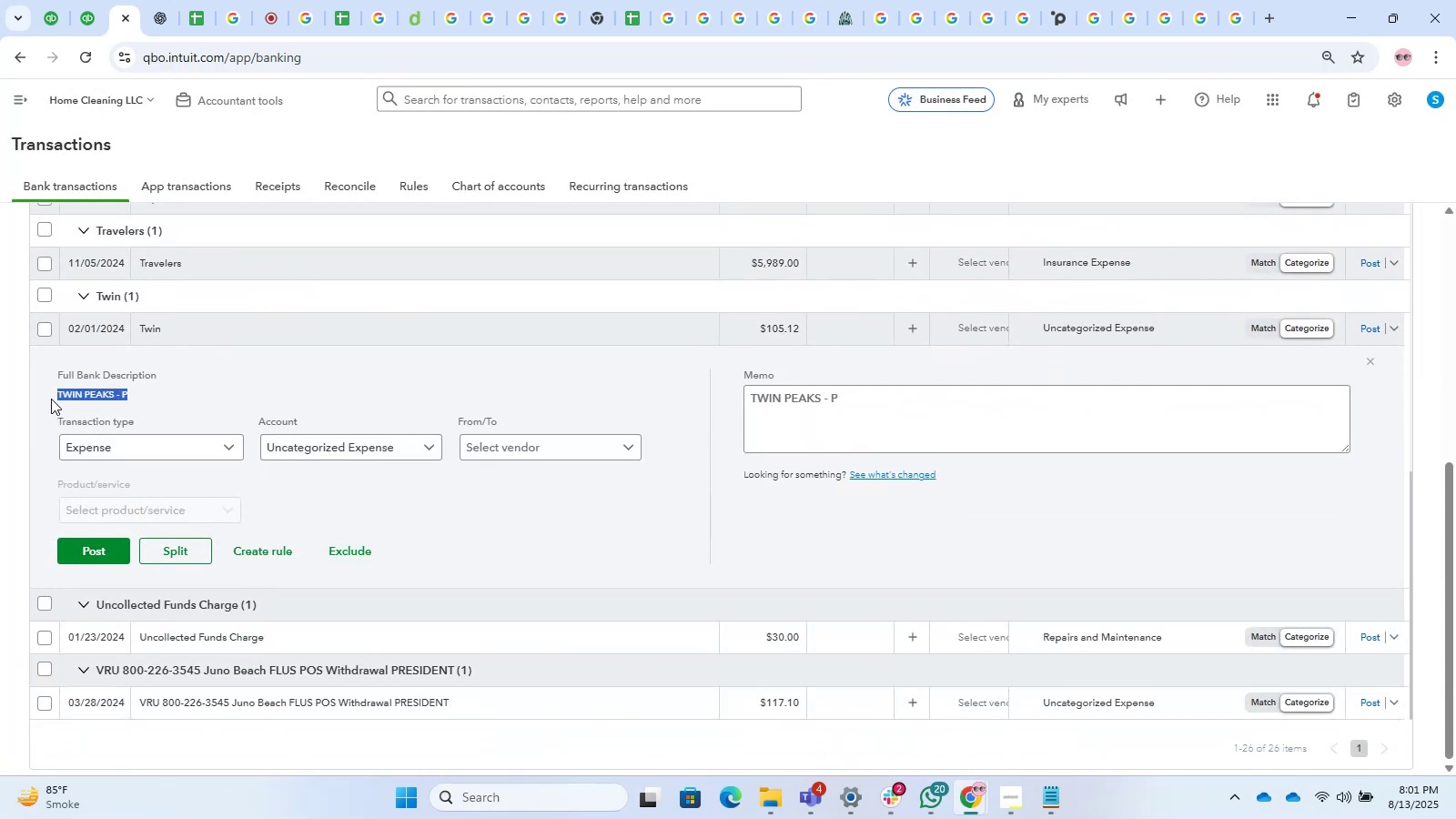 
key(Control+T)
 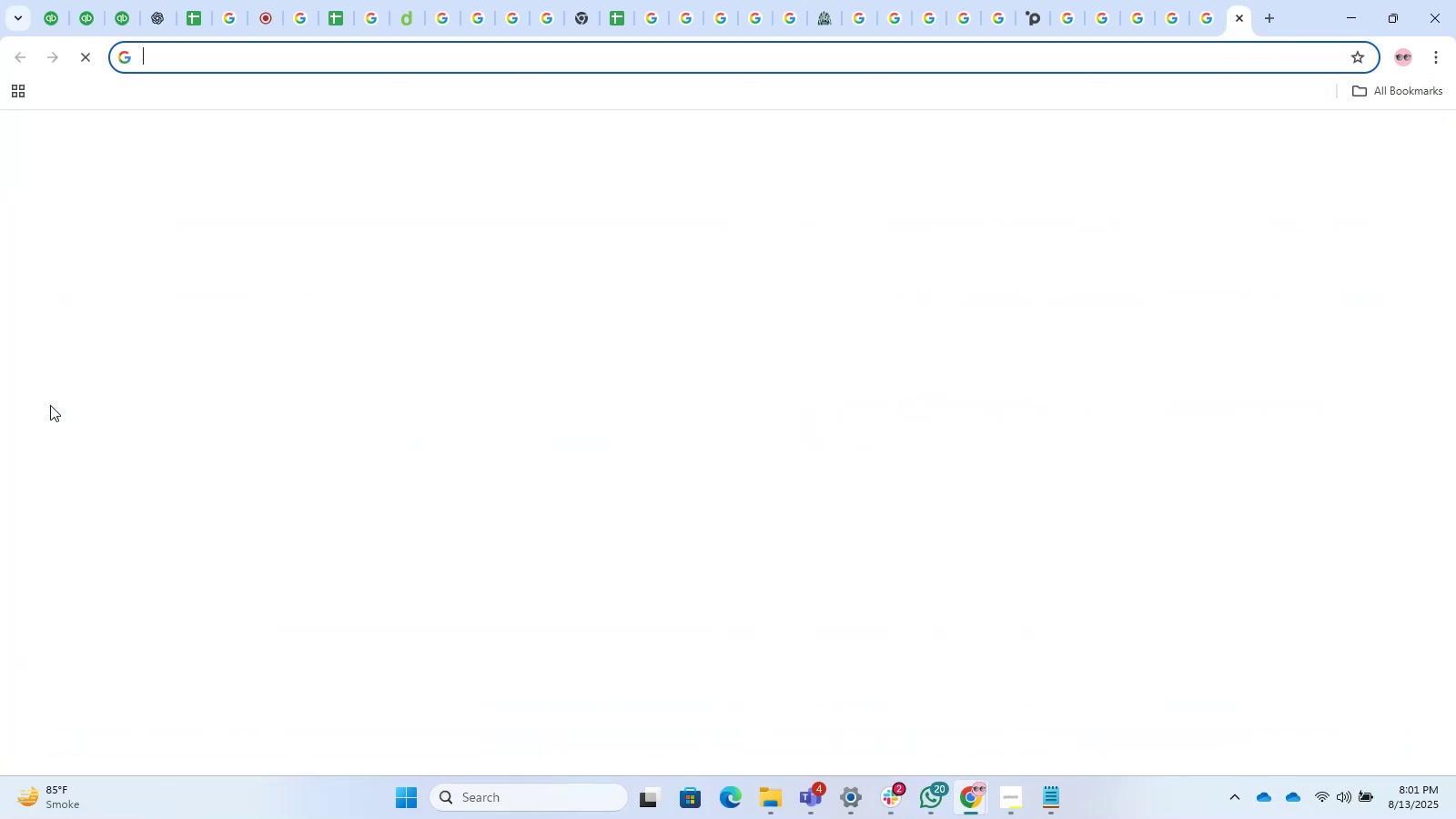 
key(Control+V)
 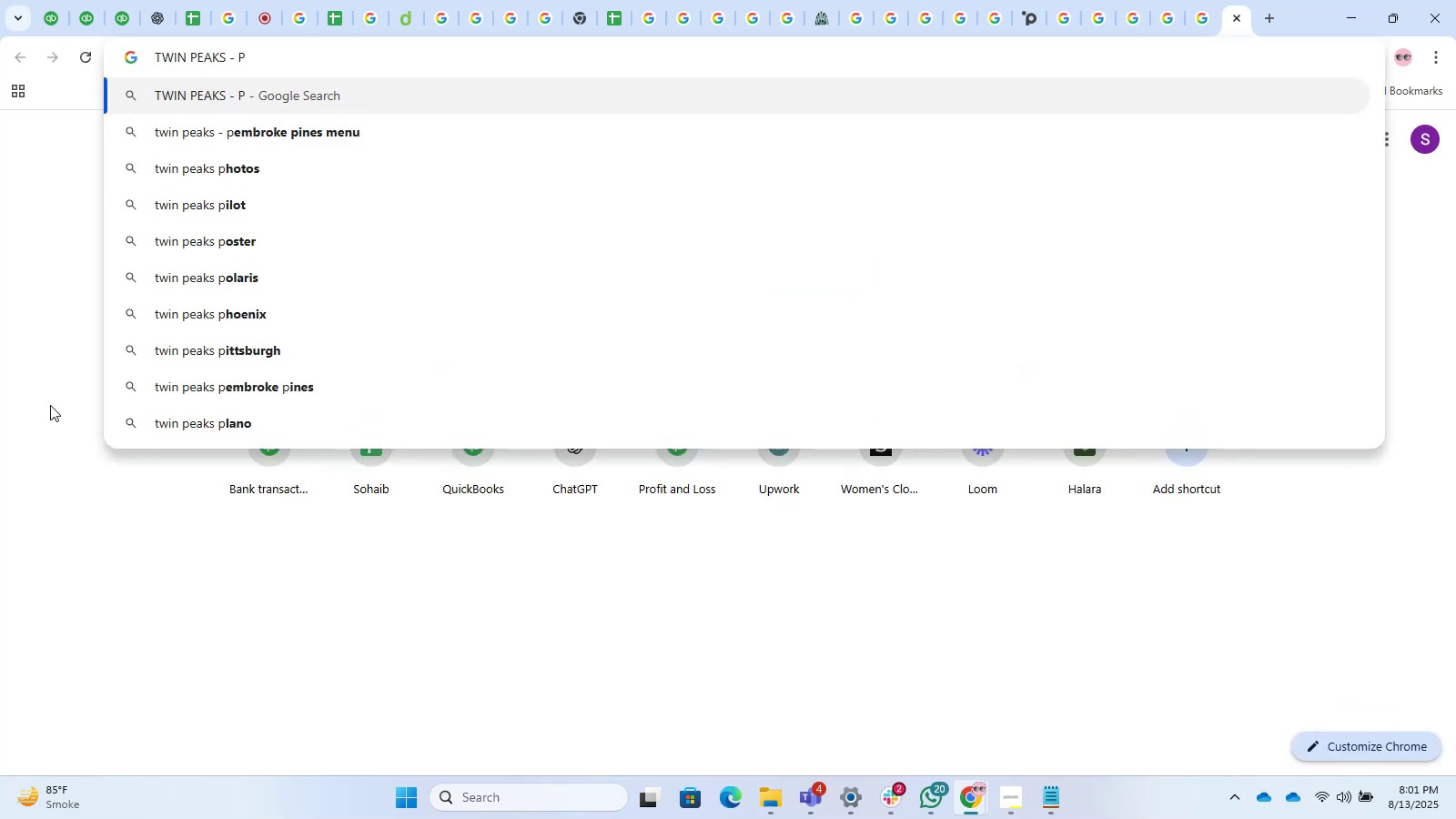 
key(Backspace)
 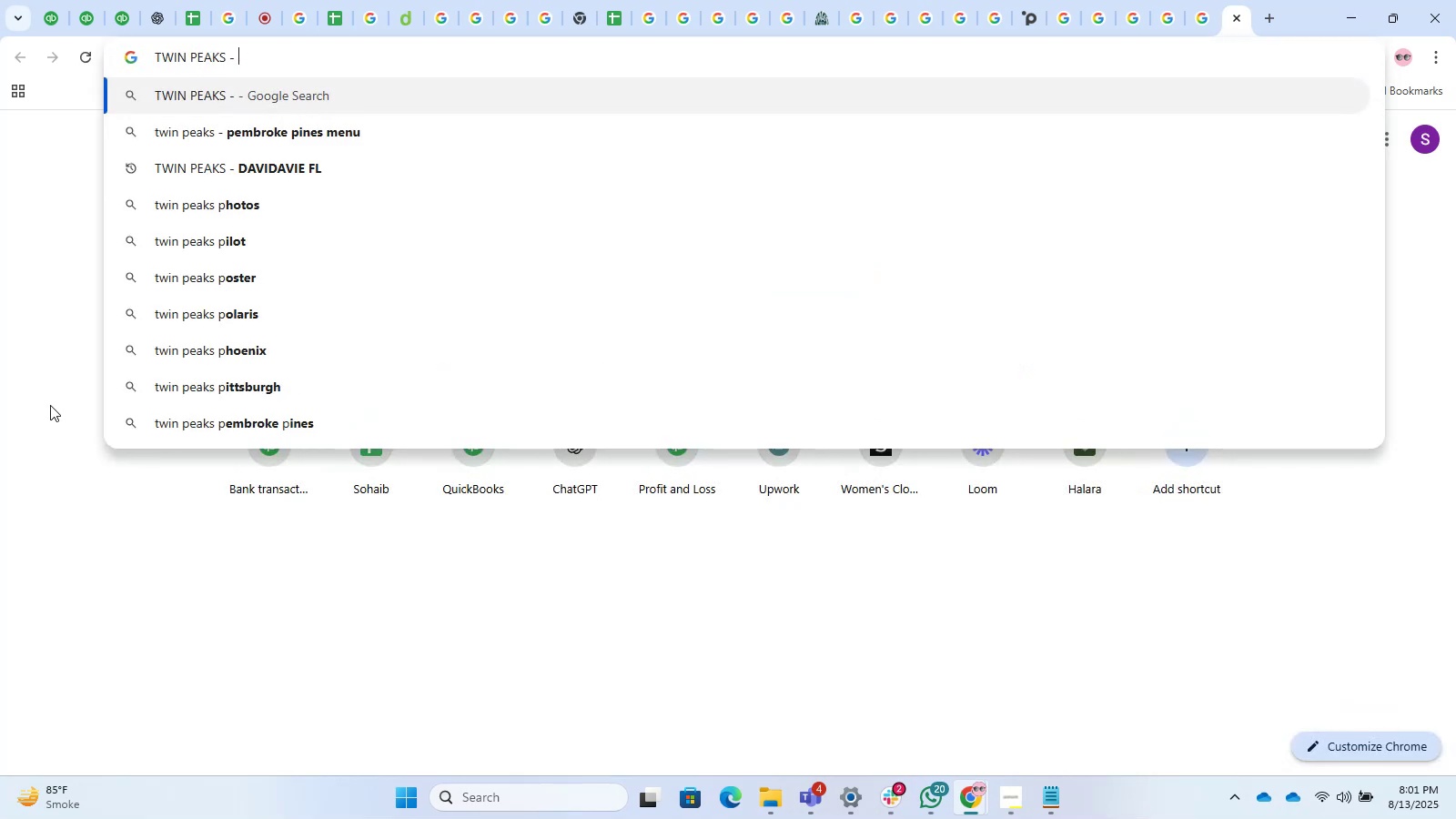 
key(Backspace)
 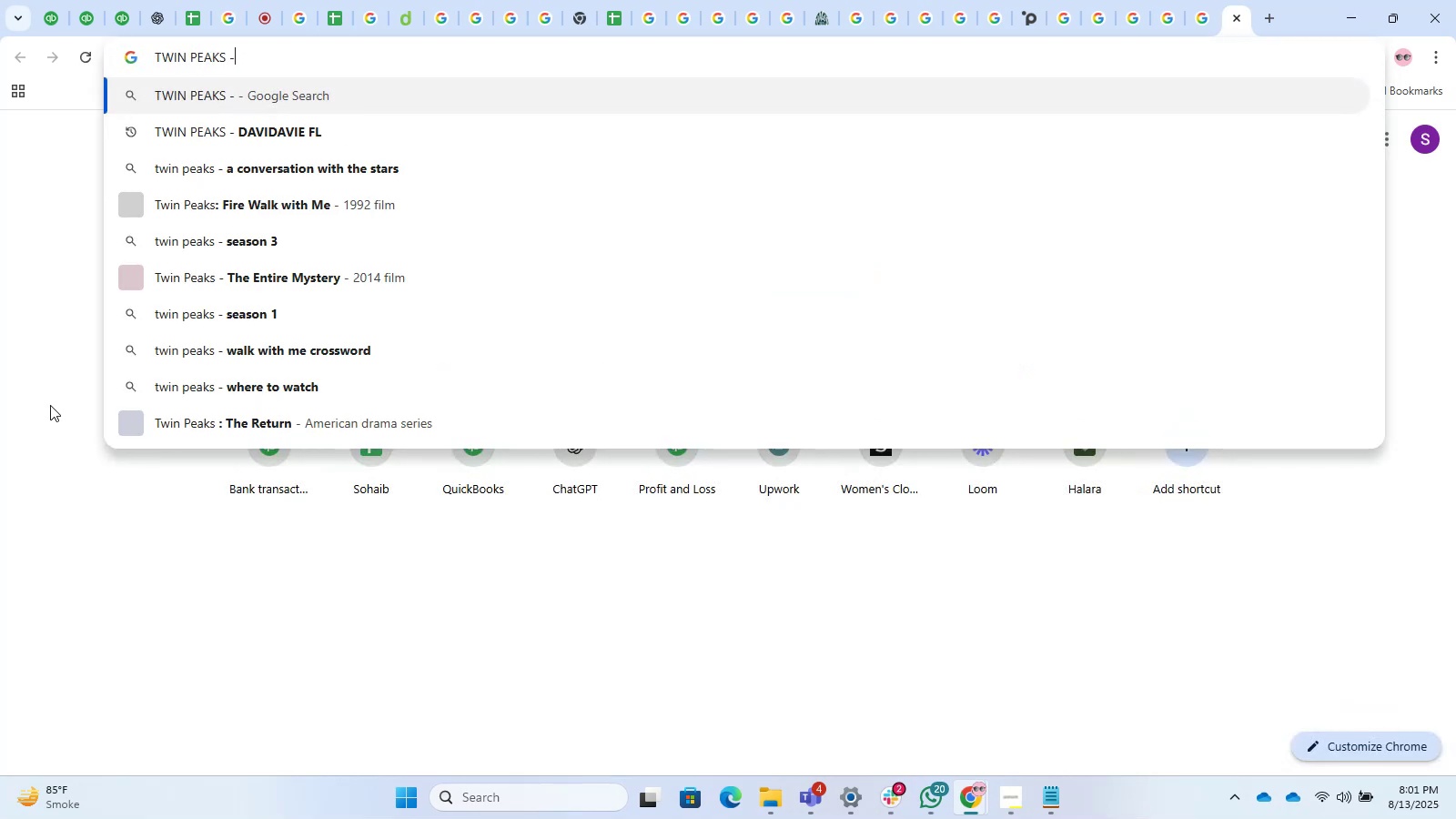 
key(Backspace)
 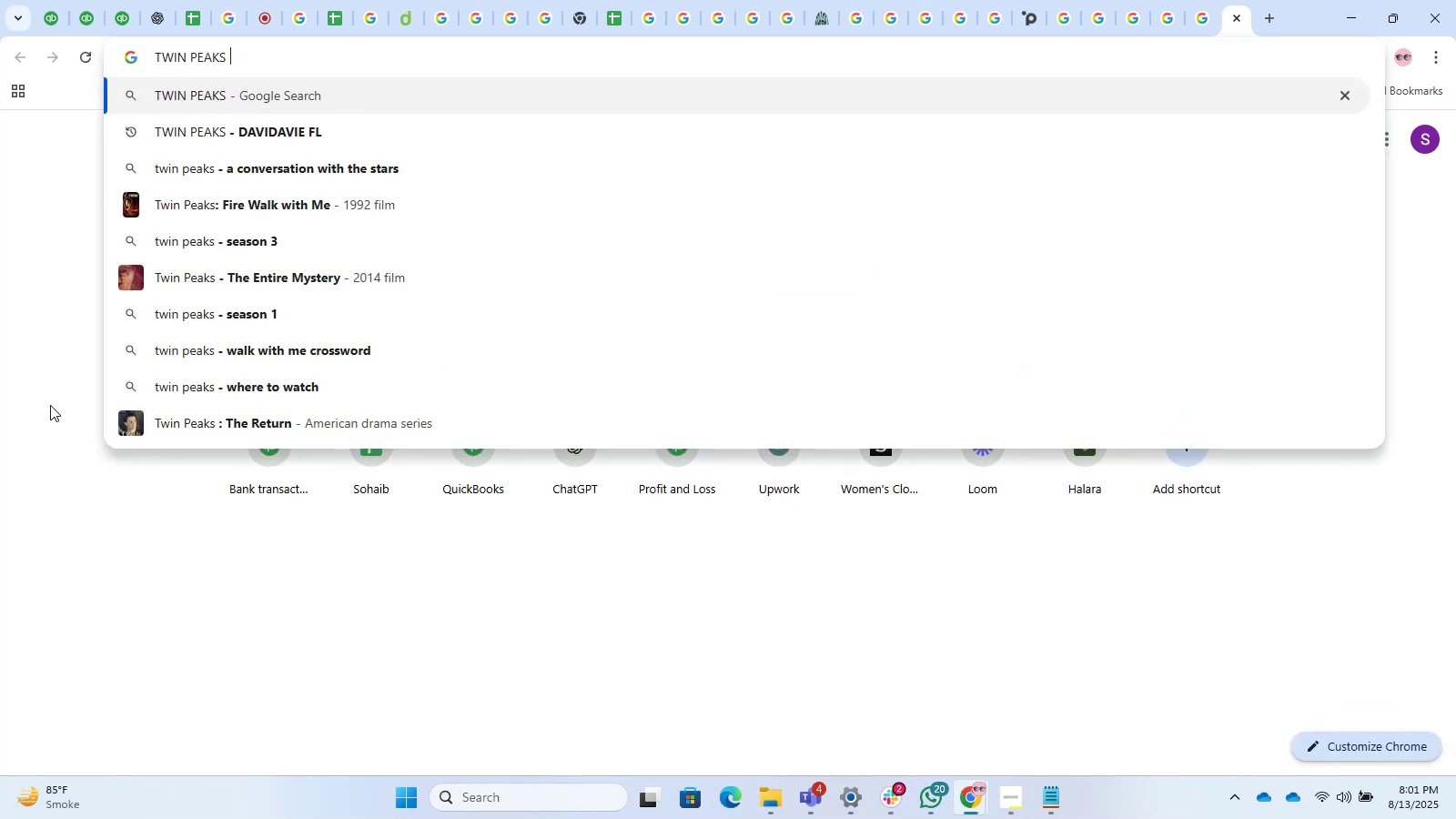 
key(Enter)
 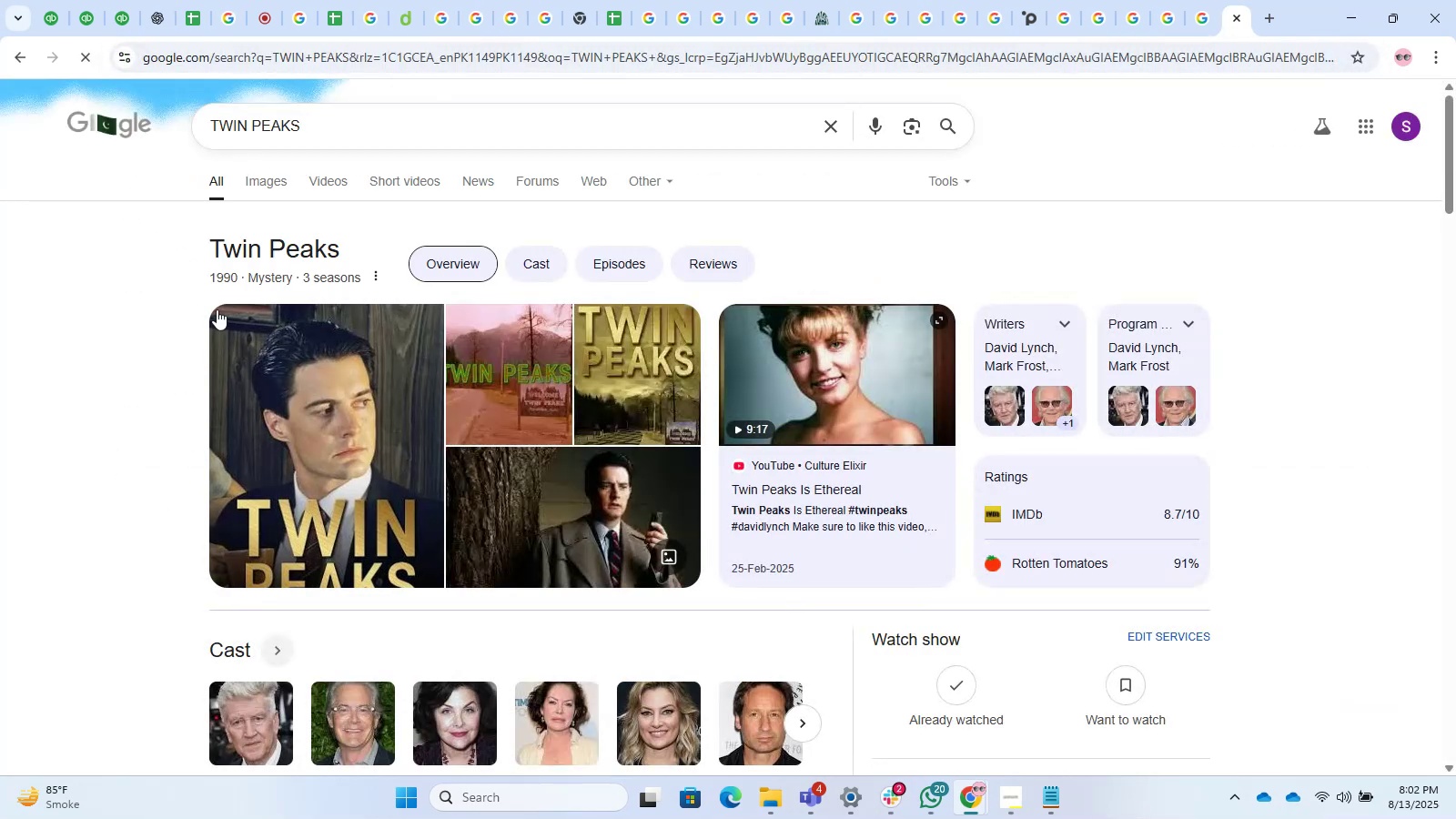 
left_click_drag(start_coordinate=[306, 132], to_coordinate=[199, 137])
 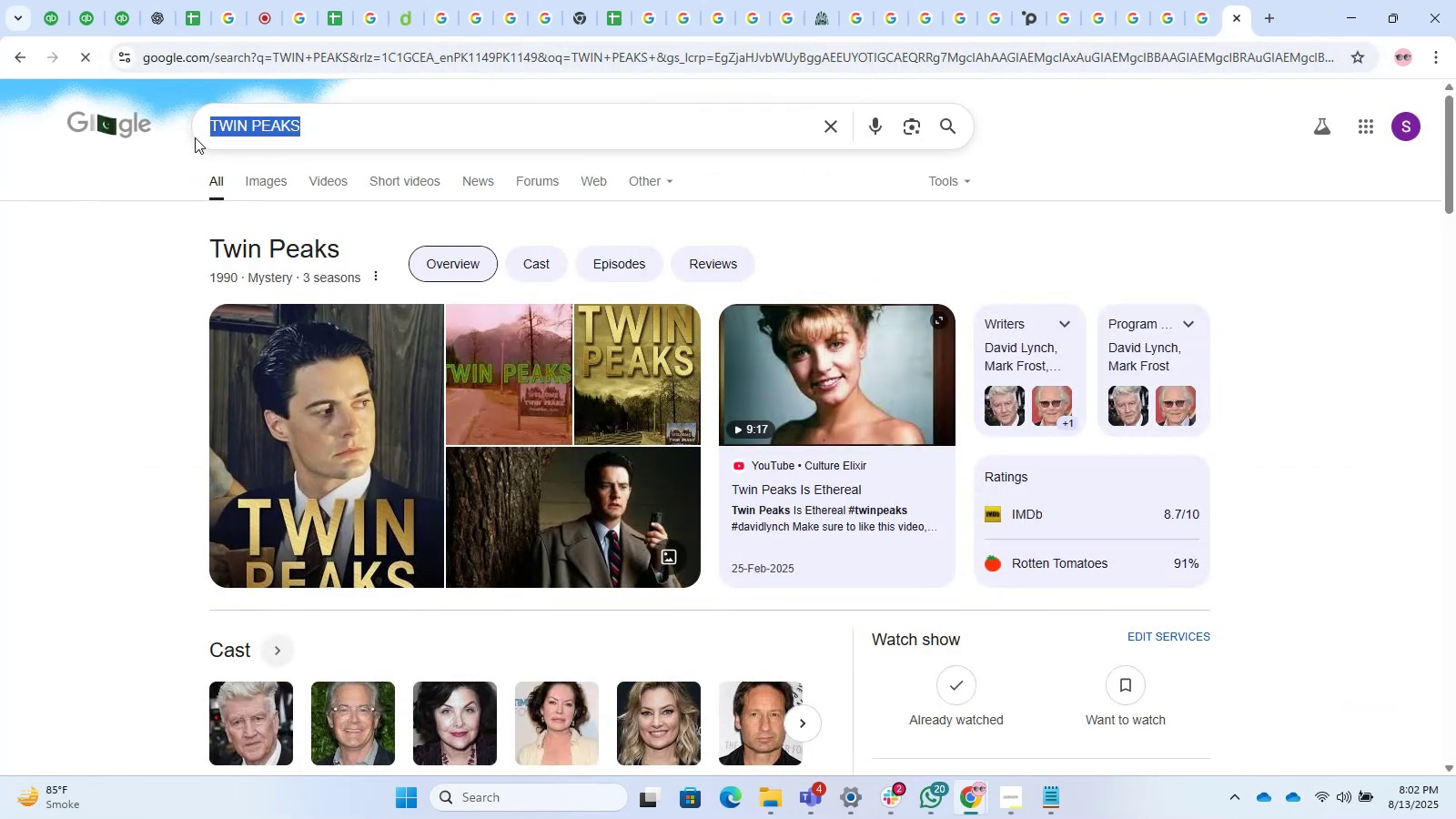 
key(Control+C)
 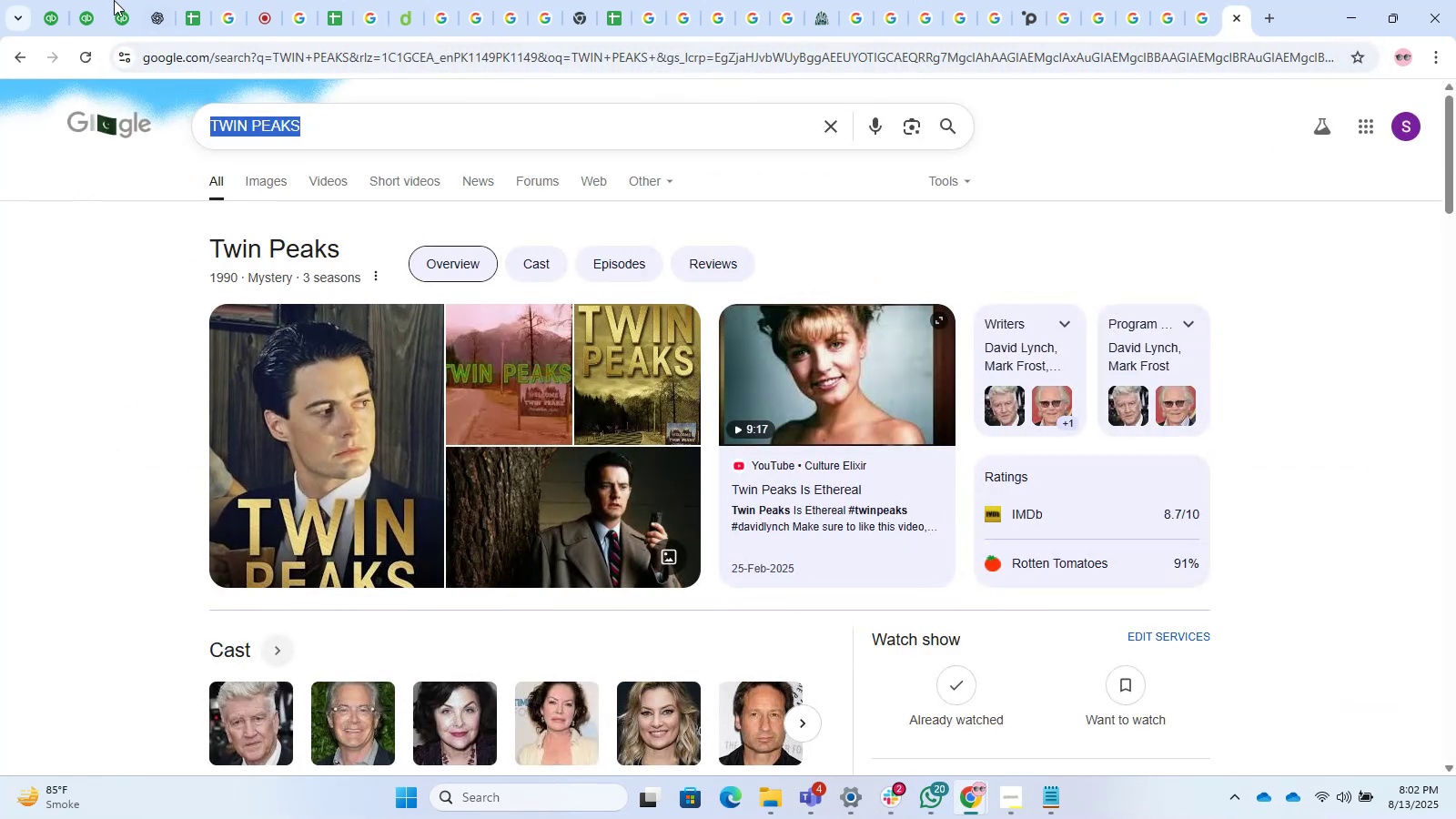 
left_click([101, 0])
 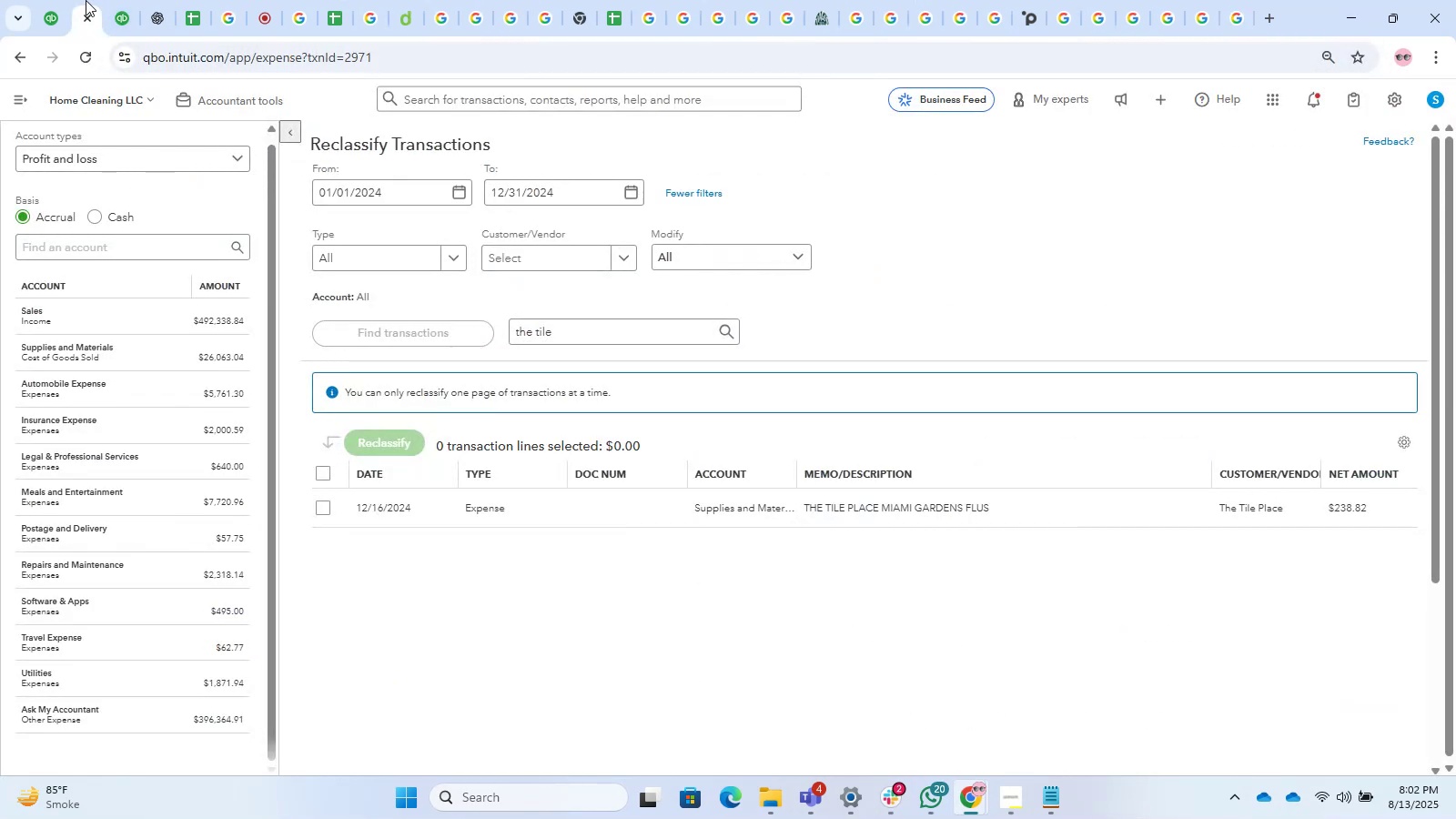 
left_click([103, 5])
 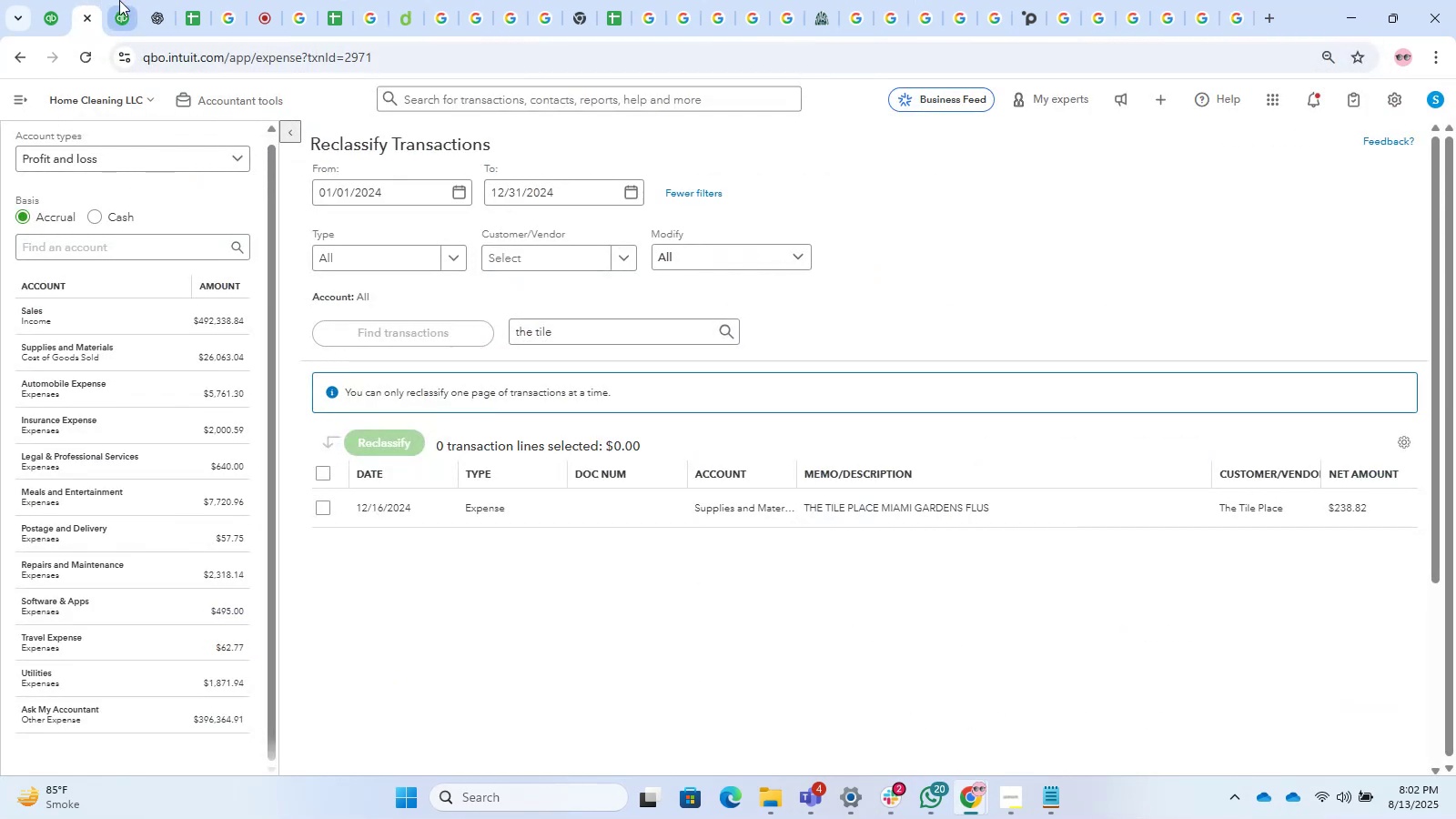 
left_click([119, 0])
 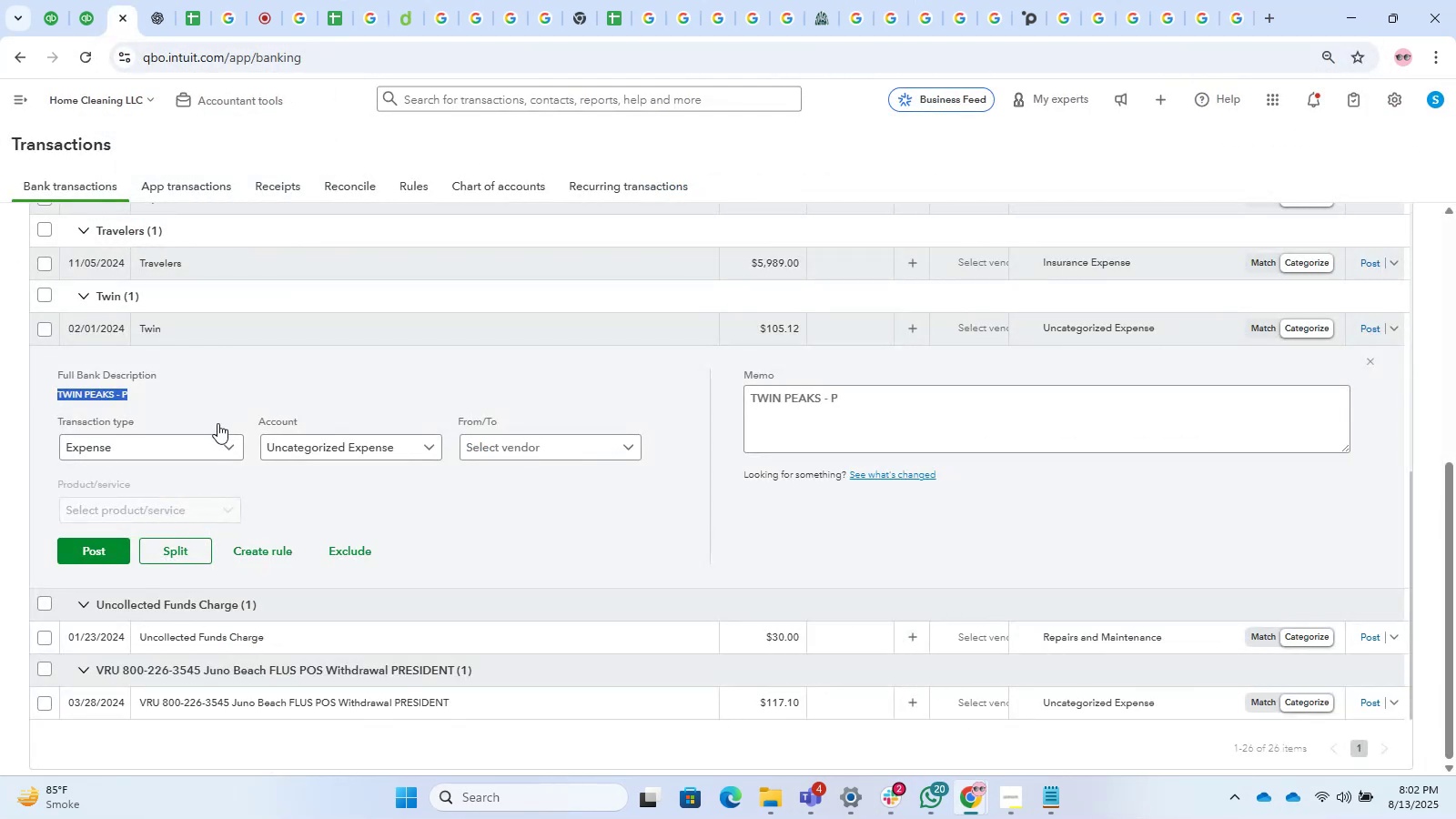 
left_click([295, 443])
 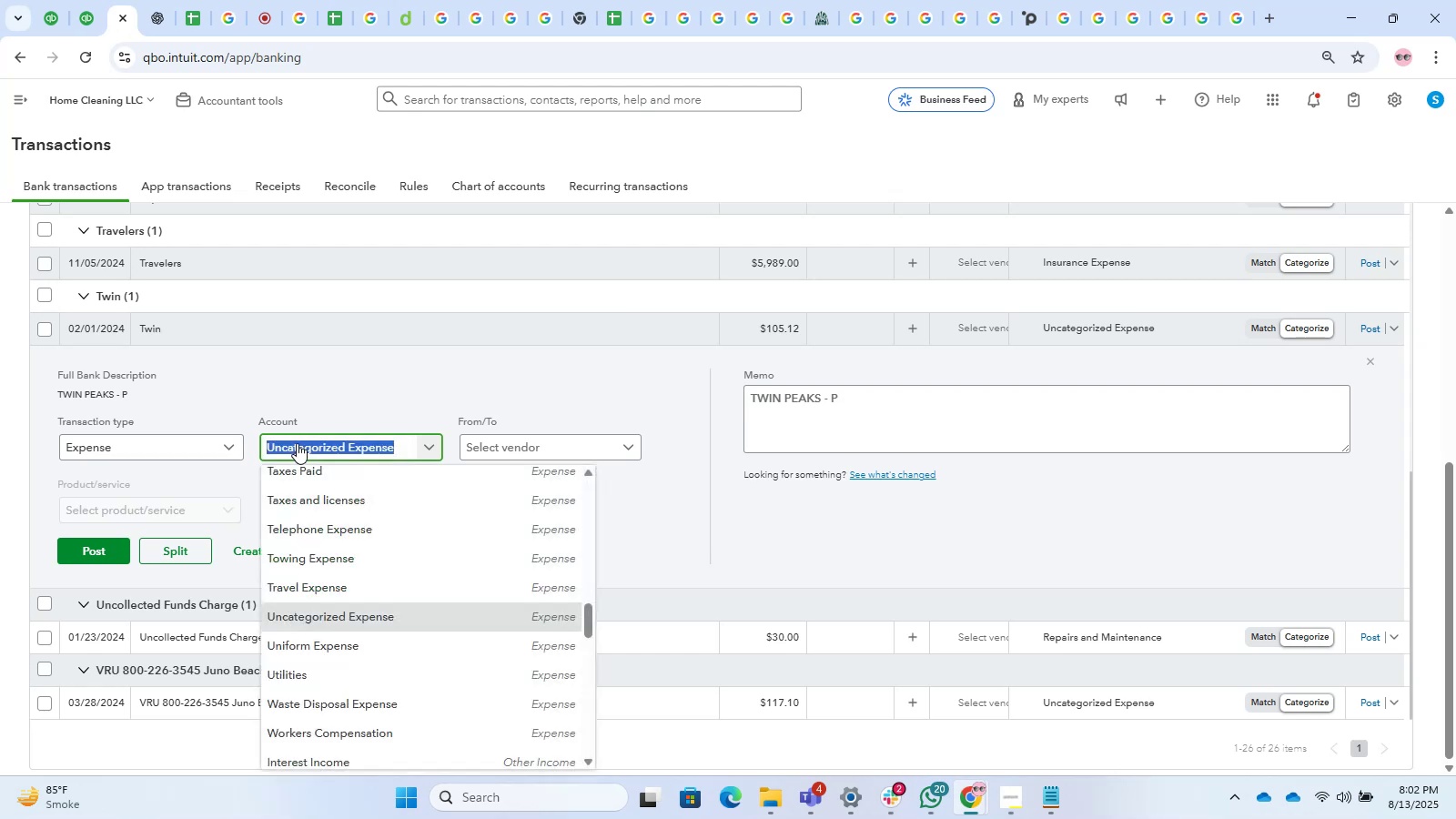 
key(Control+ControlLeft)
 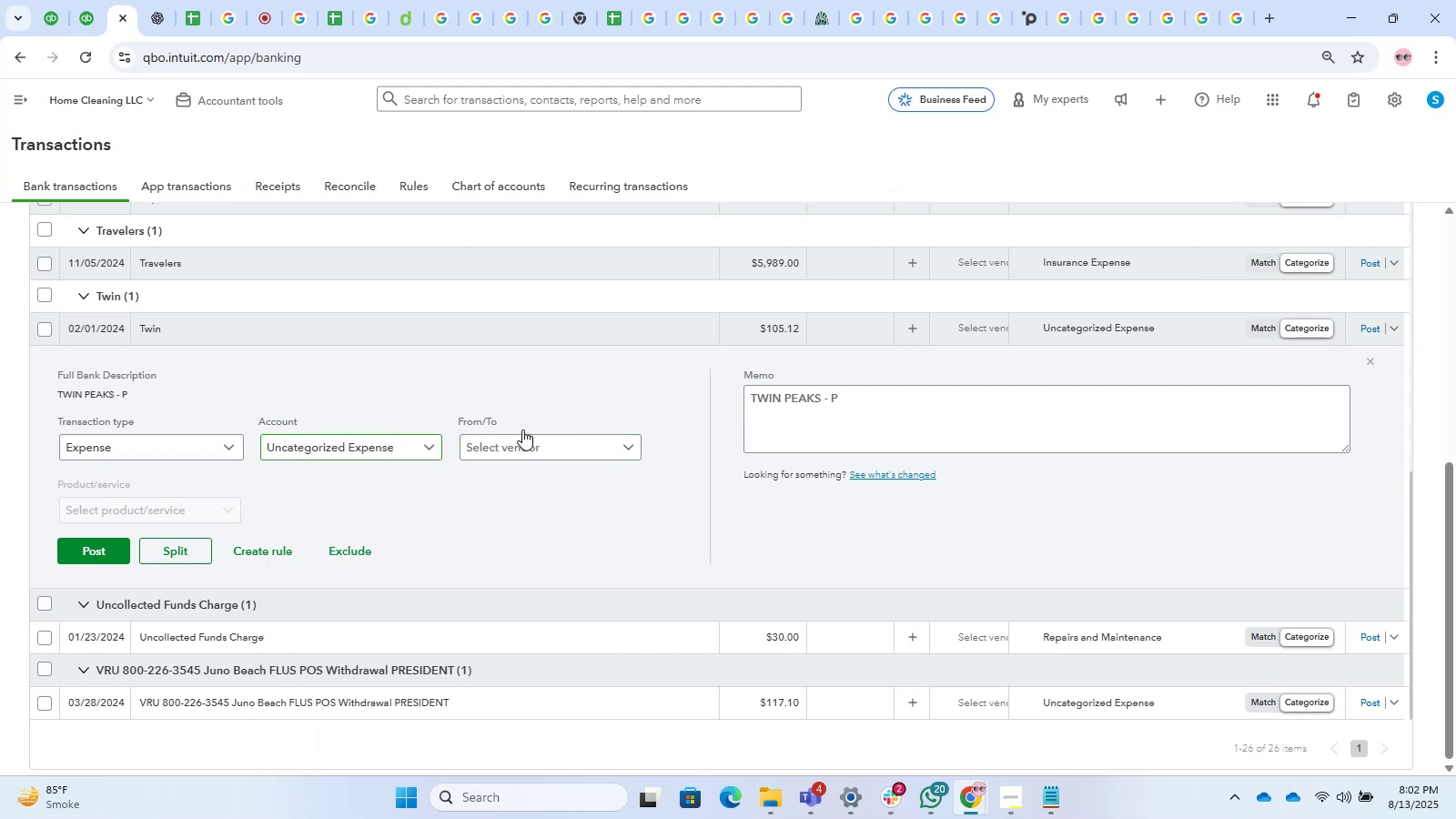 
double_click([523, 441])
 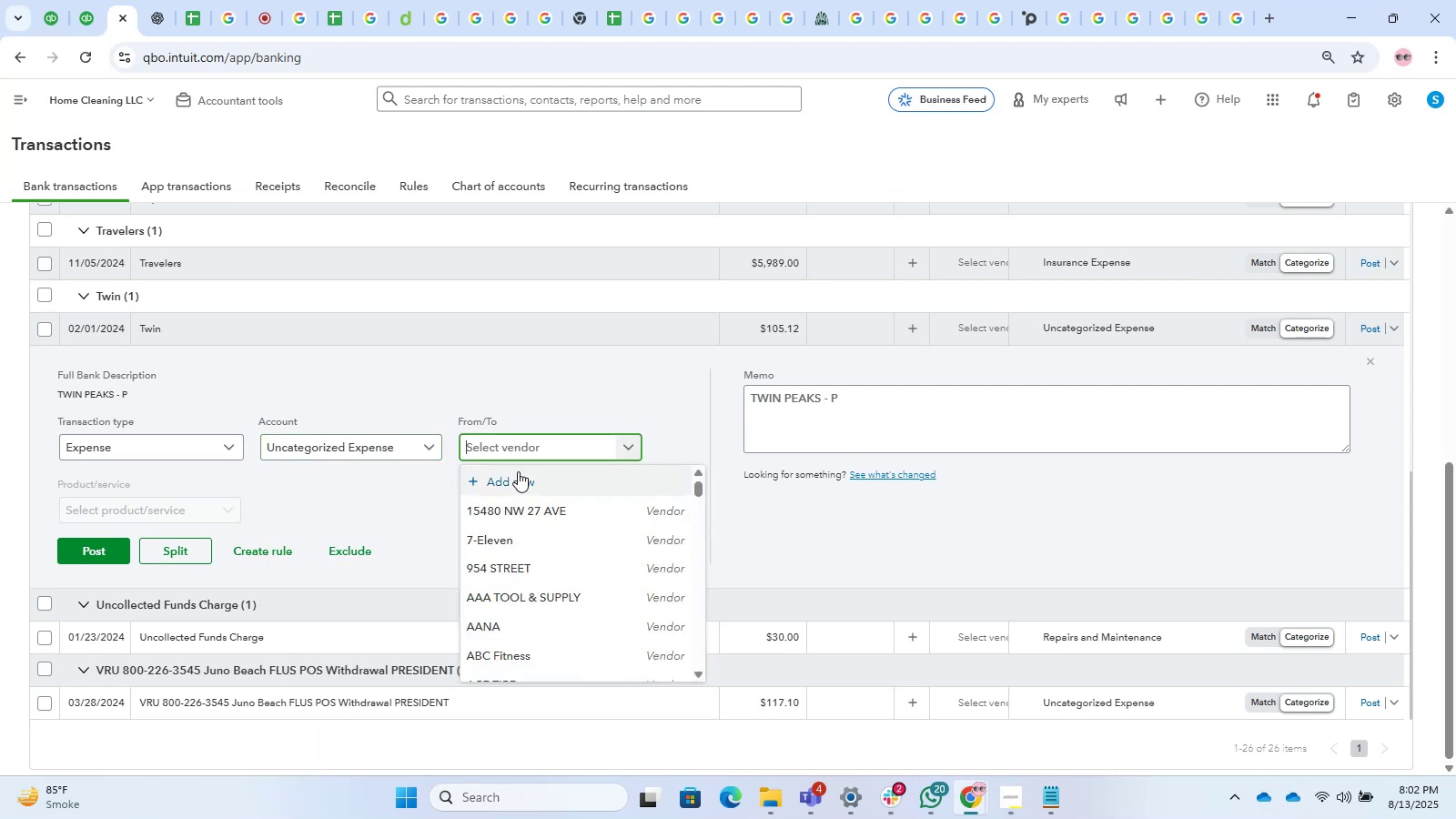 
left_click([519, 474])
 